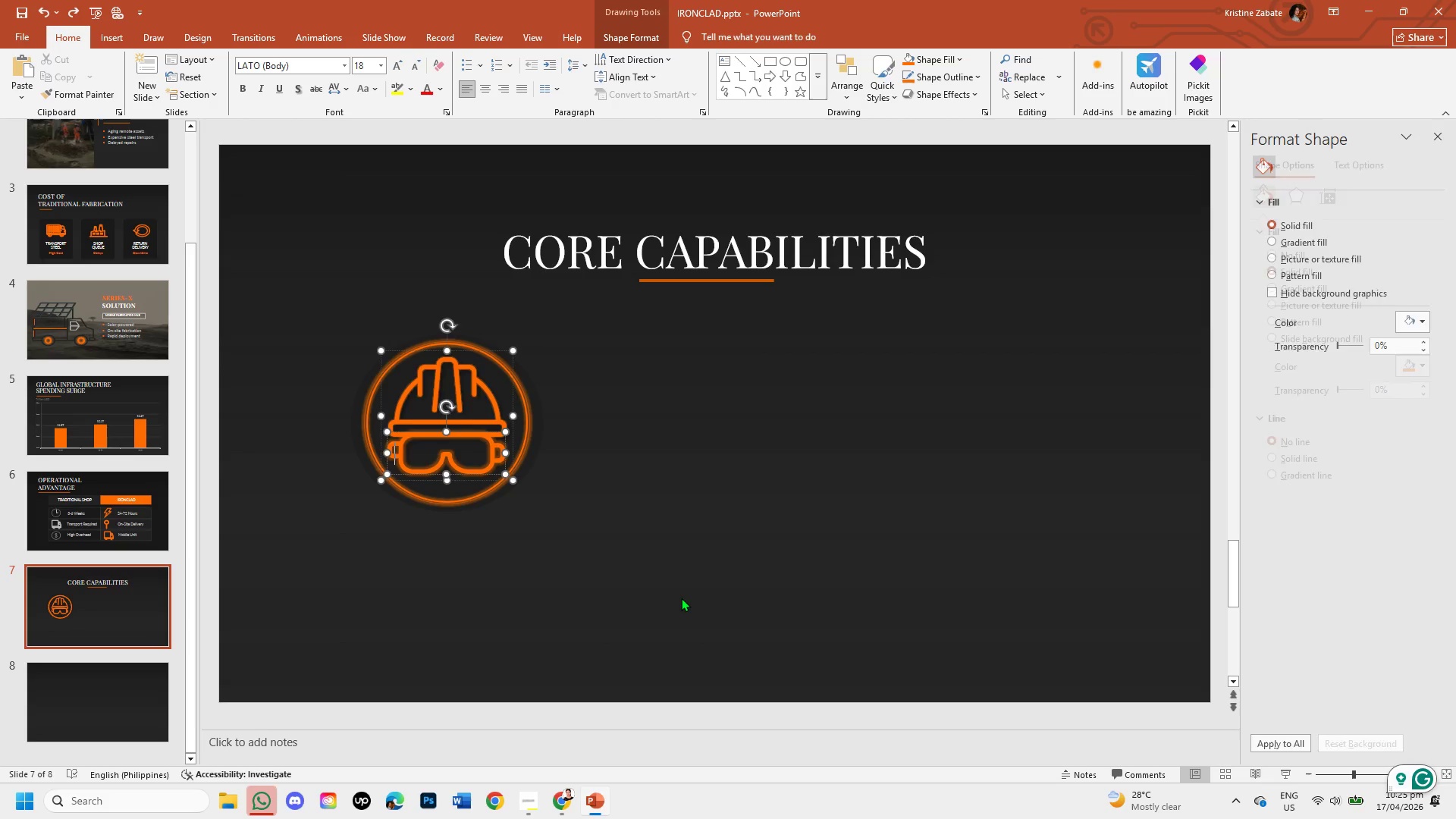 
key(Control+Z)
 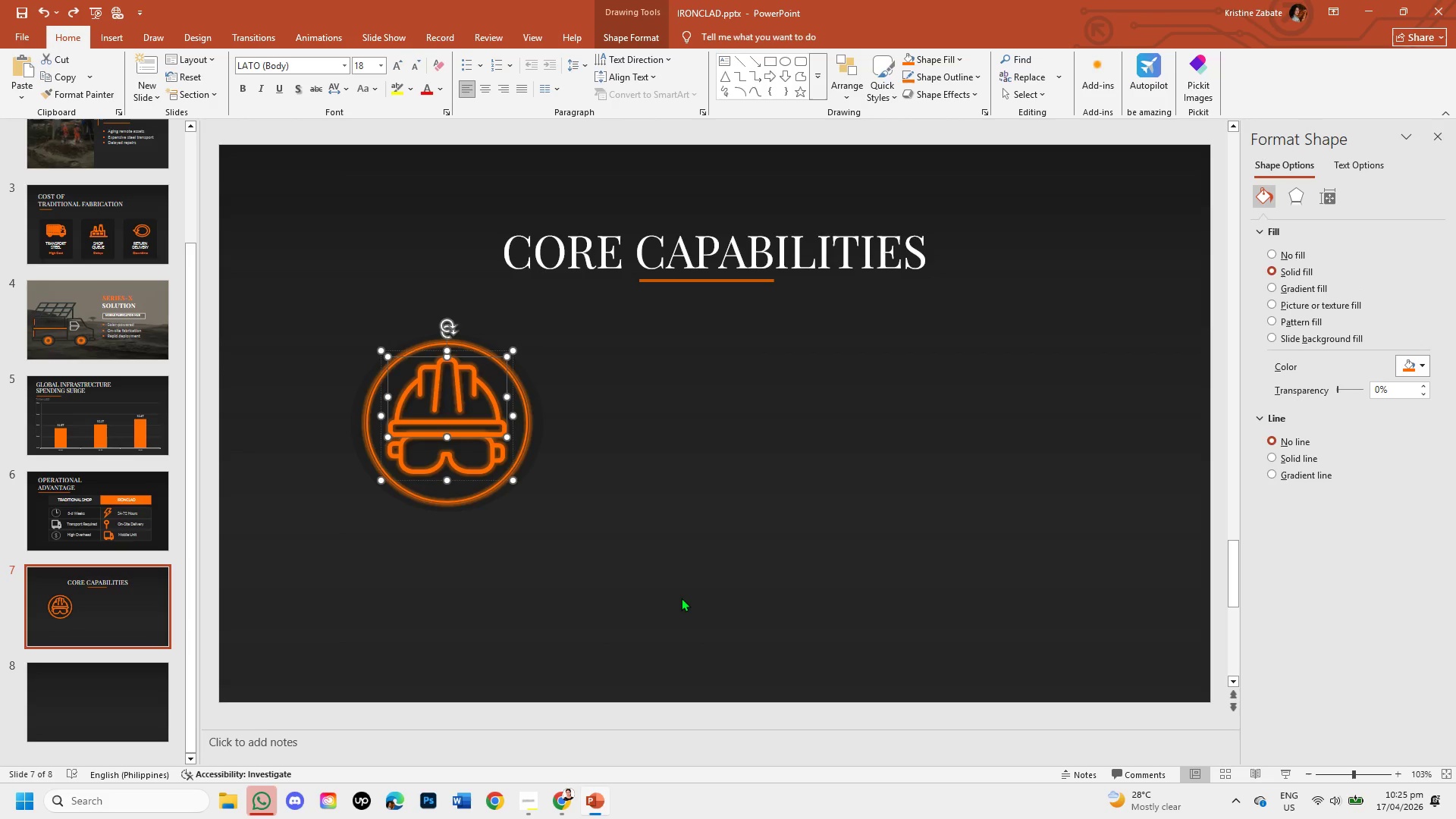 
left_click([681, 598])
 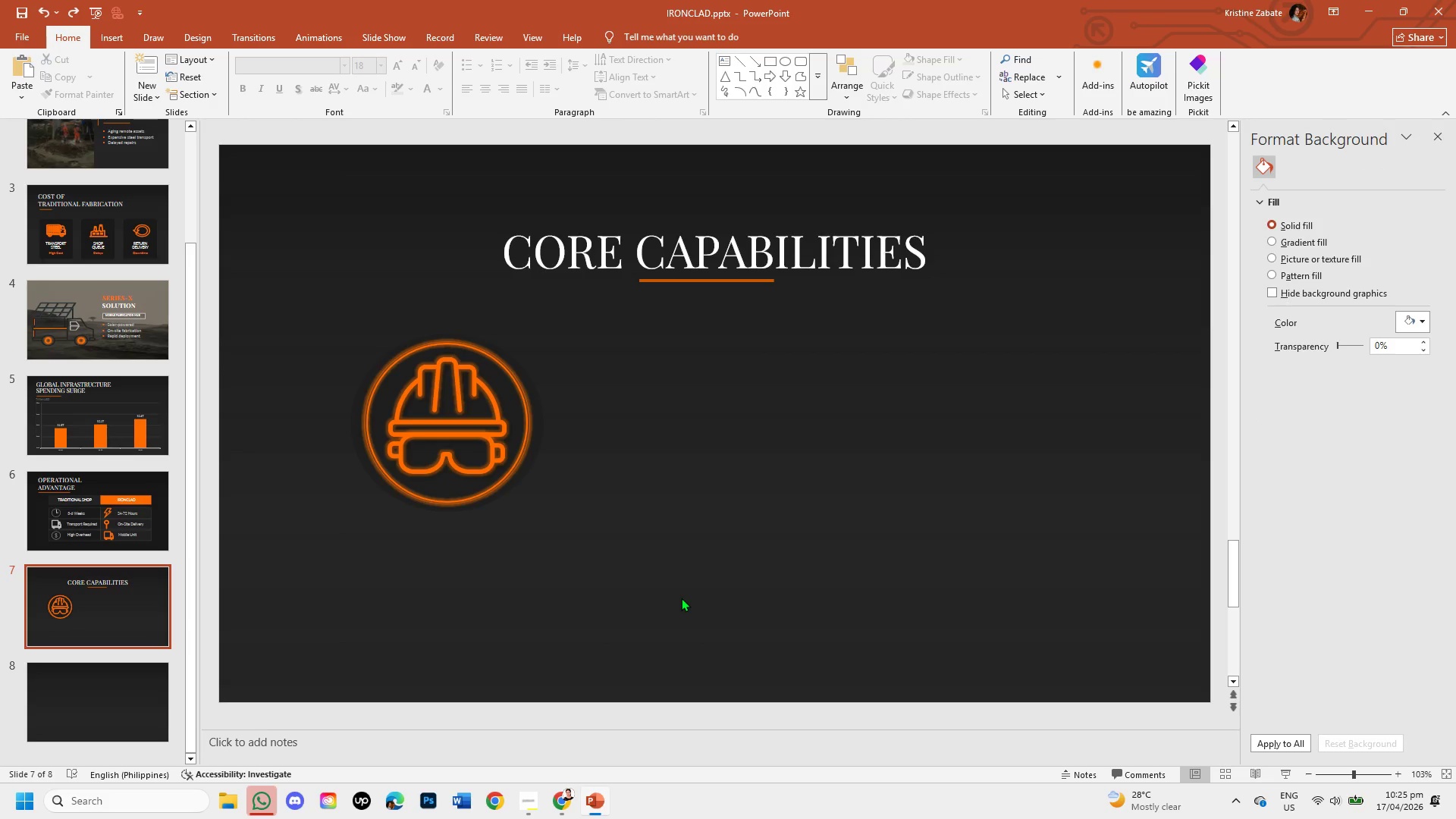 
key(Control+Z)
 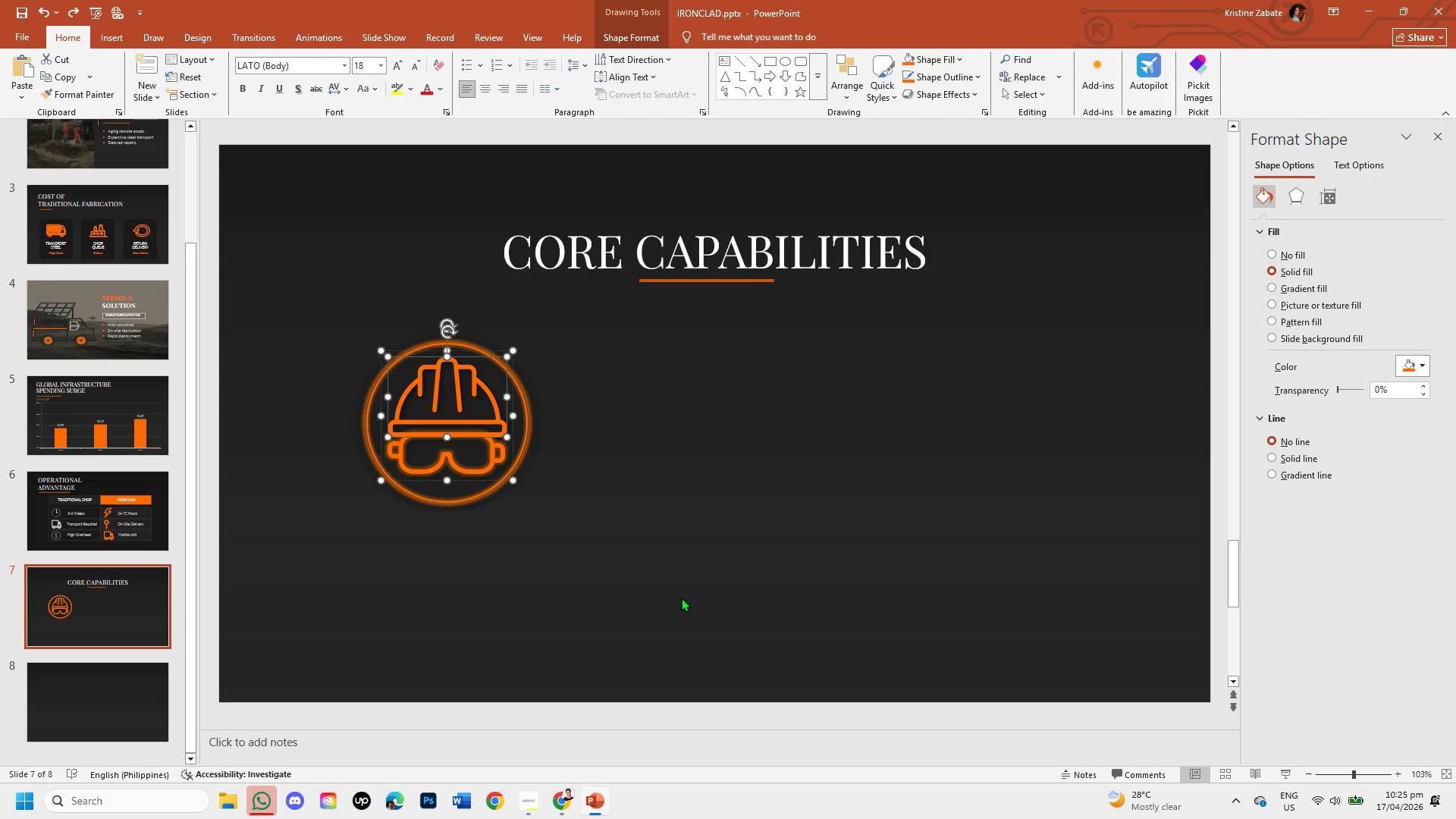 
key(Control+Z)
 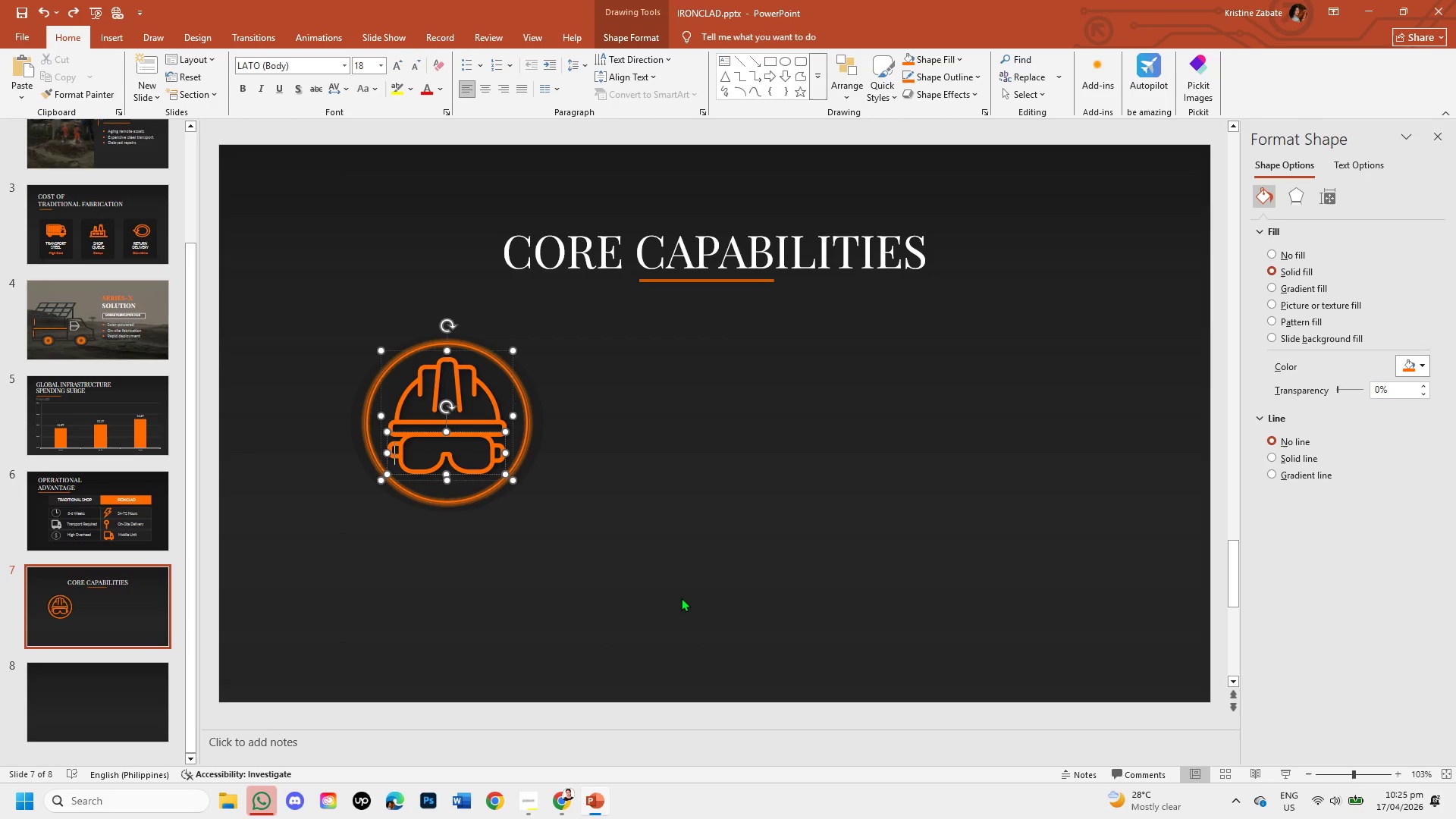 
left_click([681, 598])
 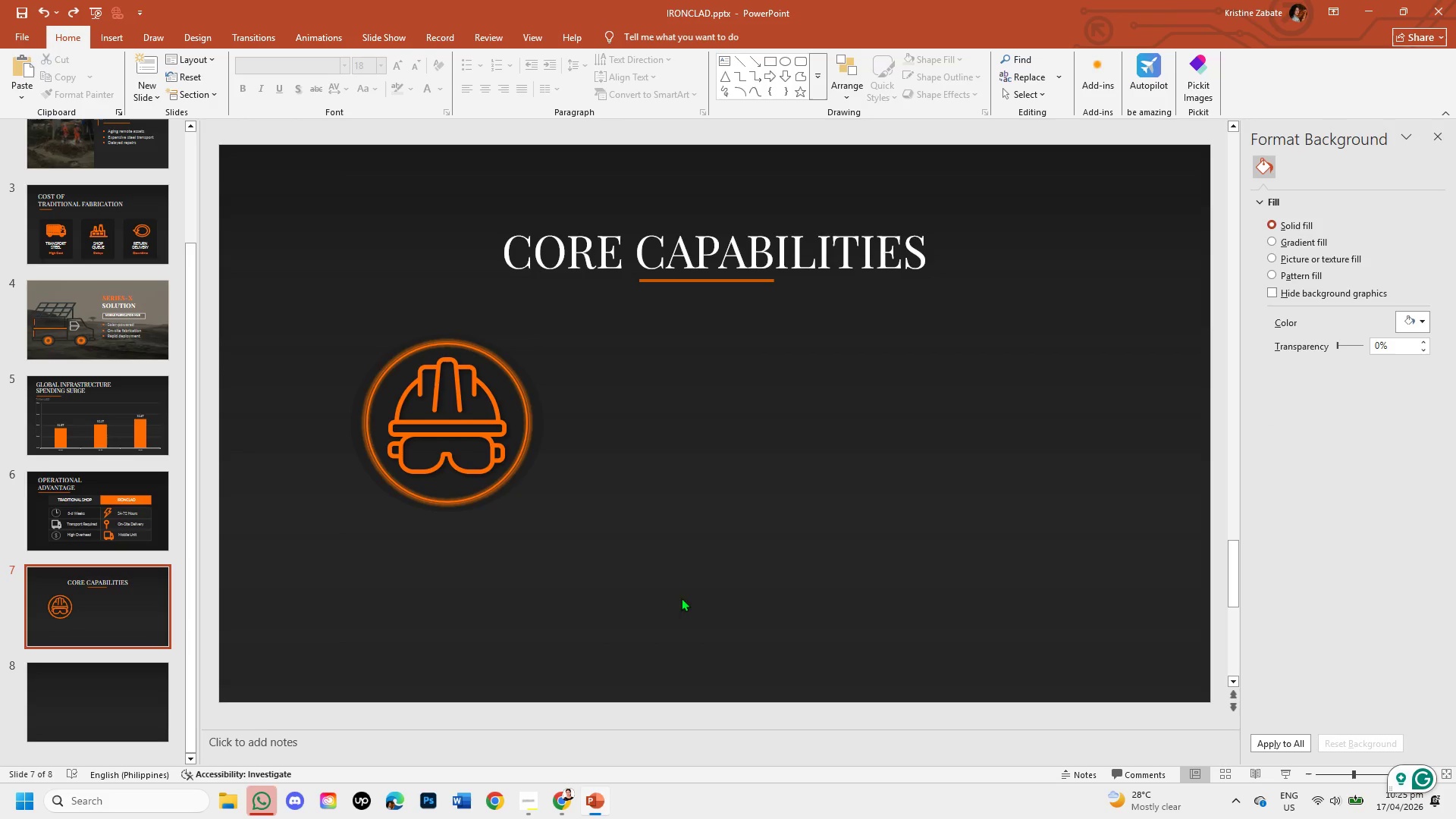 
key(Control+ControlLeft)
 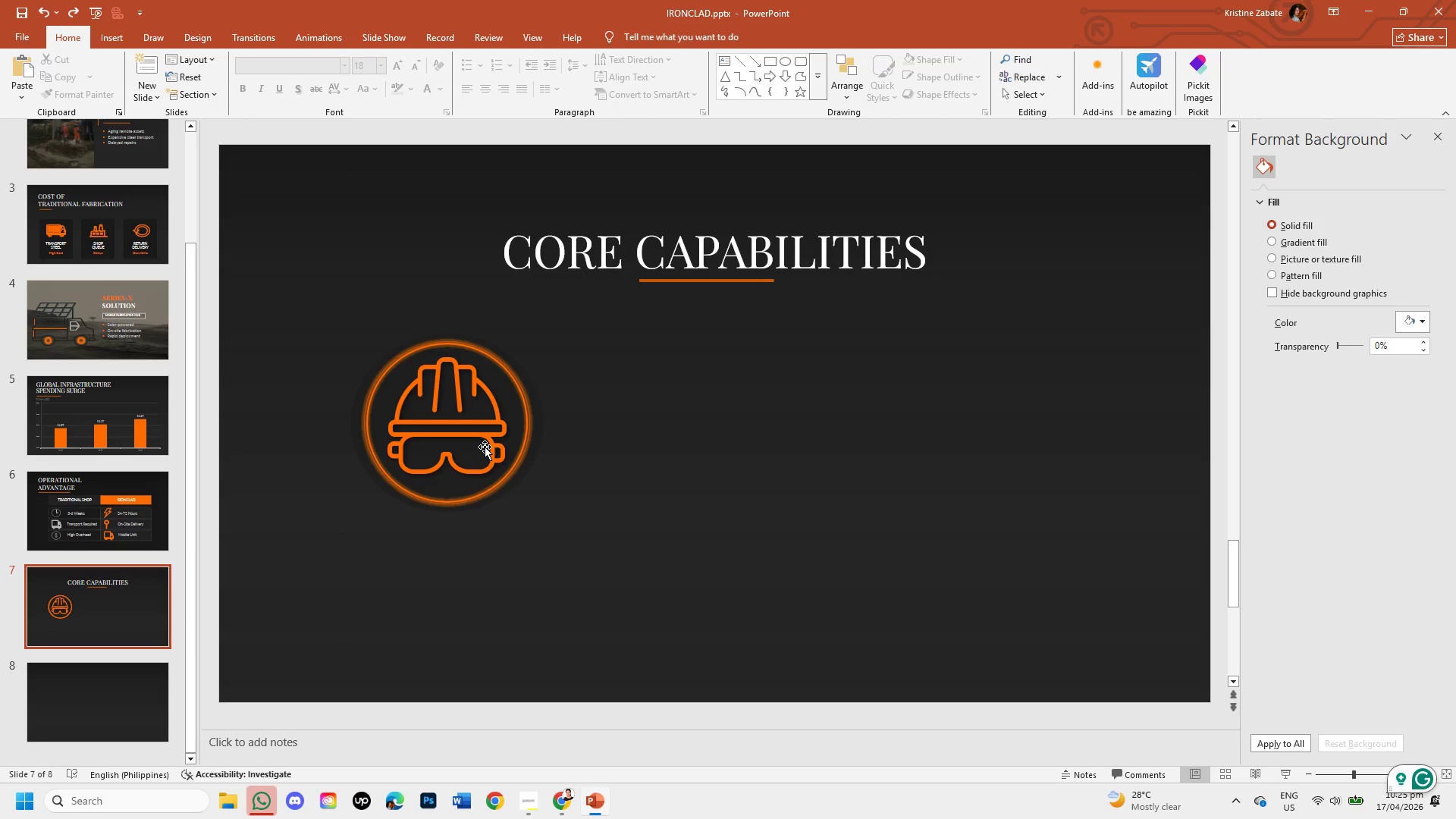 
wait(8.39)
 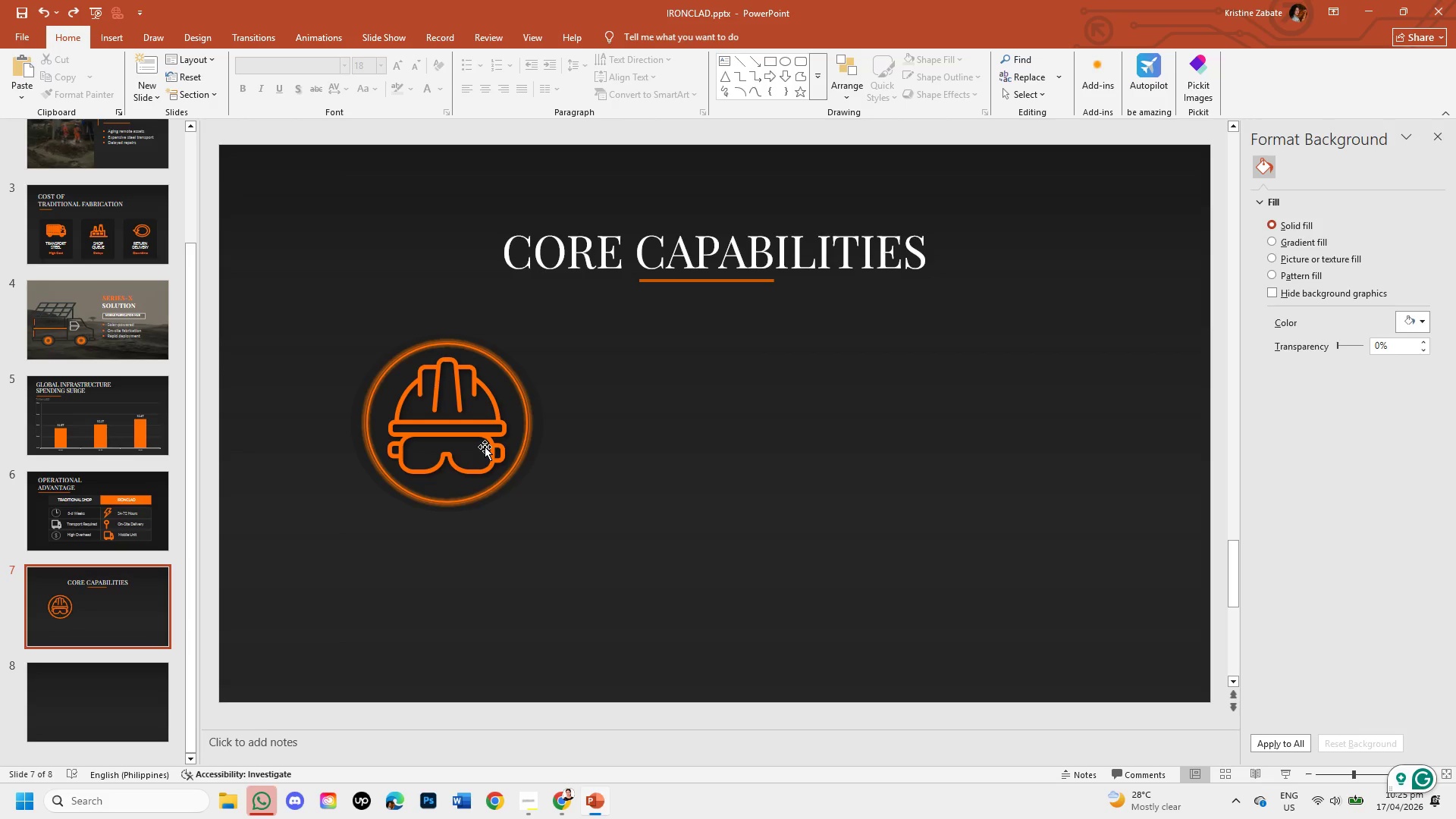 
left_click([118, 39])
 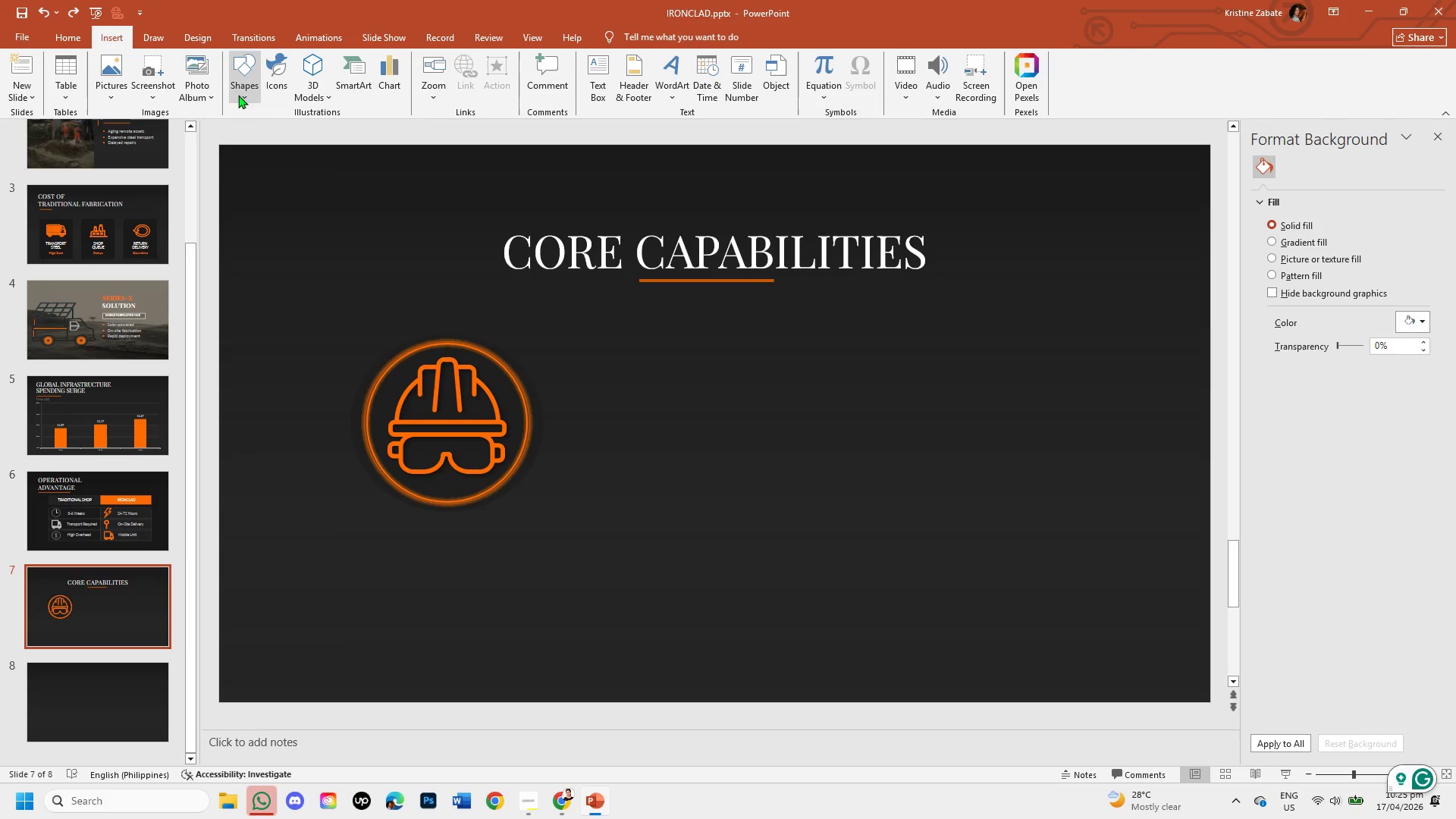 
left_click([245, 86])
 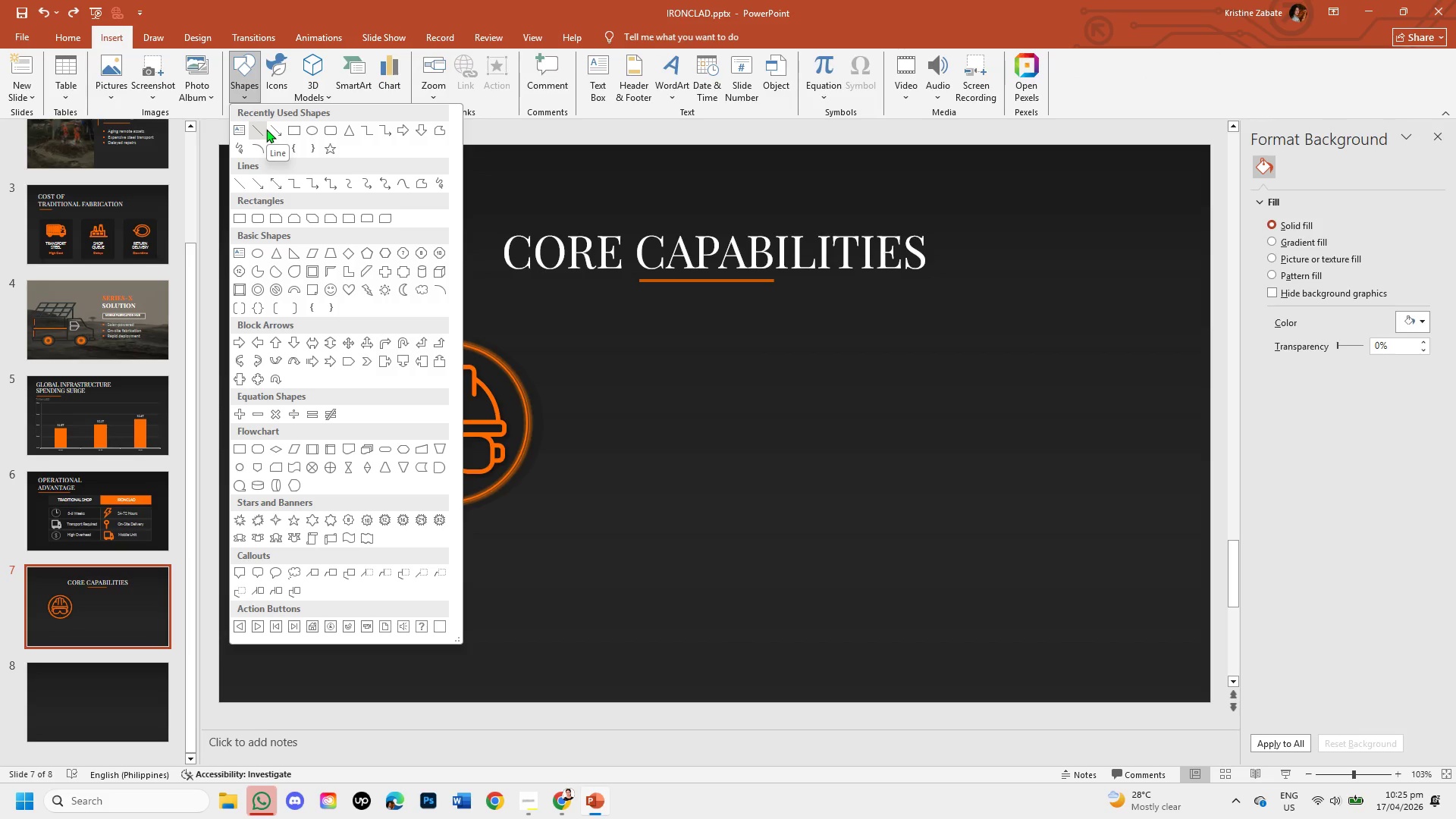 
wait(6.74)
 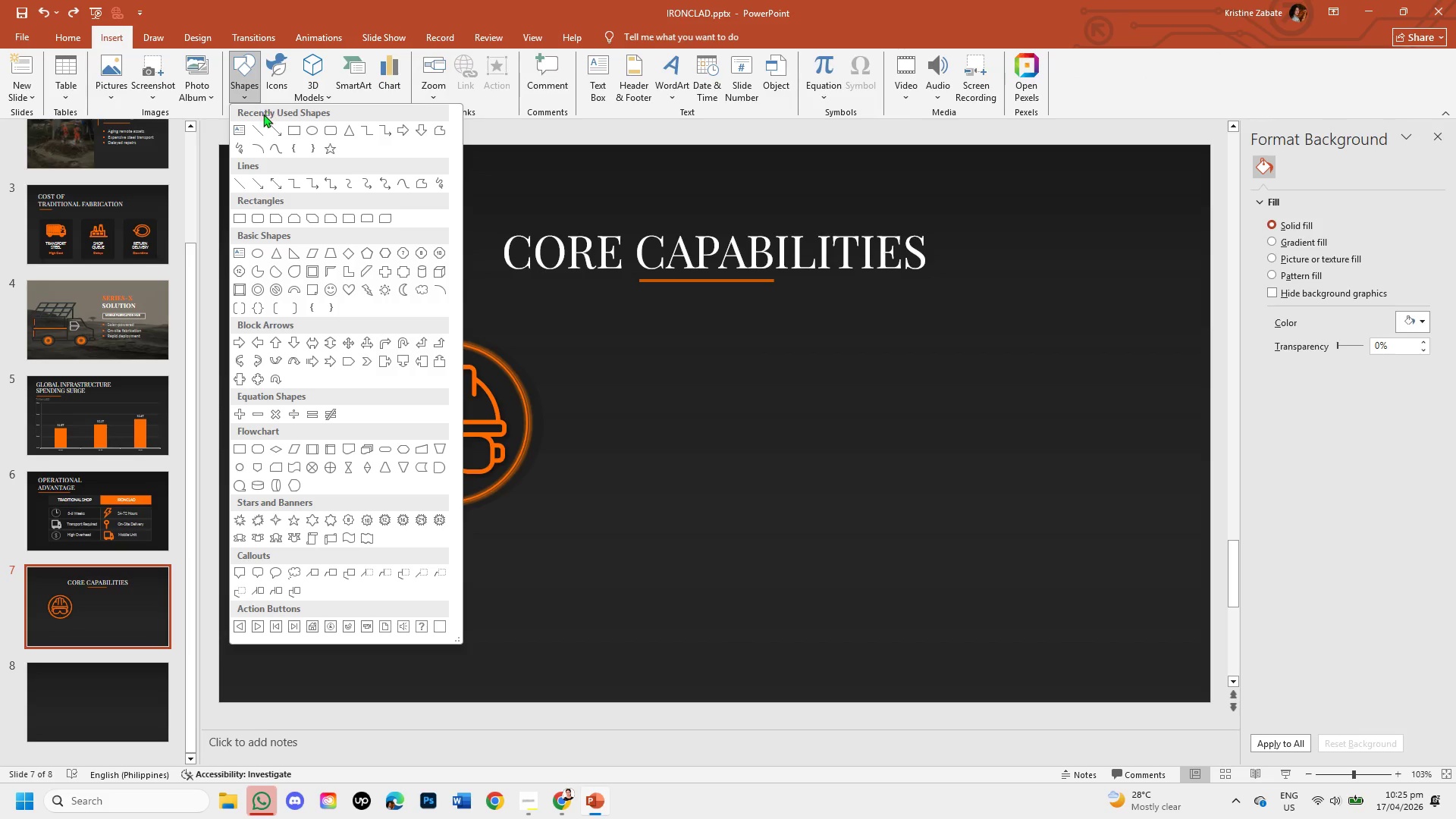 
mouse_move([297, 262])
 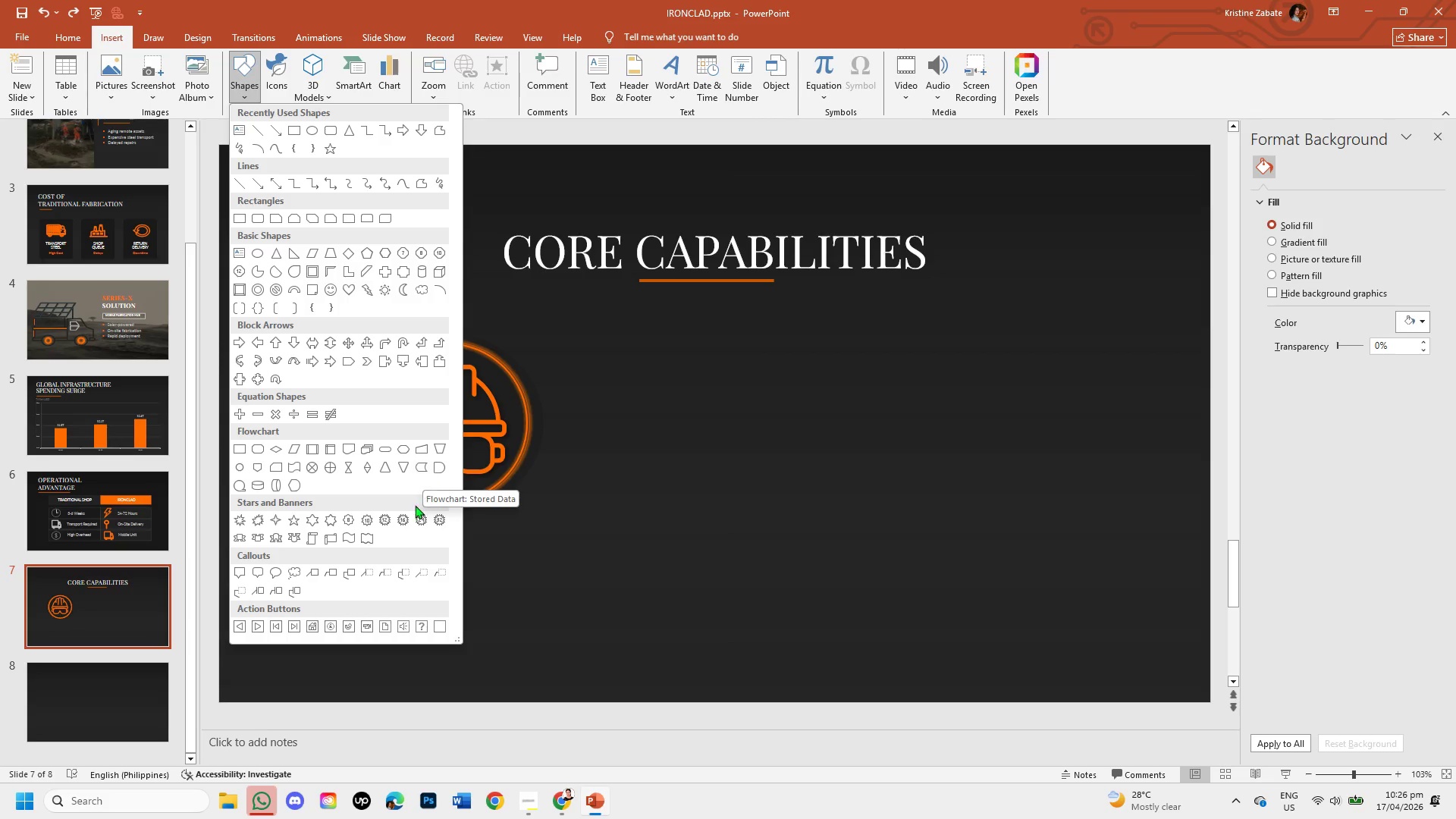 
wait(7.35)
 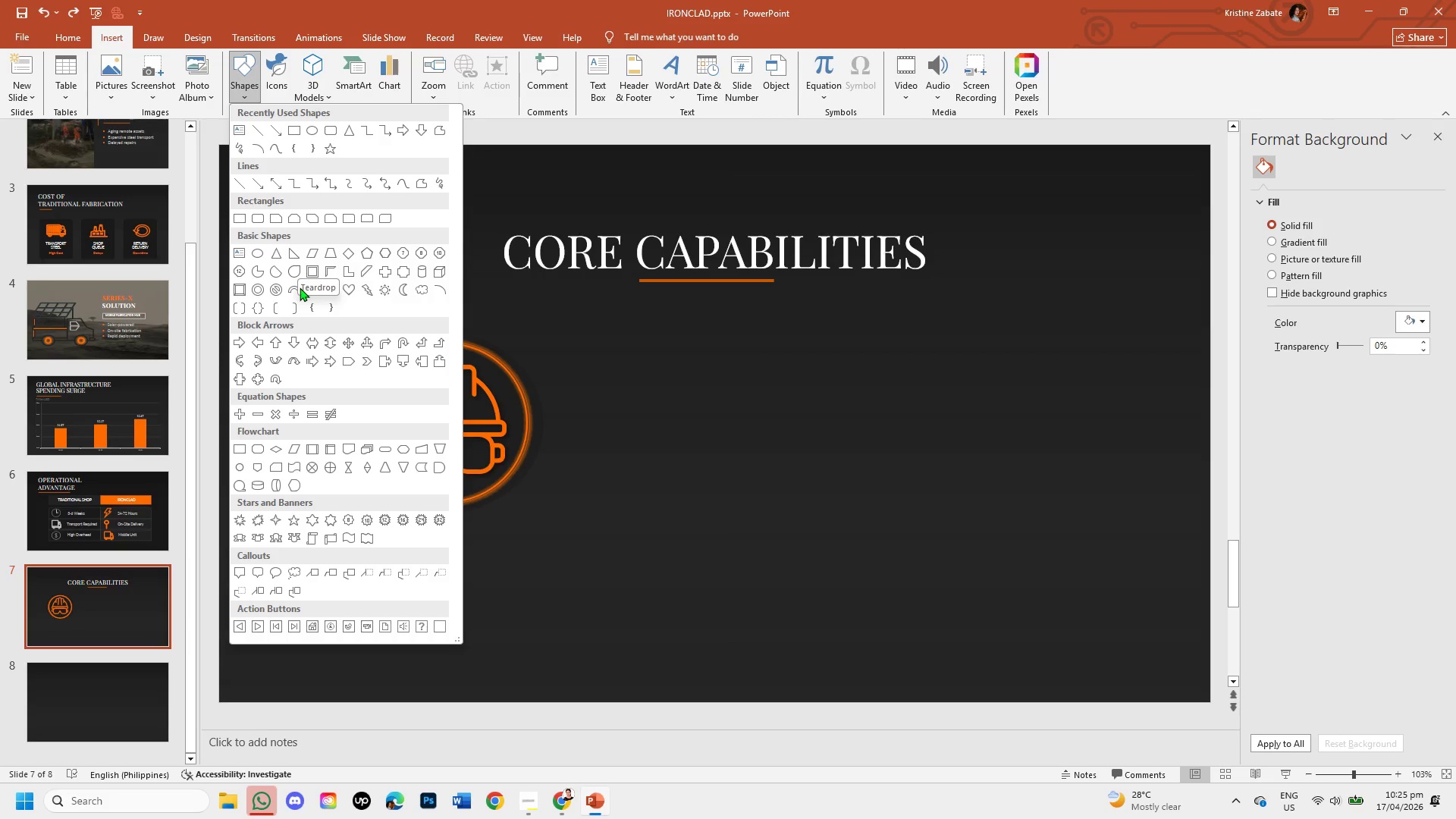 
left_click([329, 271])
 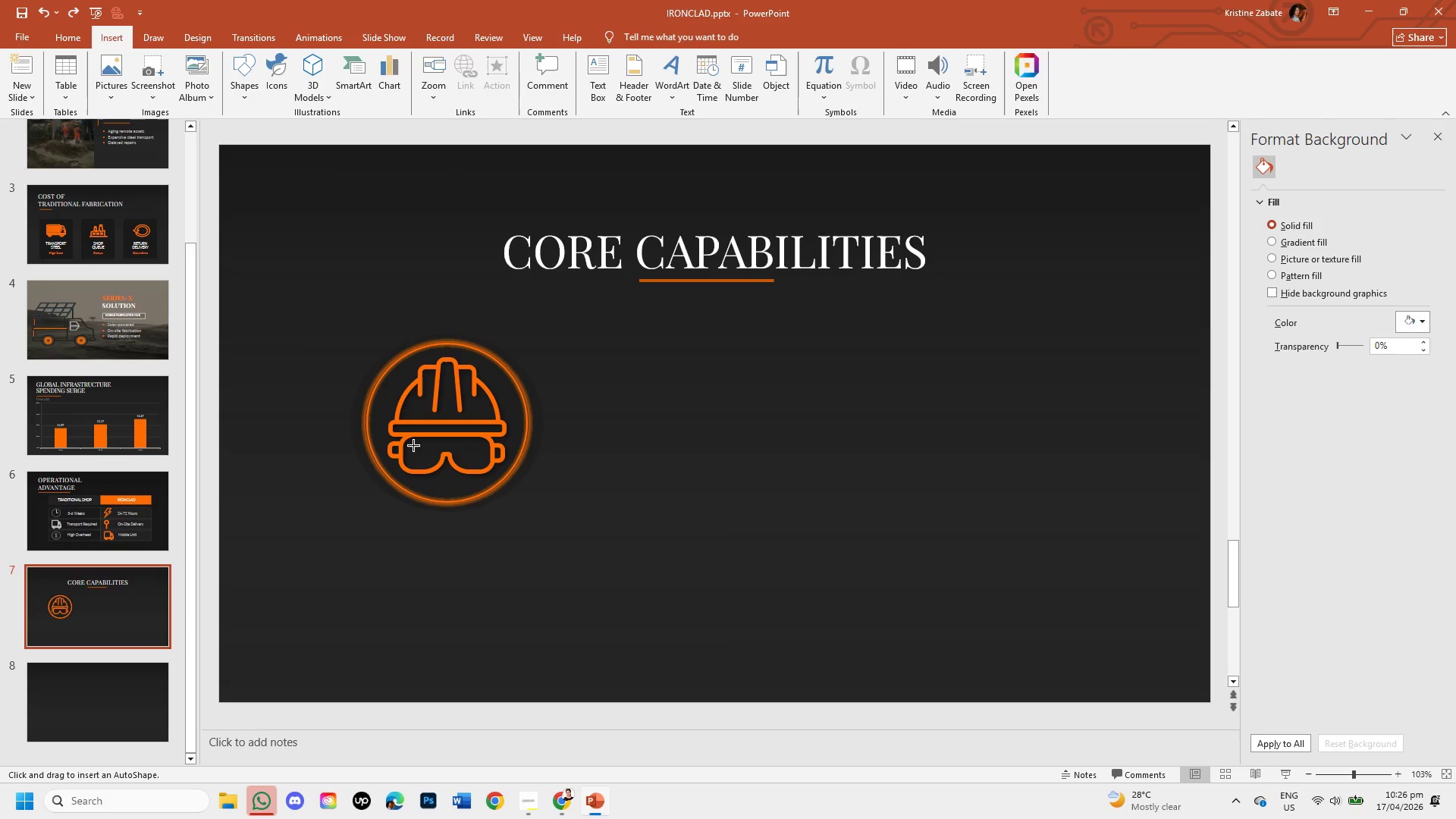 
left_click_drag(start_coordinate=[413, 444], to_coordinate=[405, 462])
 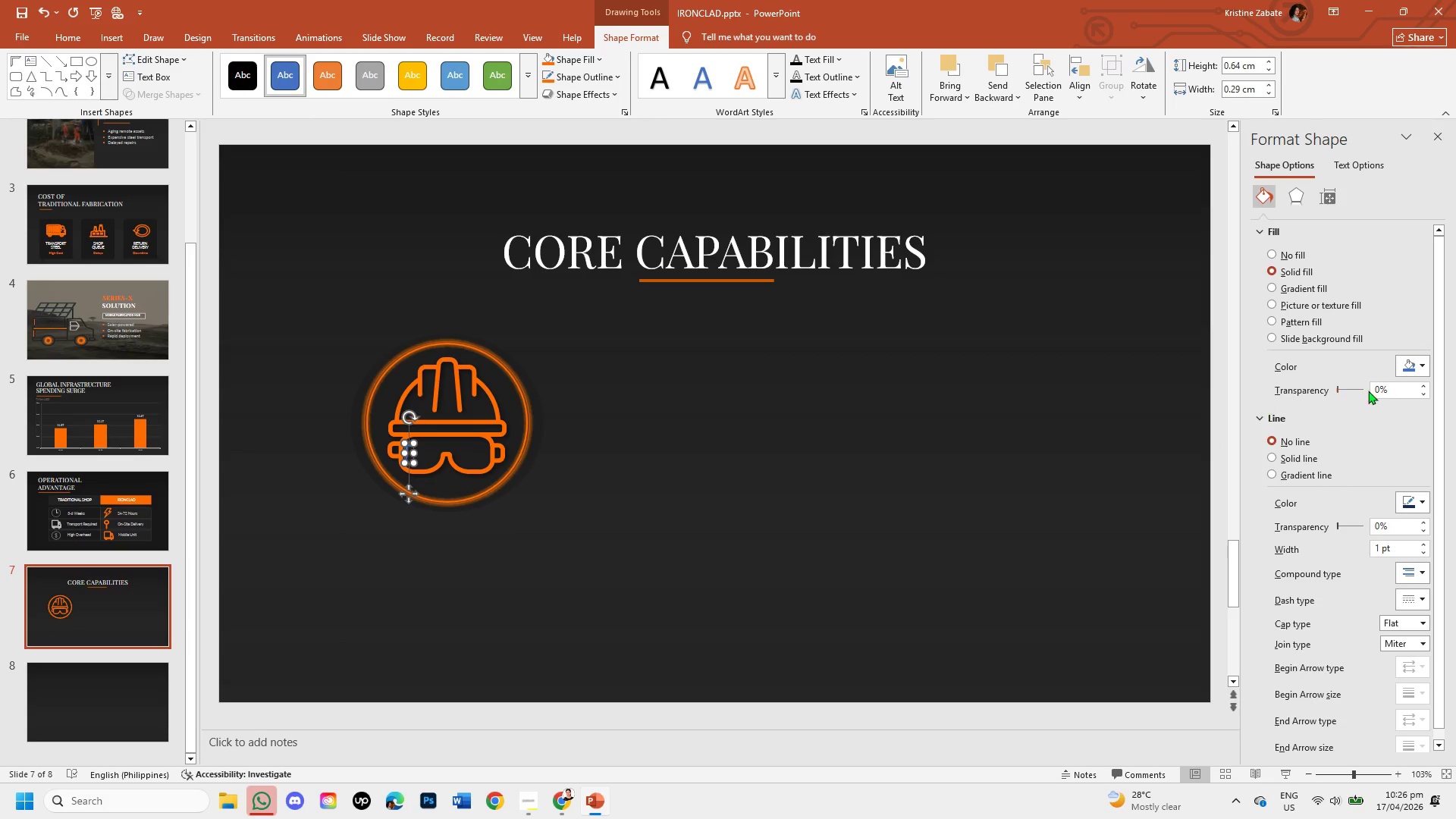 
left_click([1412, 368])
 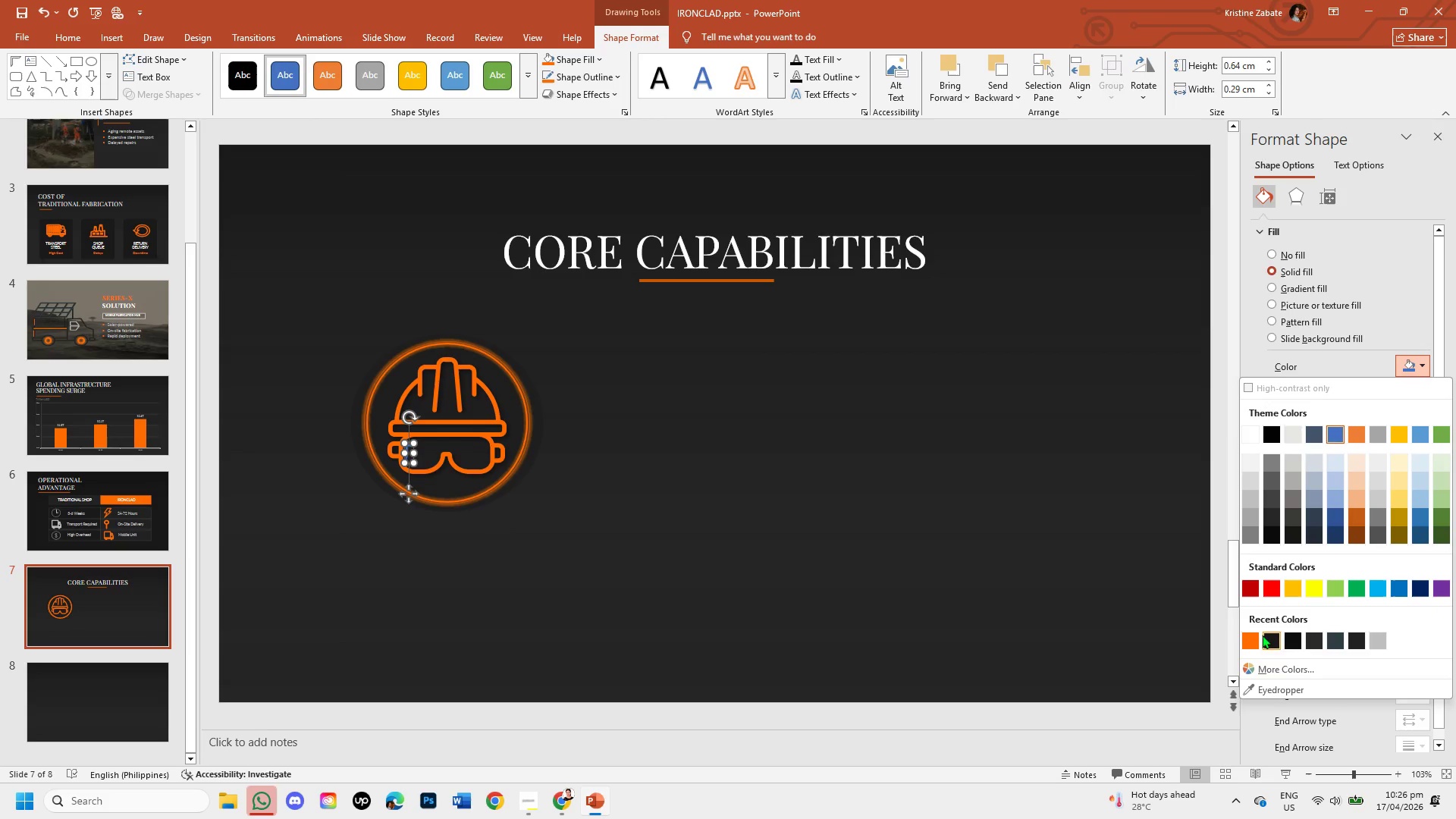 
left_click([1253, 639])
 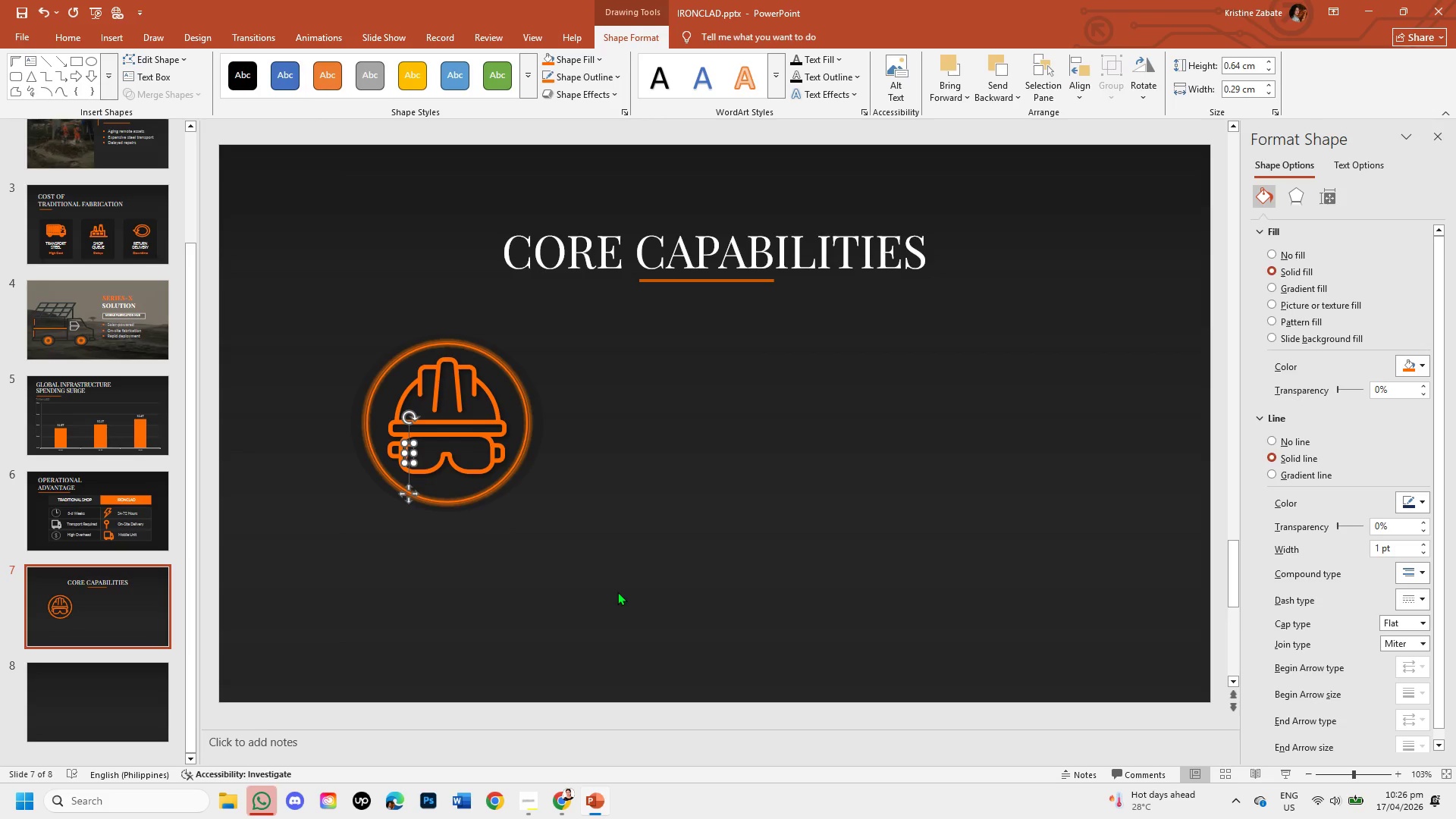 
left_click([611, 579])
 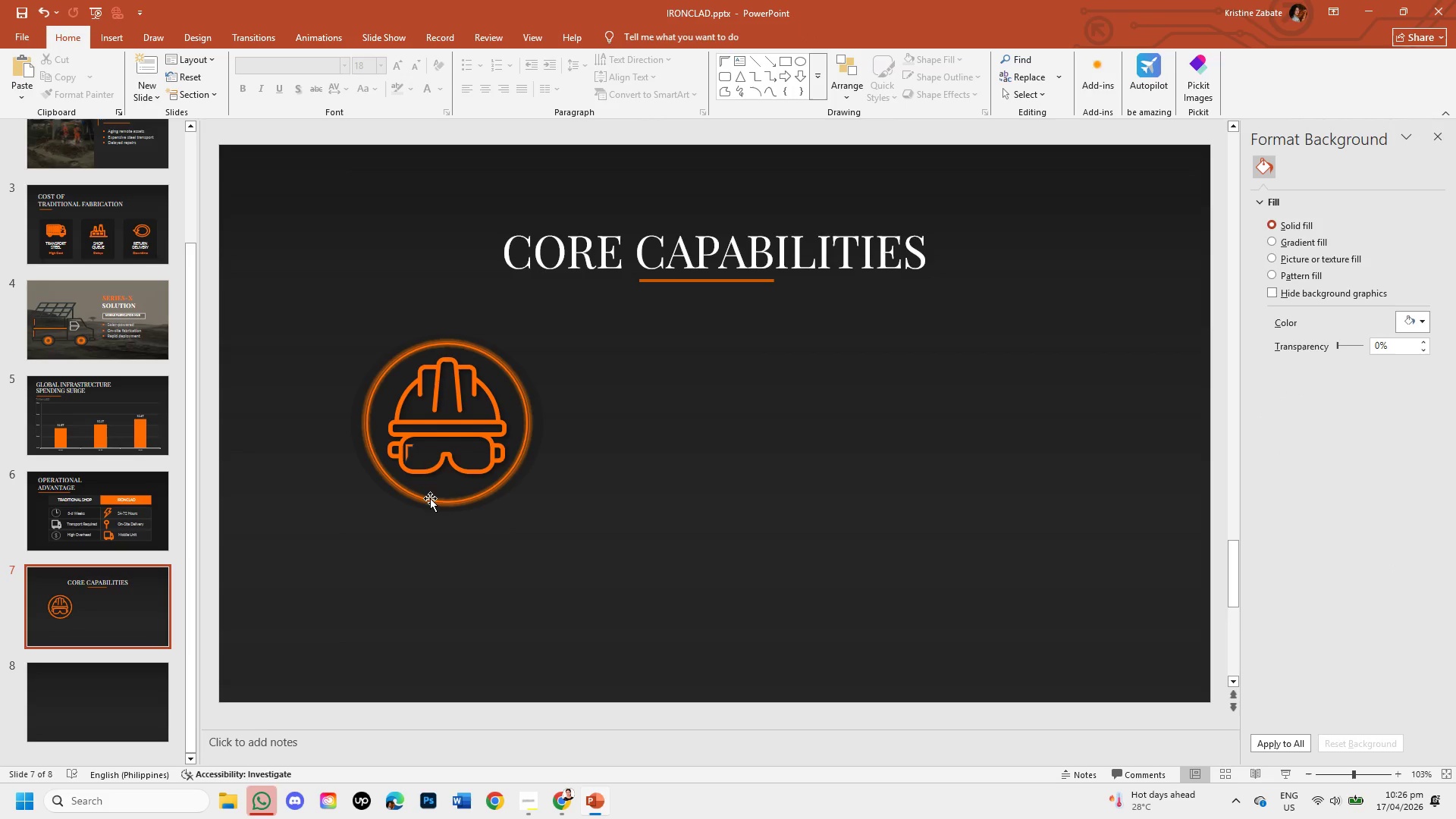 
left_click([410, 446])
 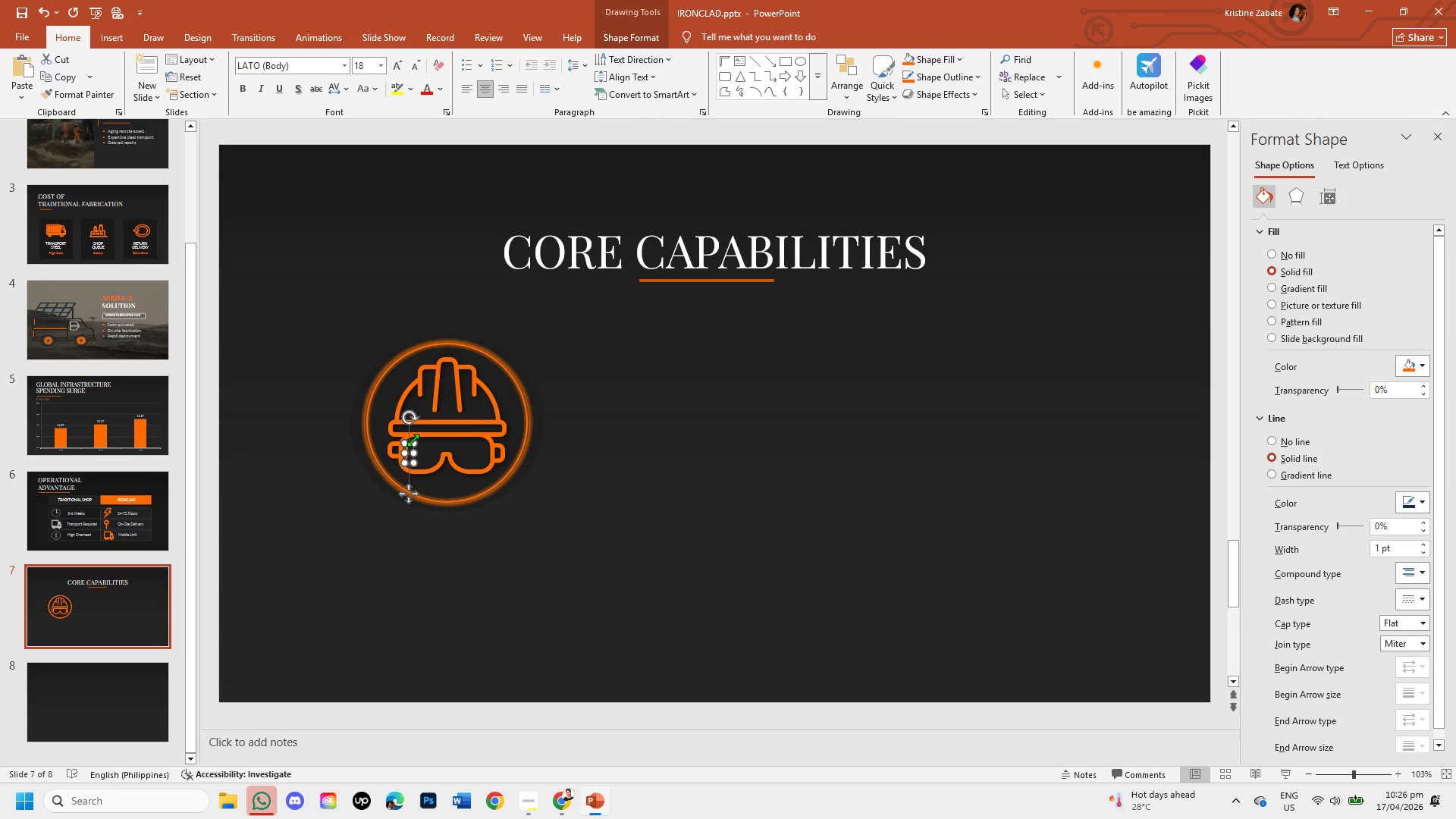 
left_click_drag(start_coordinate=[413, 440], to_coordinate=[418, 444])
 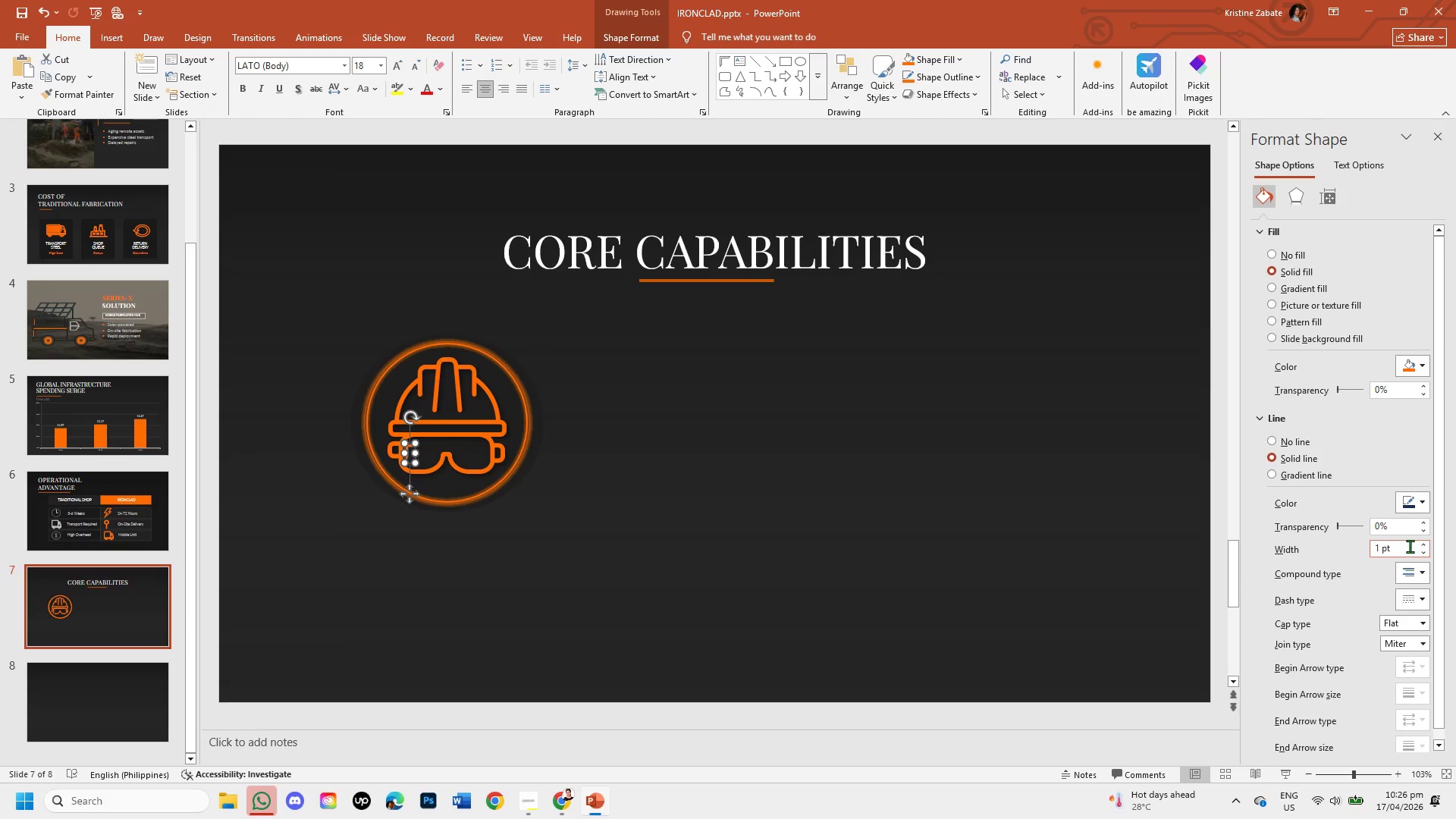 
left_click([1420, 546])
 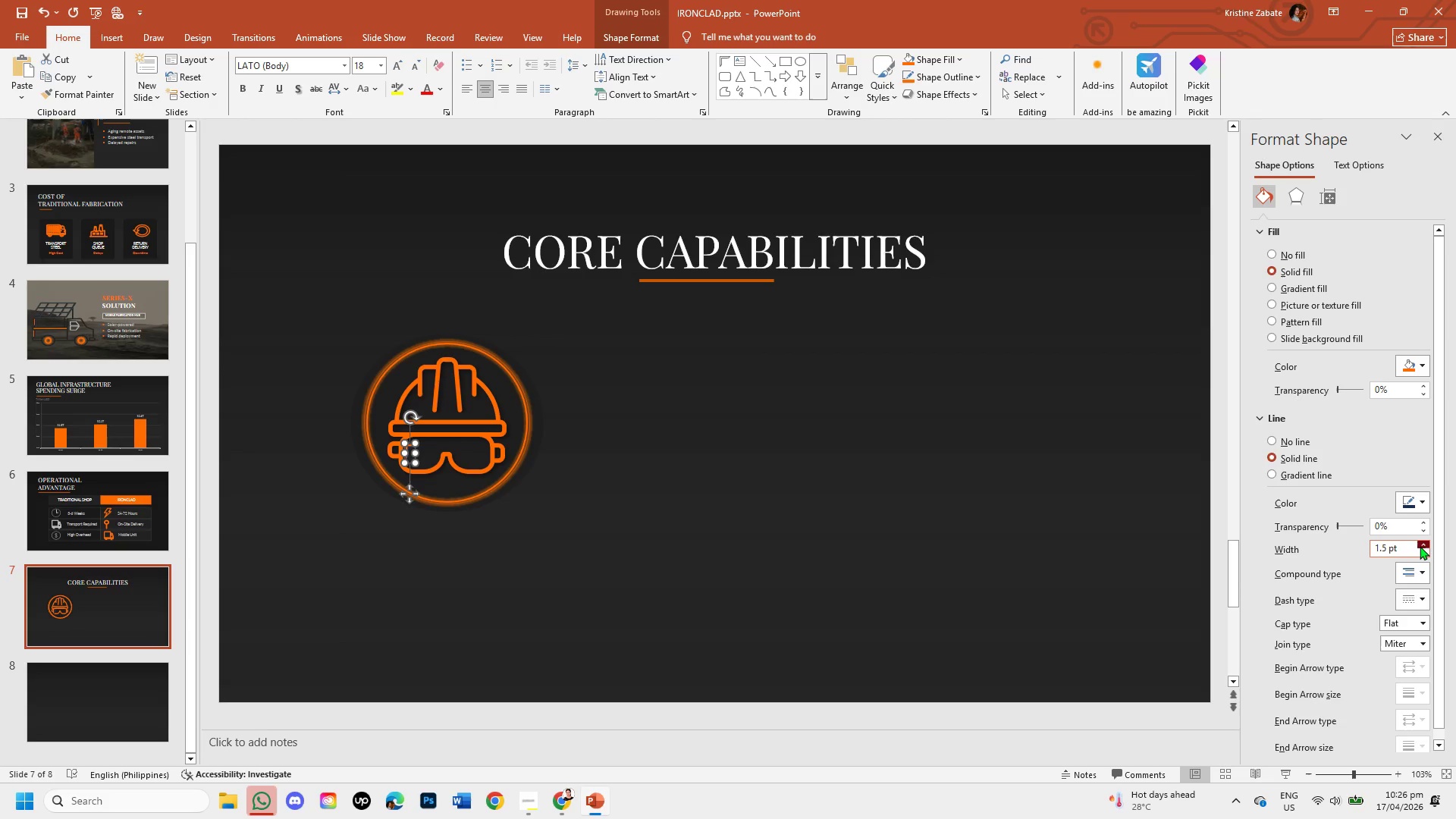 
double_click([1420, 546])
 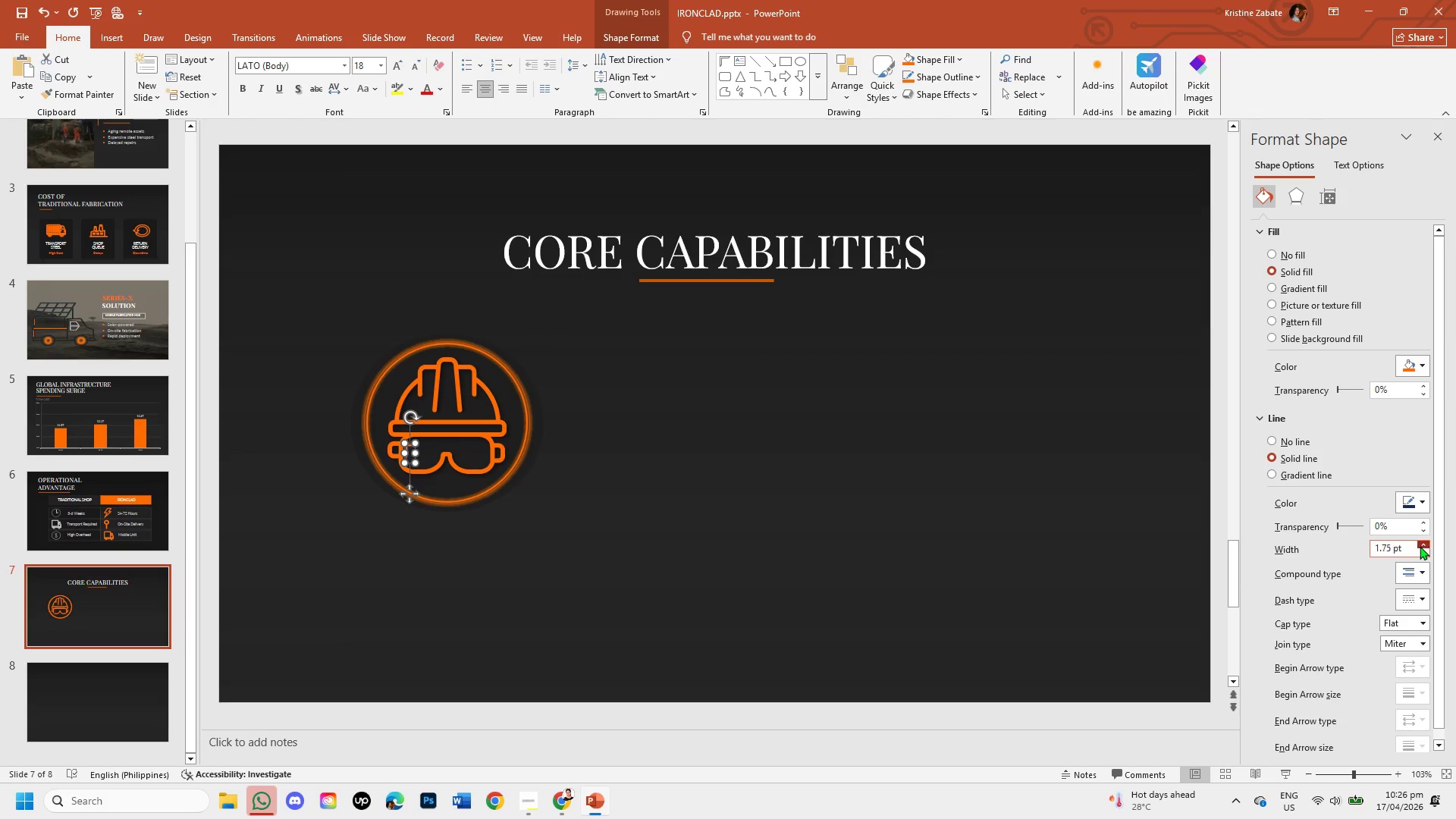 
triple_click([1420, 546])
 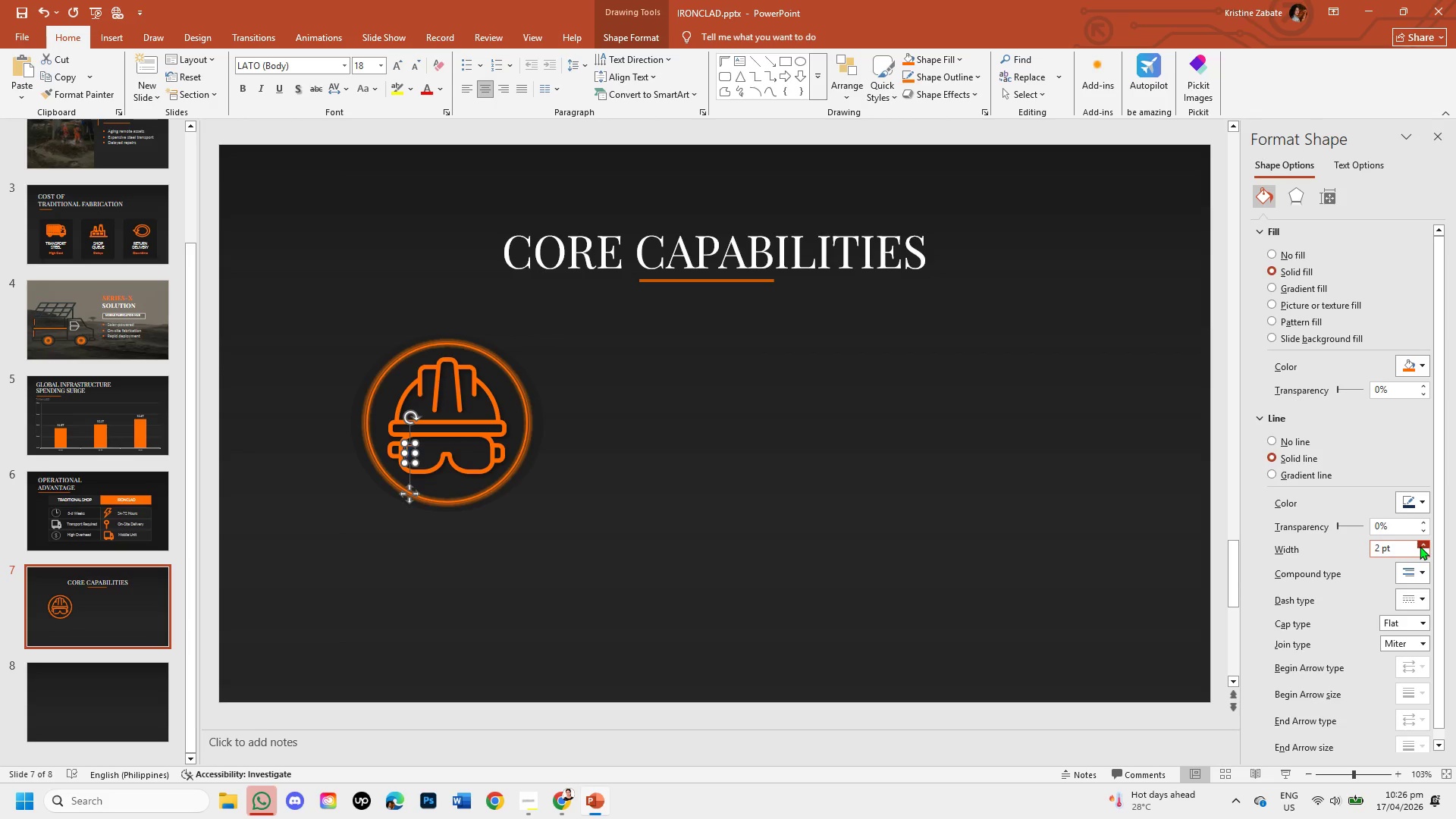 
triple_click([1420, 546])
 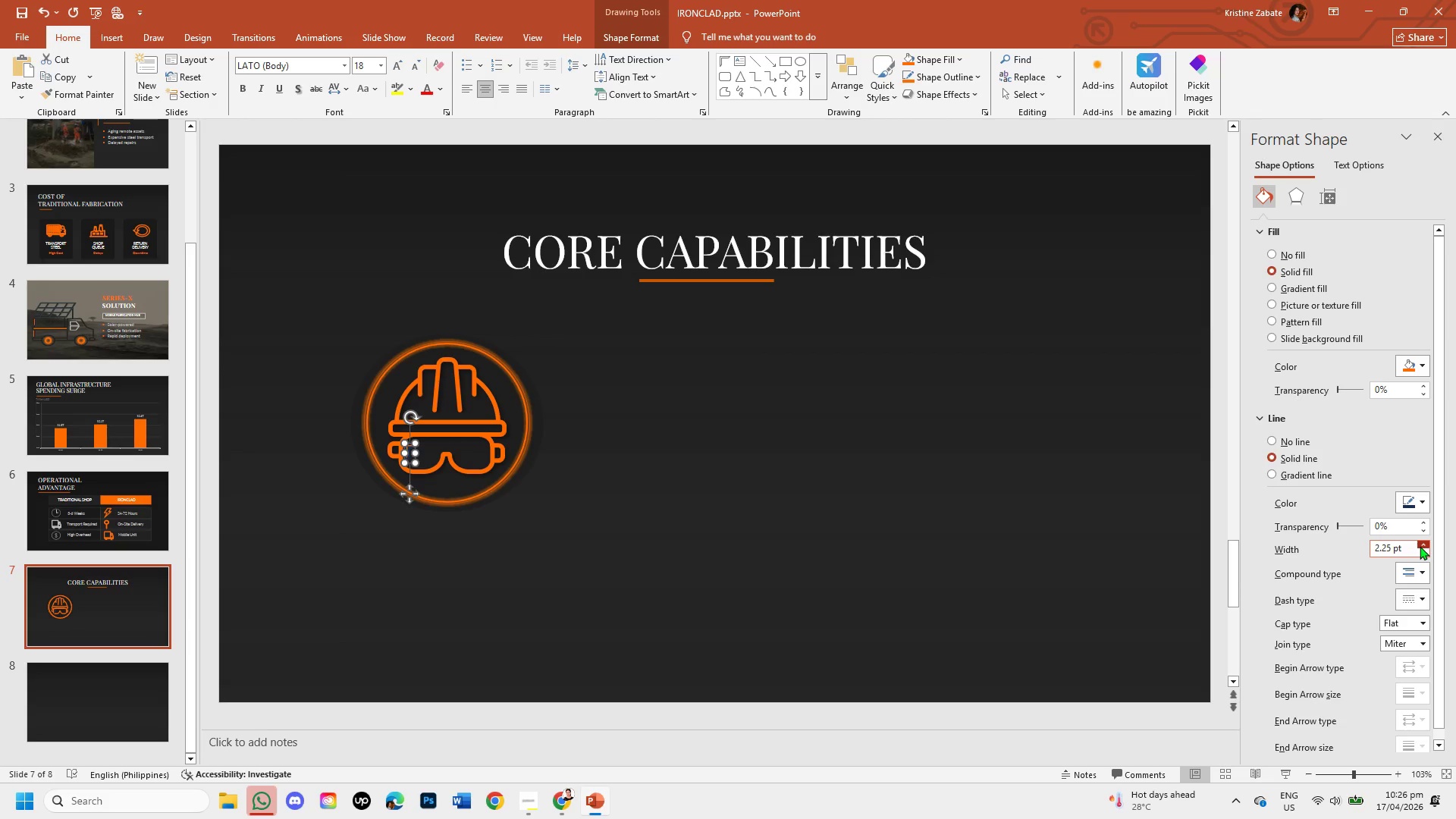 
triple_click([1420, 546])
 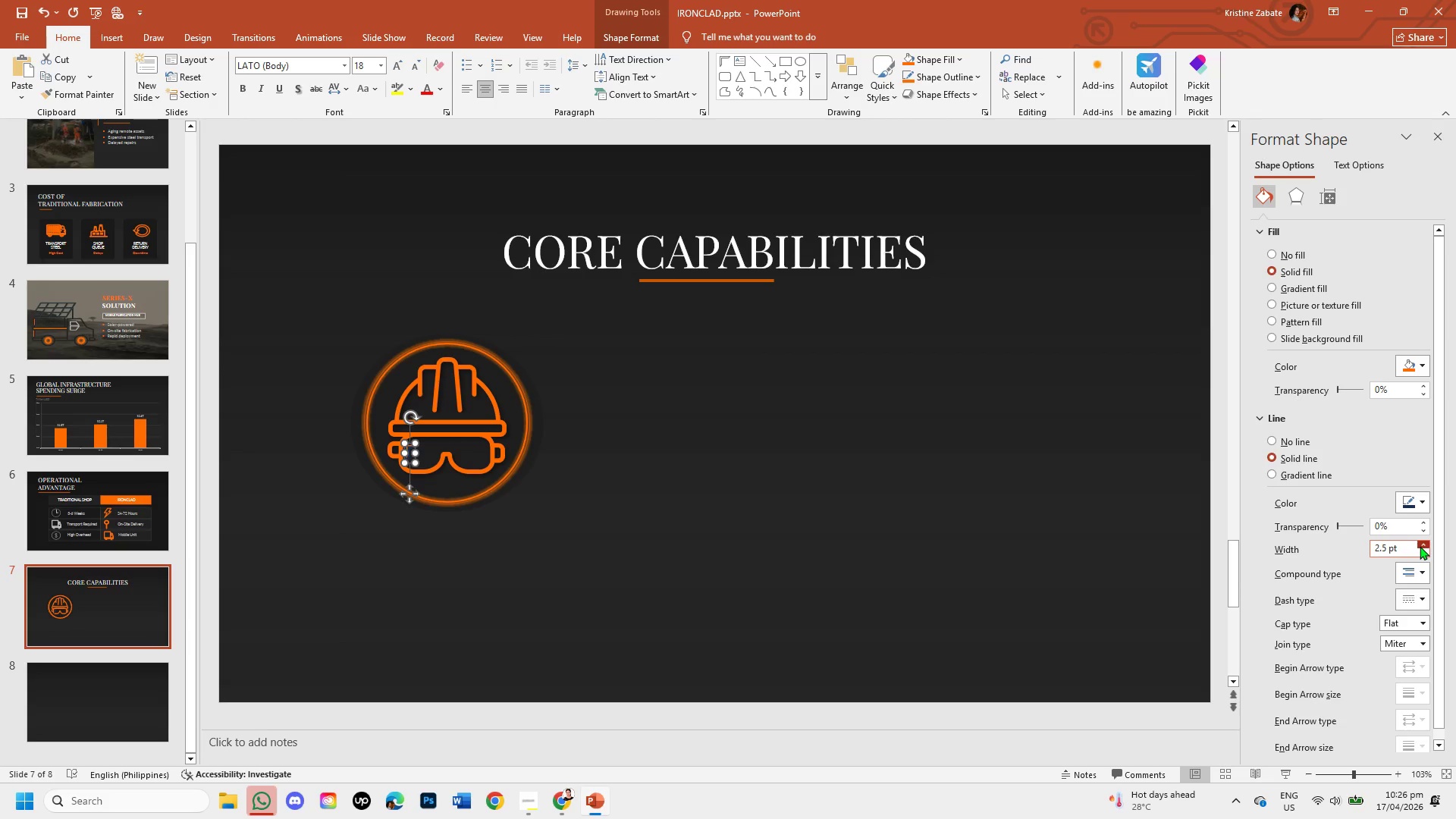 
left_click([1420, 546])
 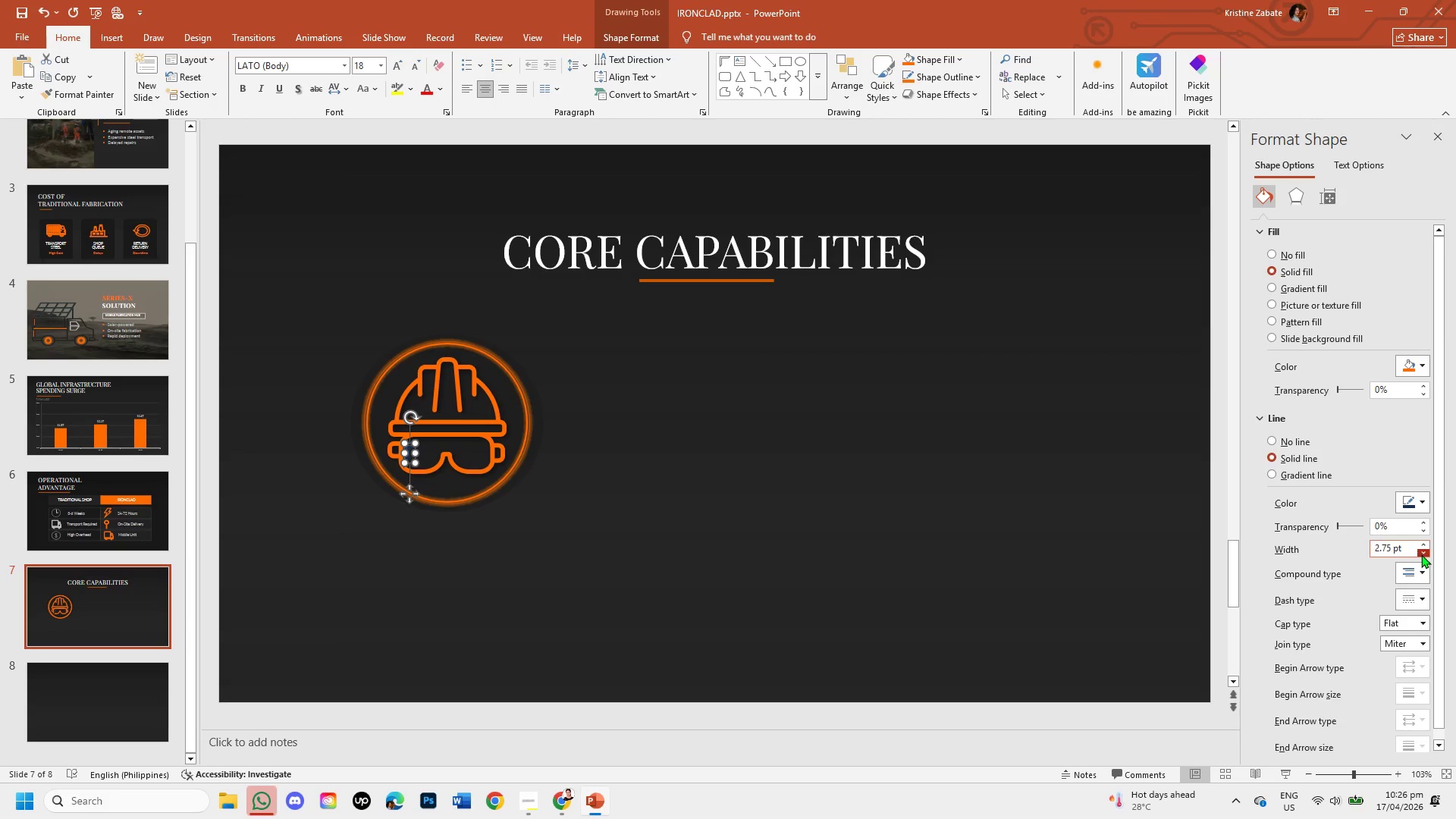 
left_click([1421, 554])
 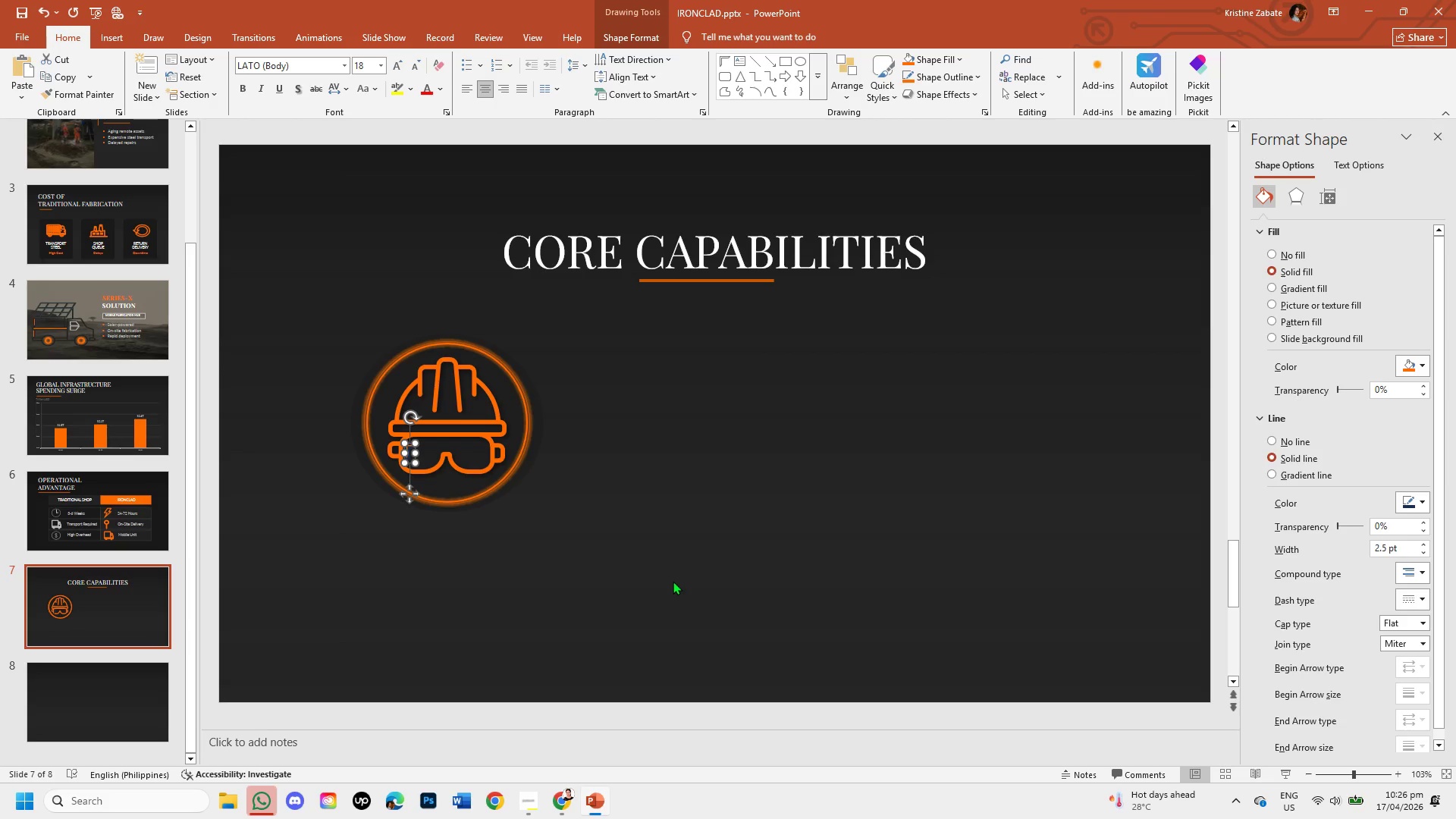 
left_click([673, 581])
 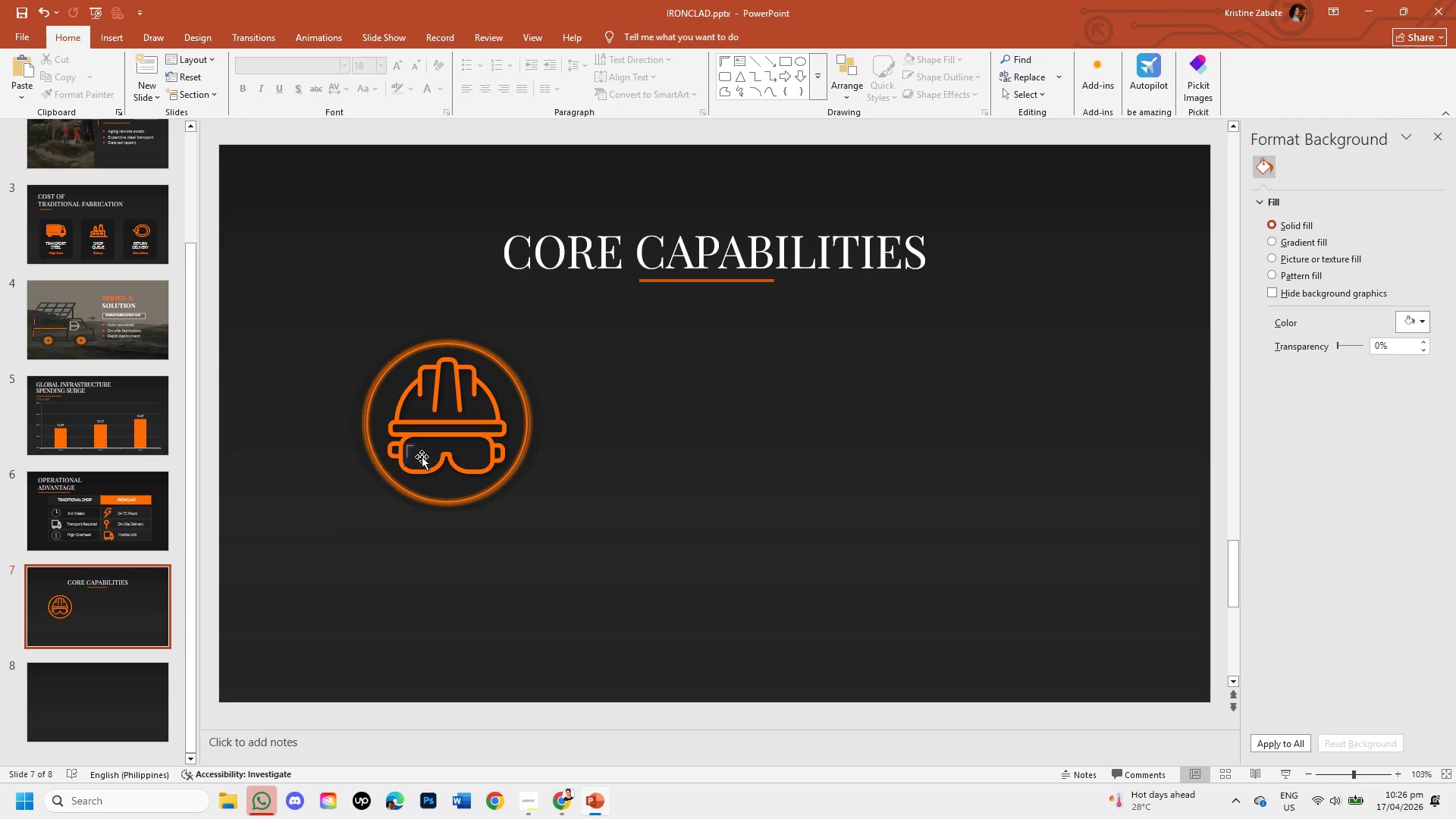 
left_click([411, 447])
 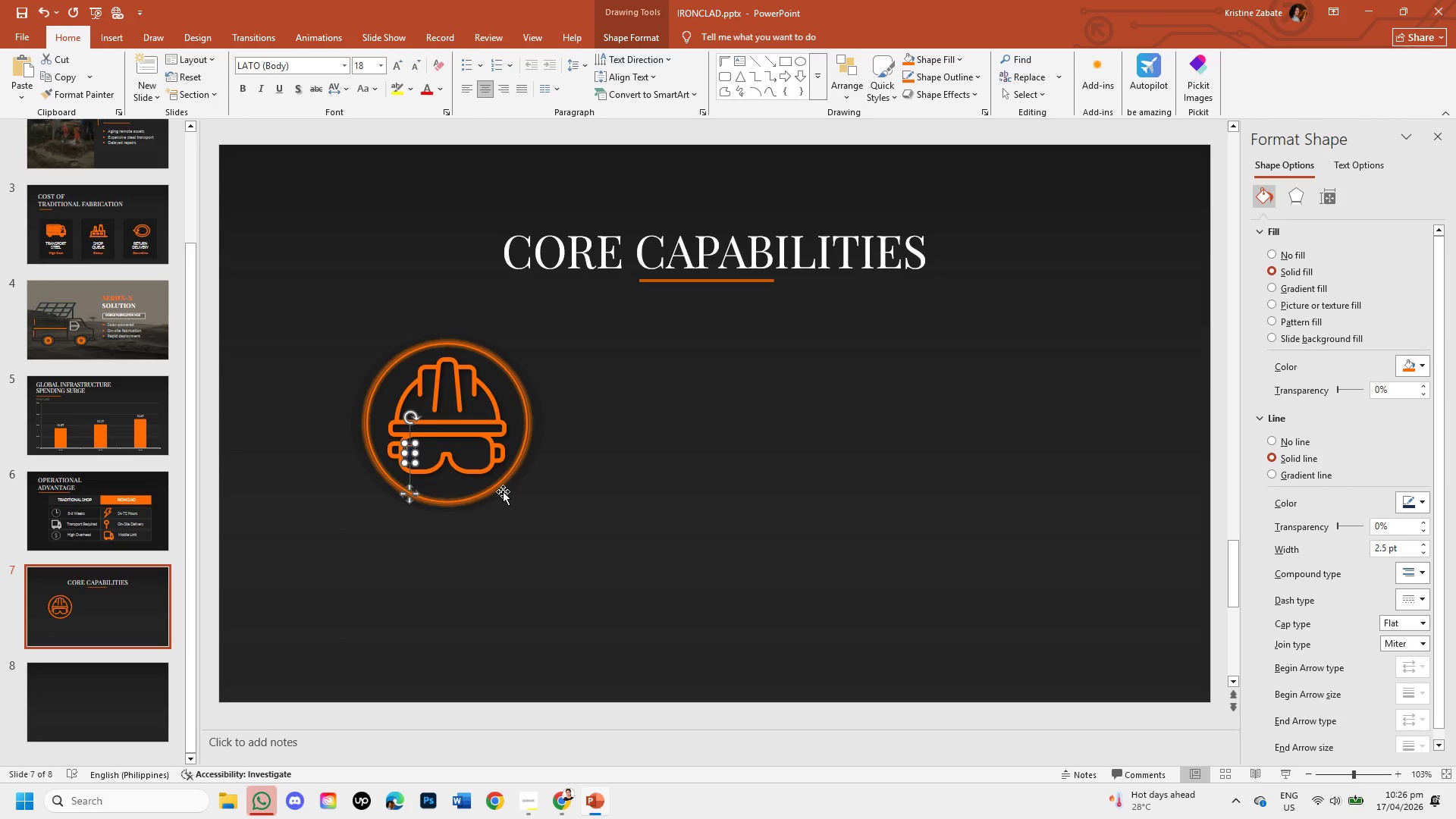 
key(Backspace)
 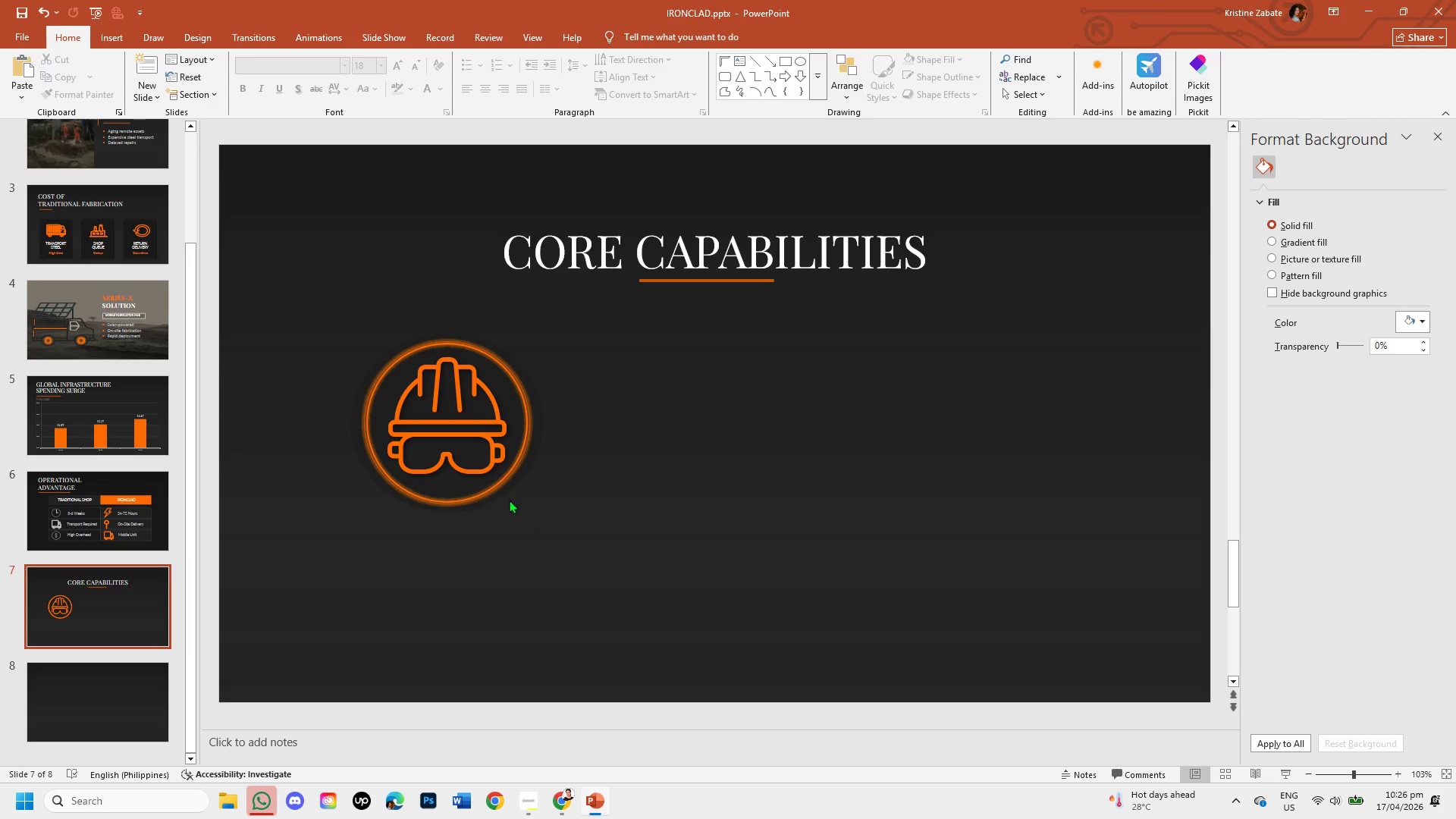 
left_click([559, 521])
 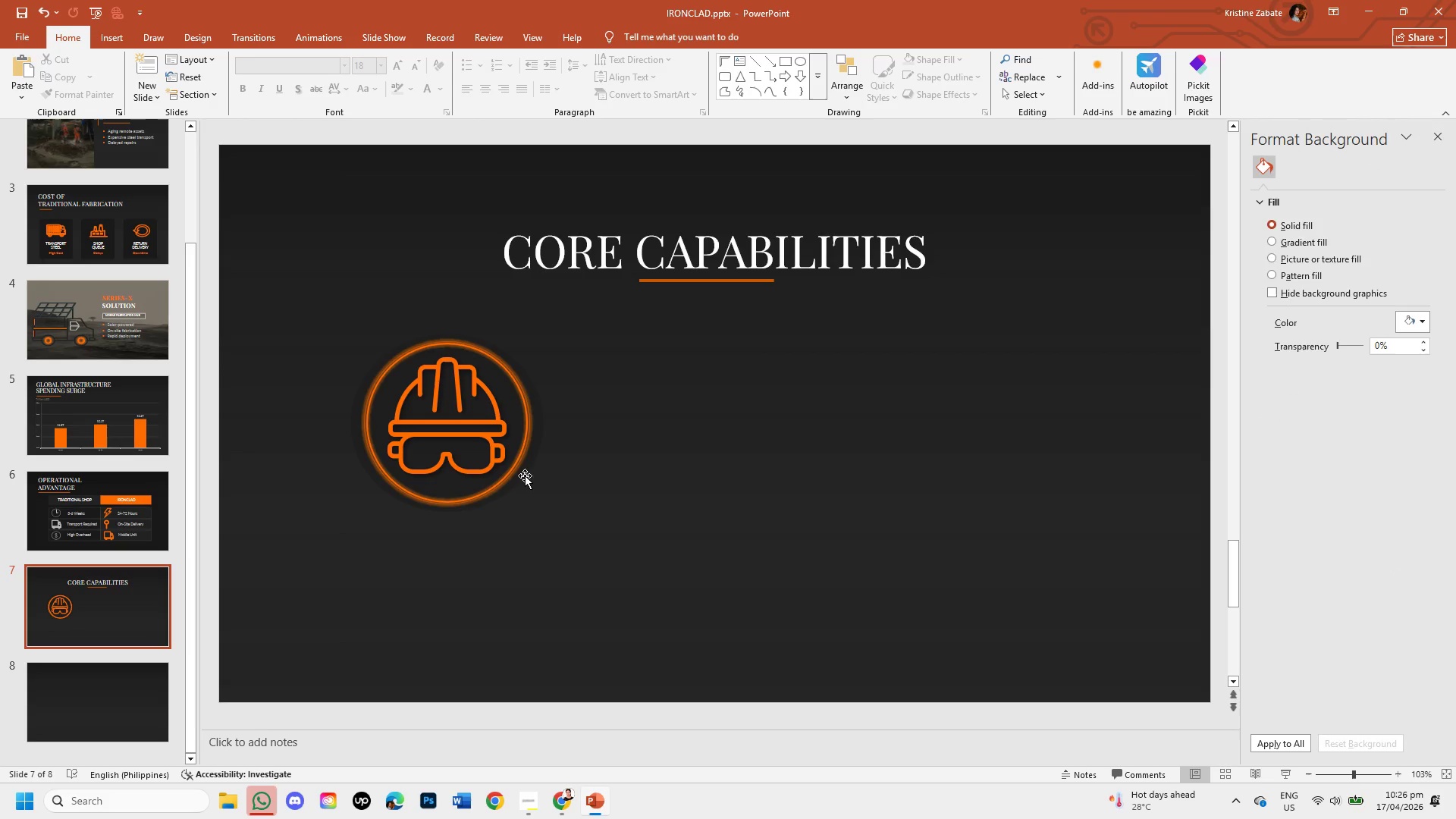 
left_click([525, 475])
 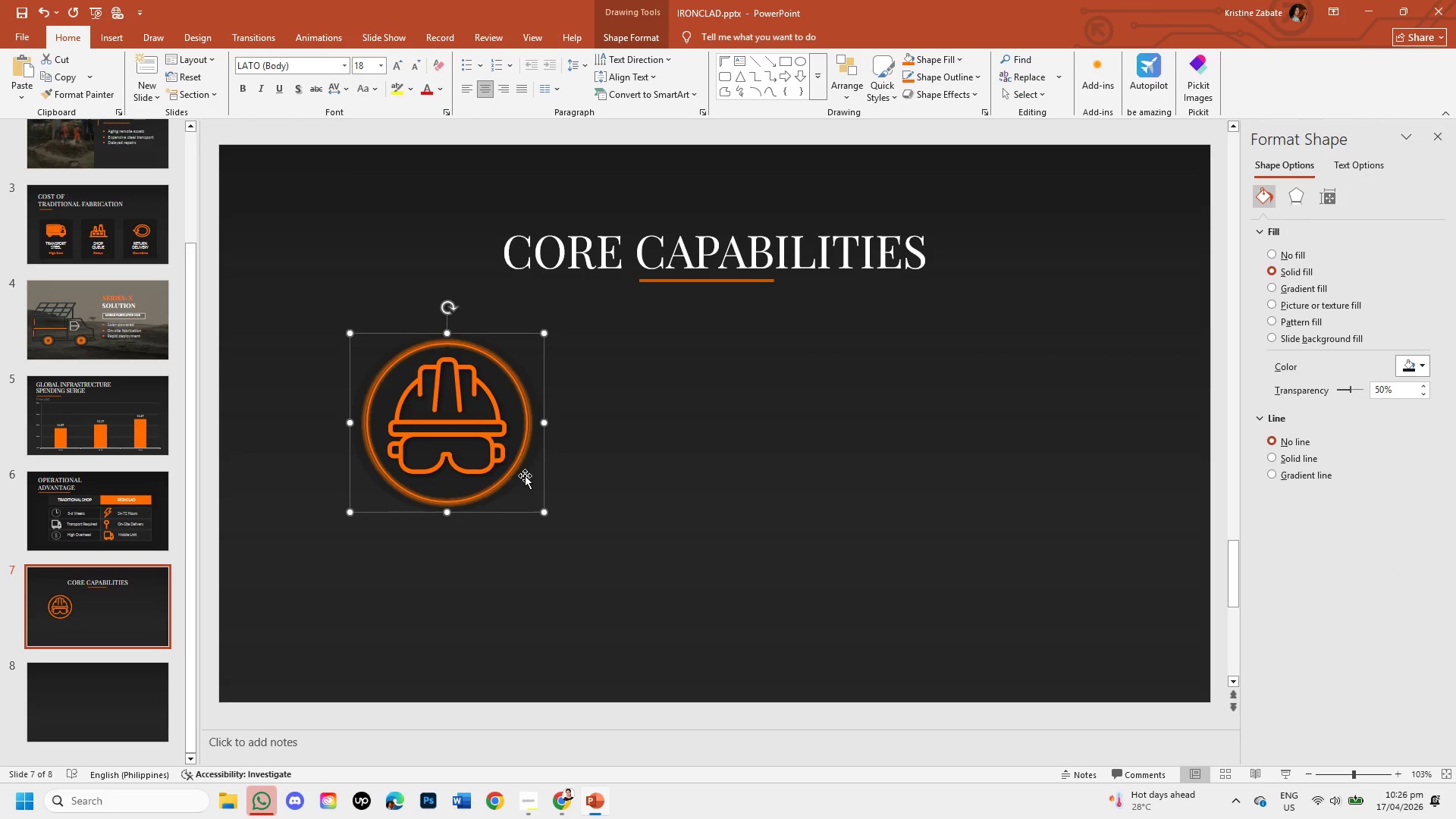 
key(Control+C)
 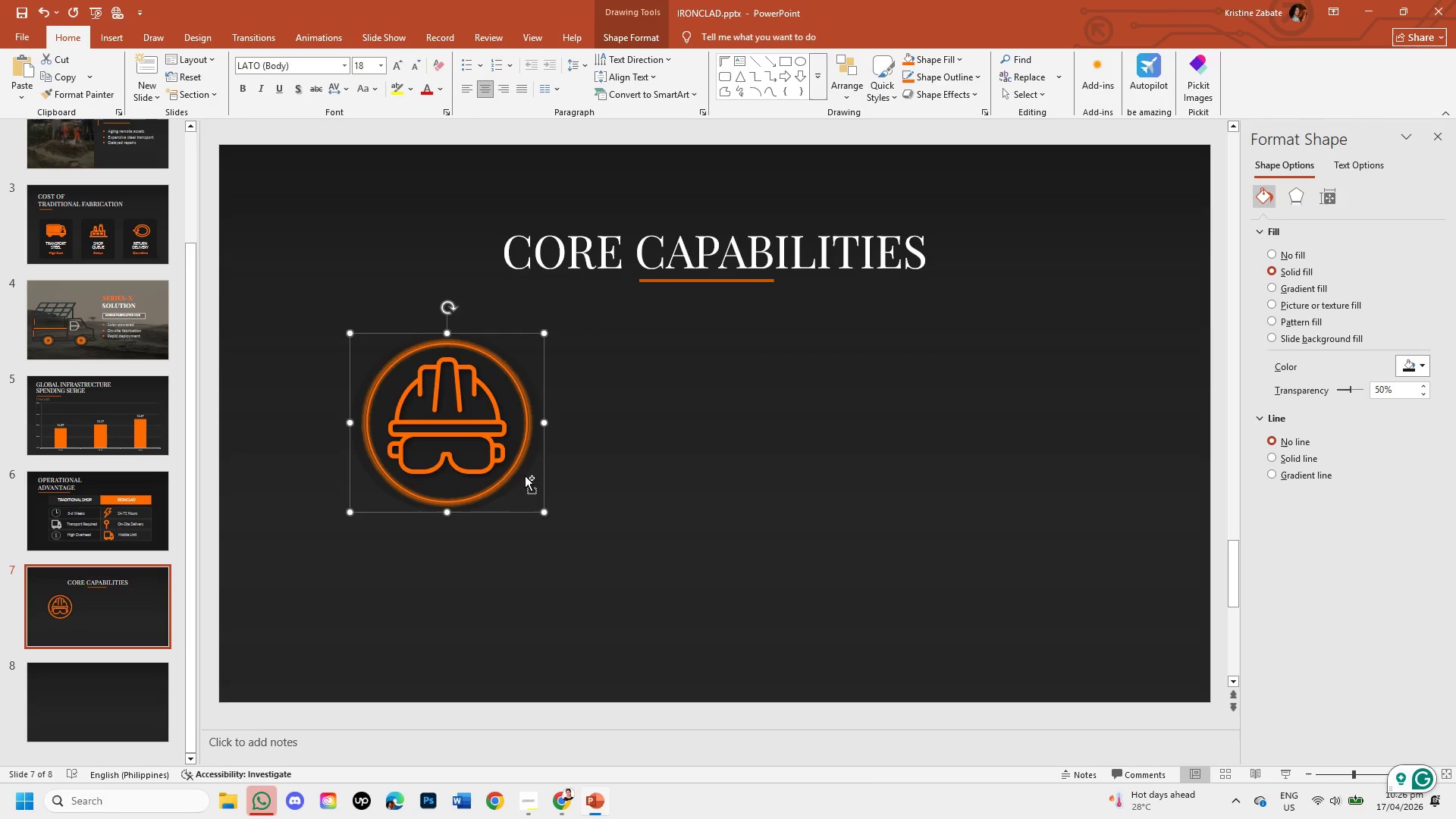 
key(Control+V)
 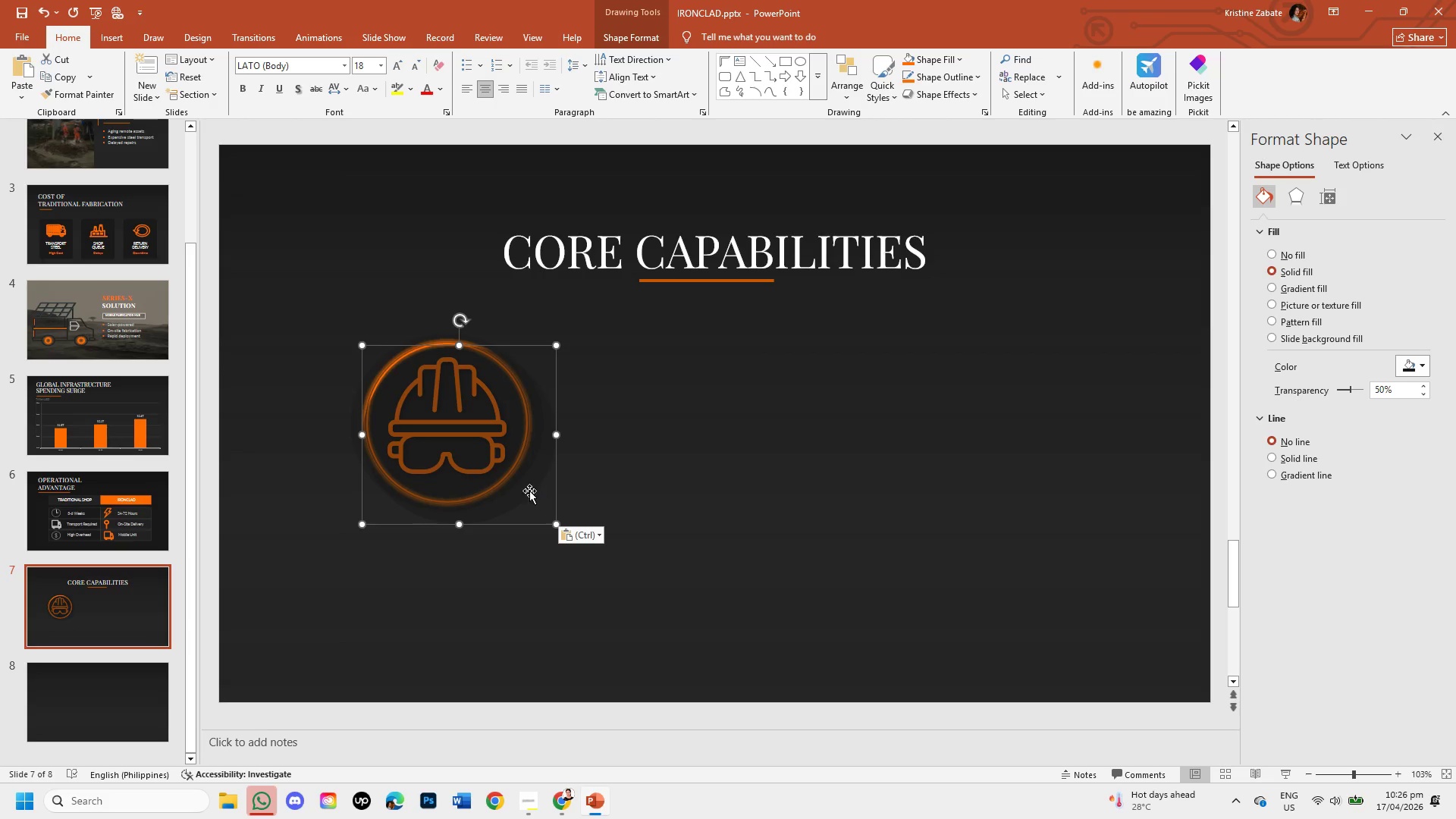 
left_click_drag(start_coordinate=[526, 488], to_coordinate=[801, 481])
 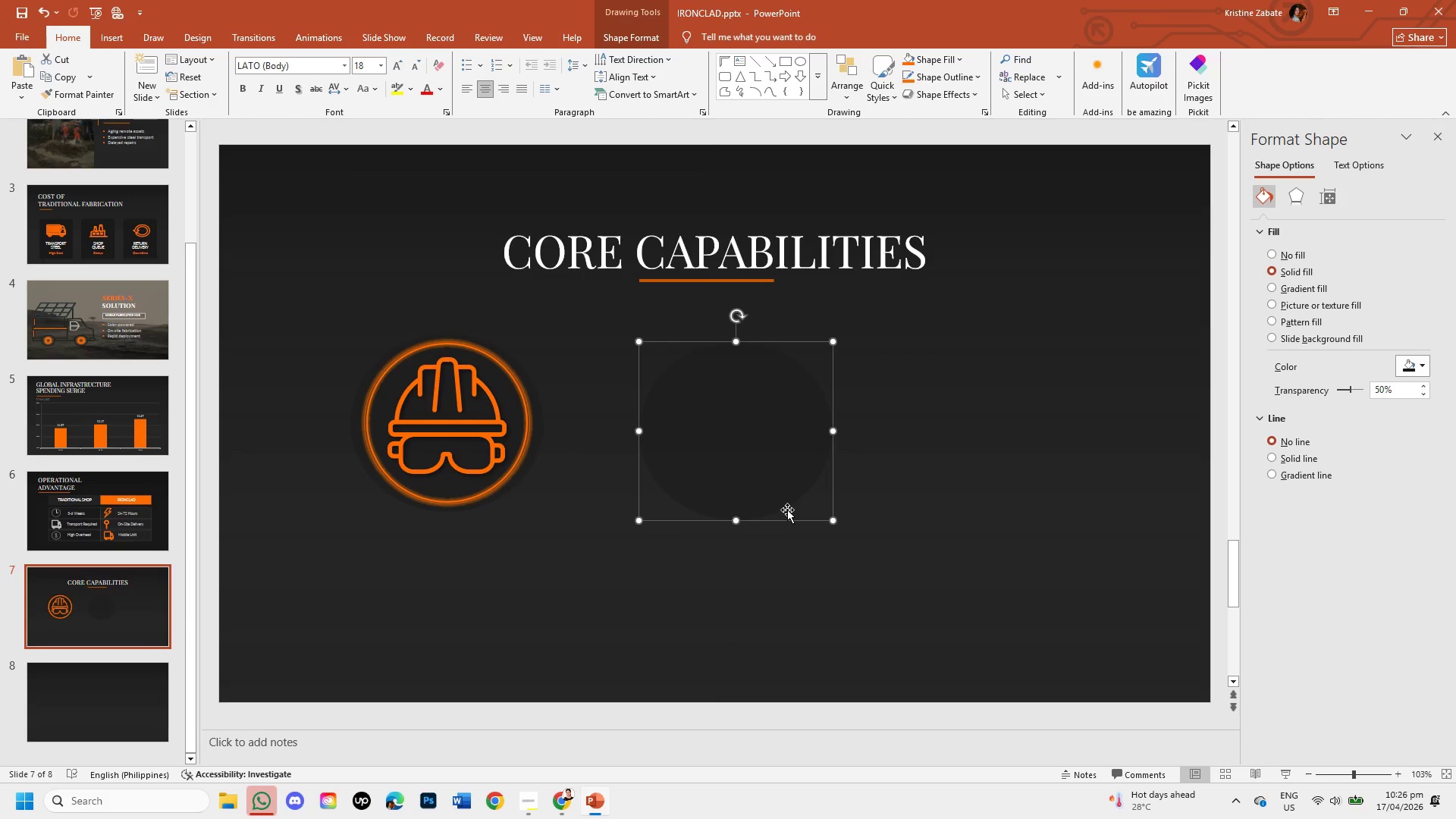 
key(Control+C)
 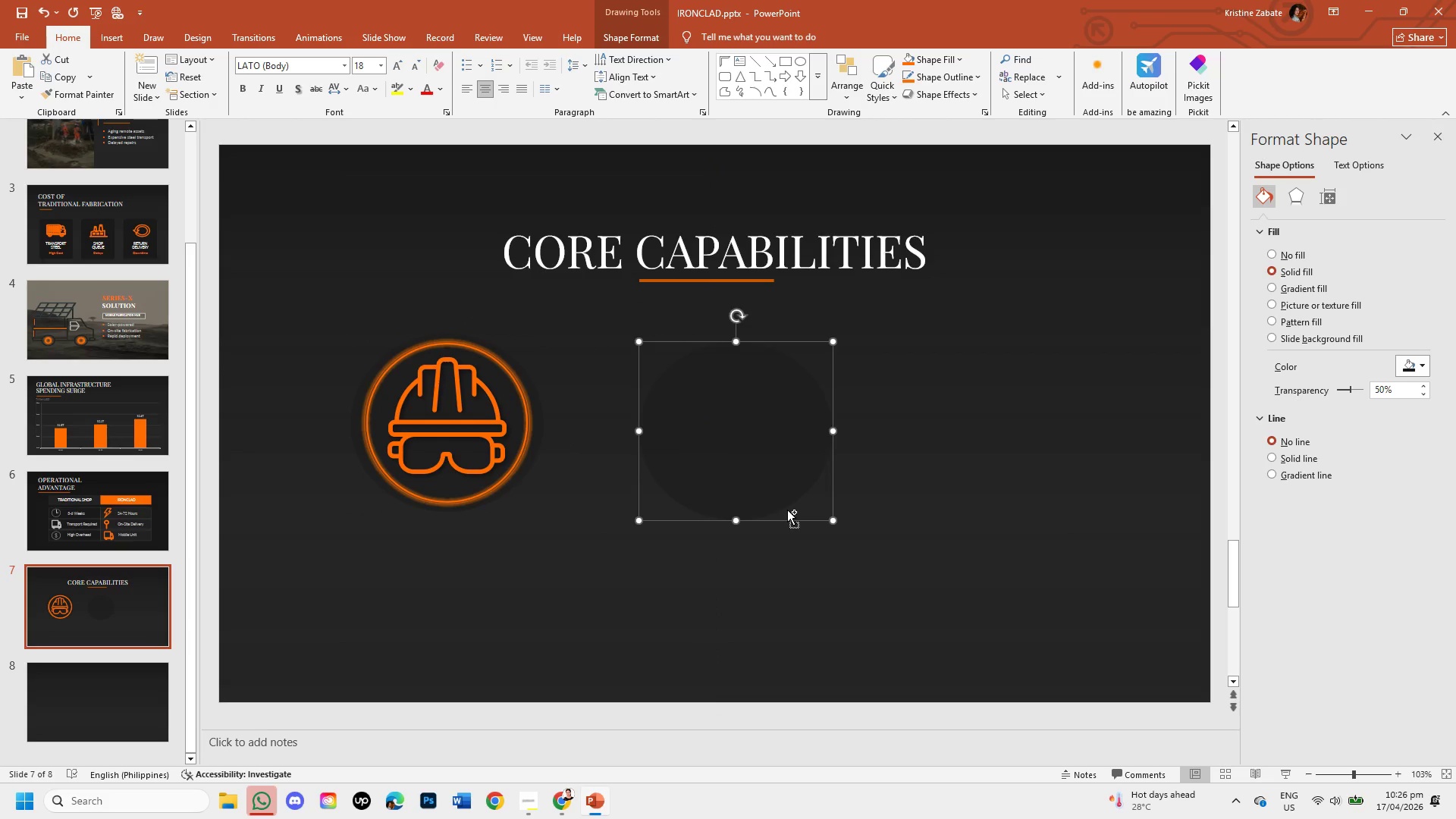 
key(Control+V)
 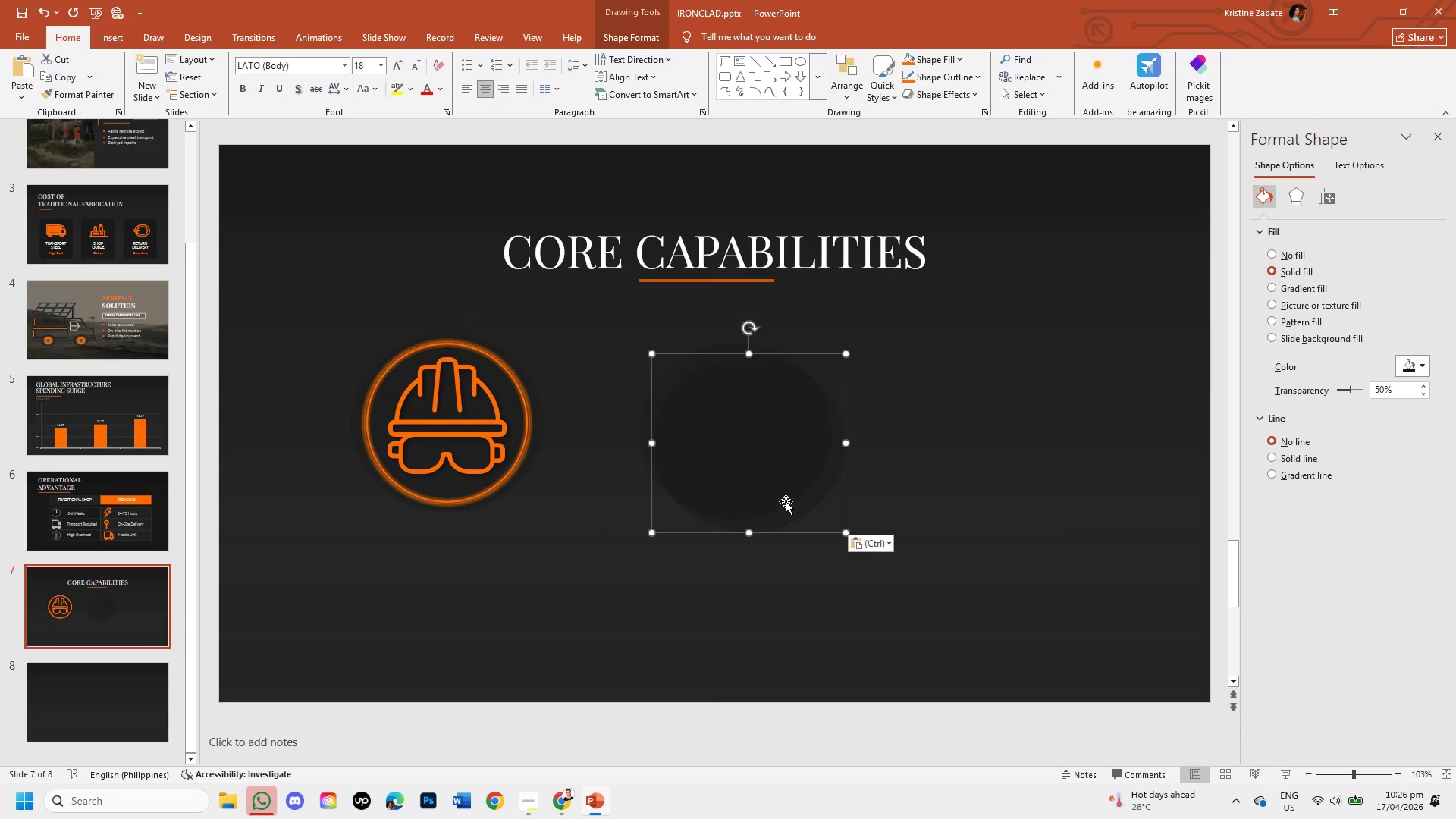 
left_click_drag(start_coordinate=[783, 492], to_coordinate=[1091, 478])
 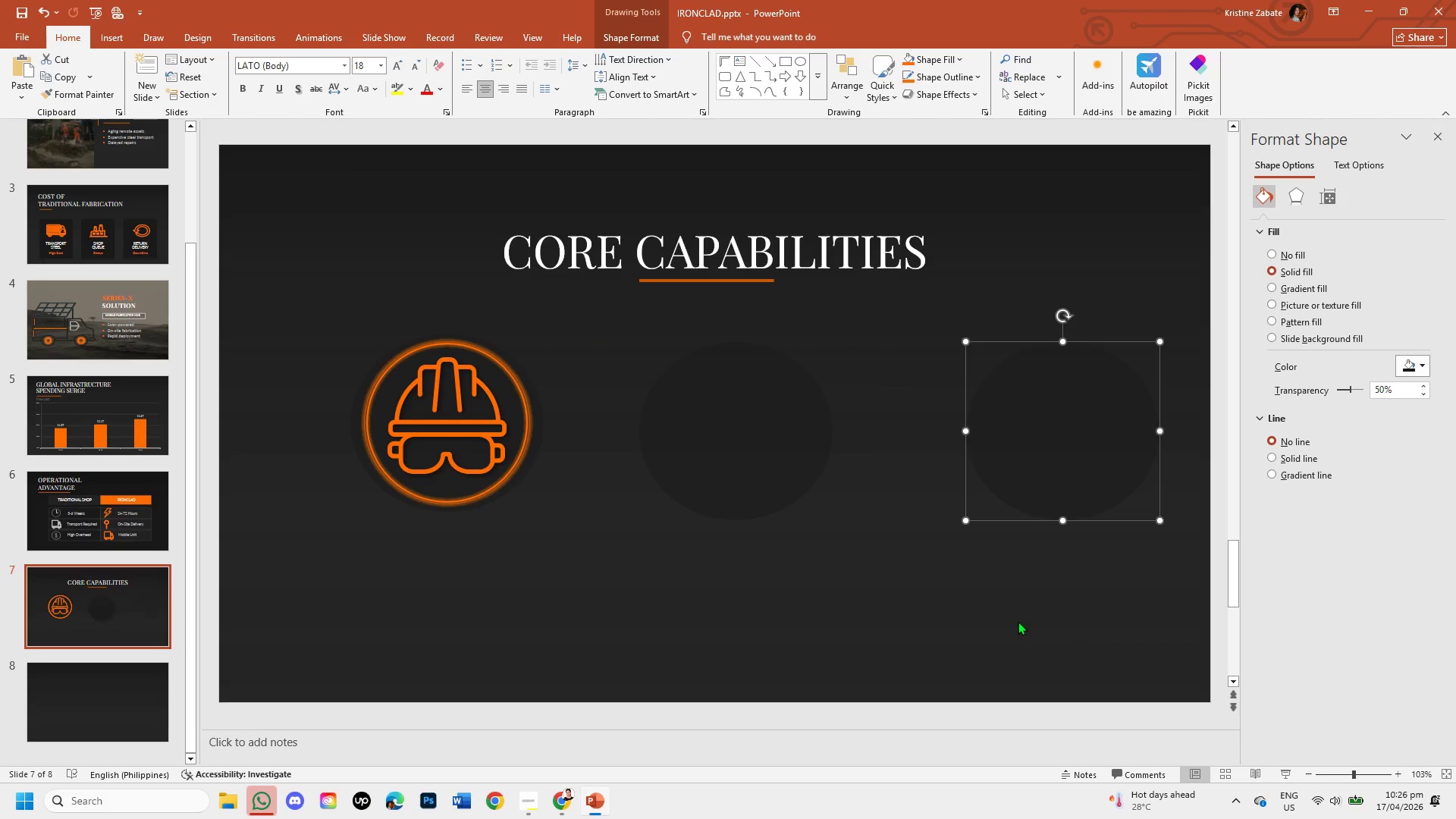 
left_click([1018, 621])
 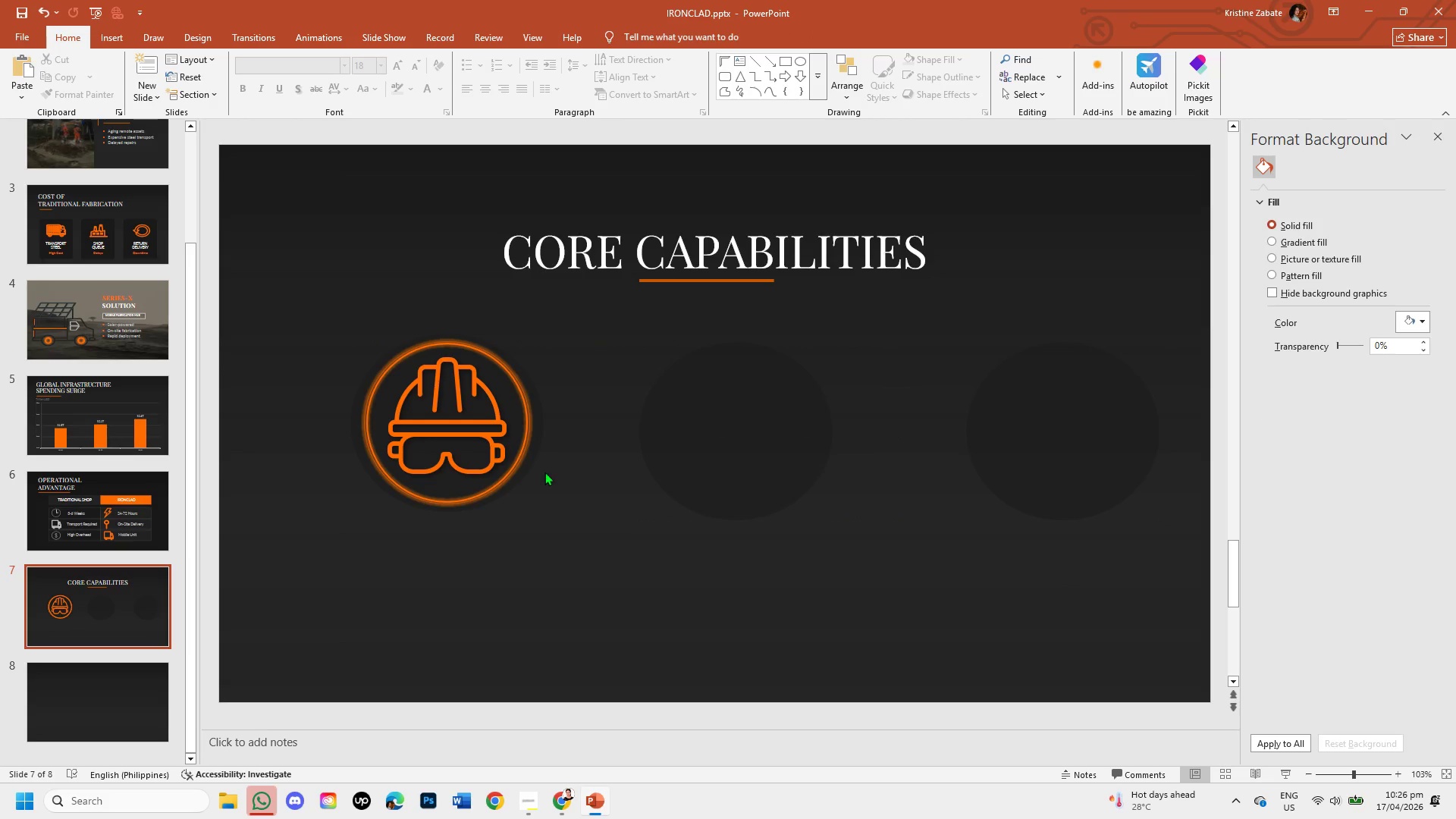 
left_click([519, 463])
 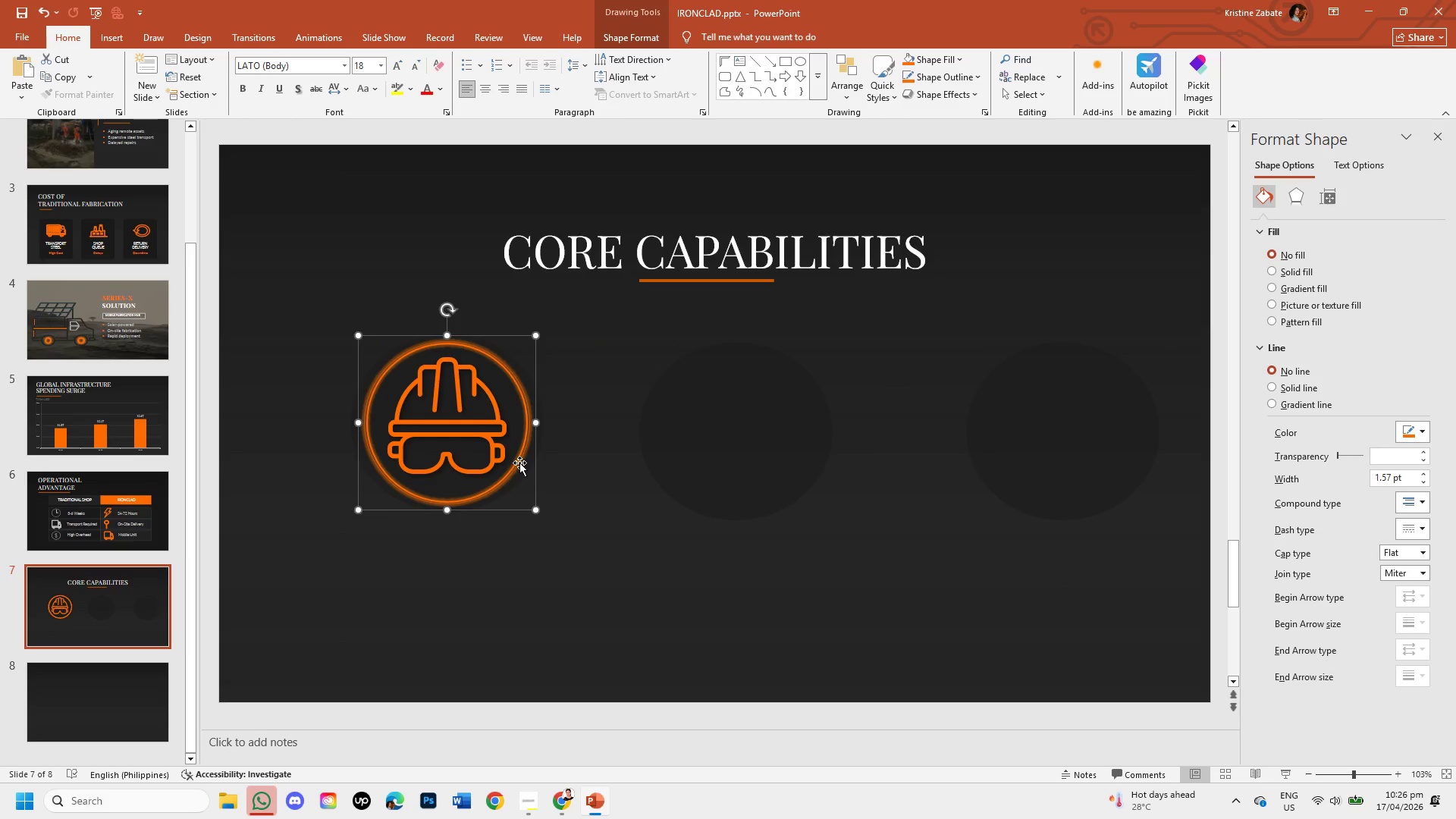 
key(Control+C)
 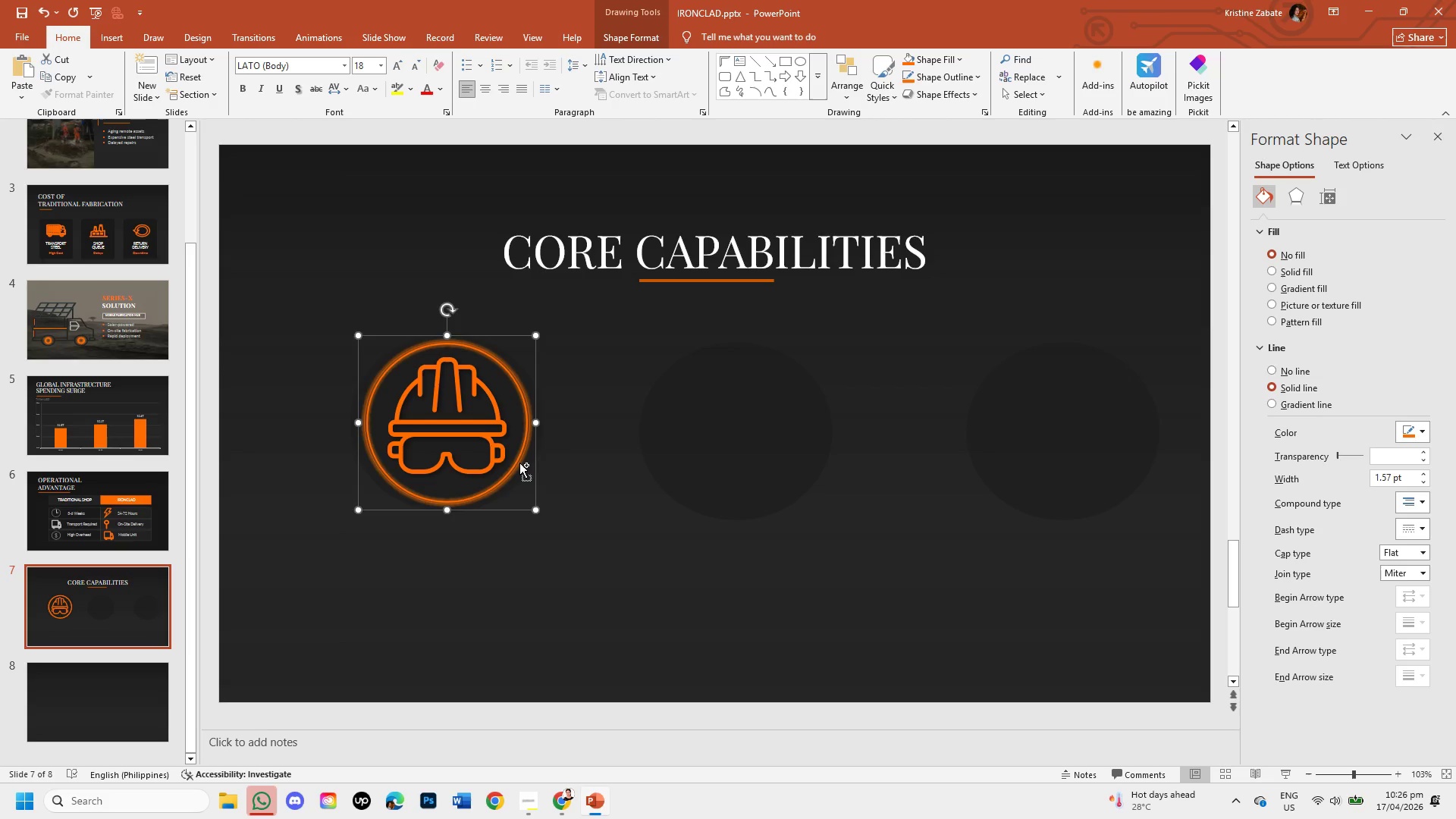 
key(Control+V)
 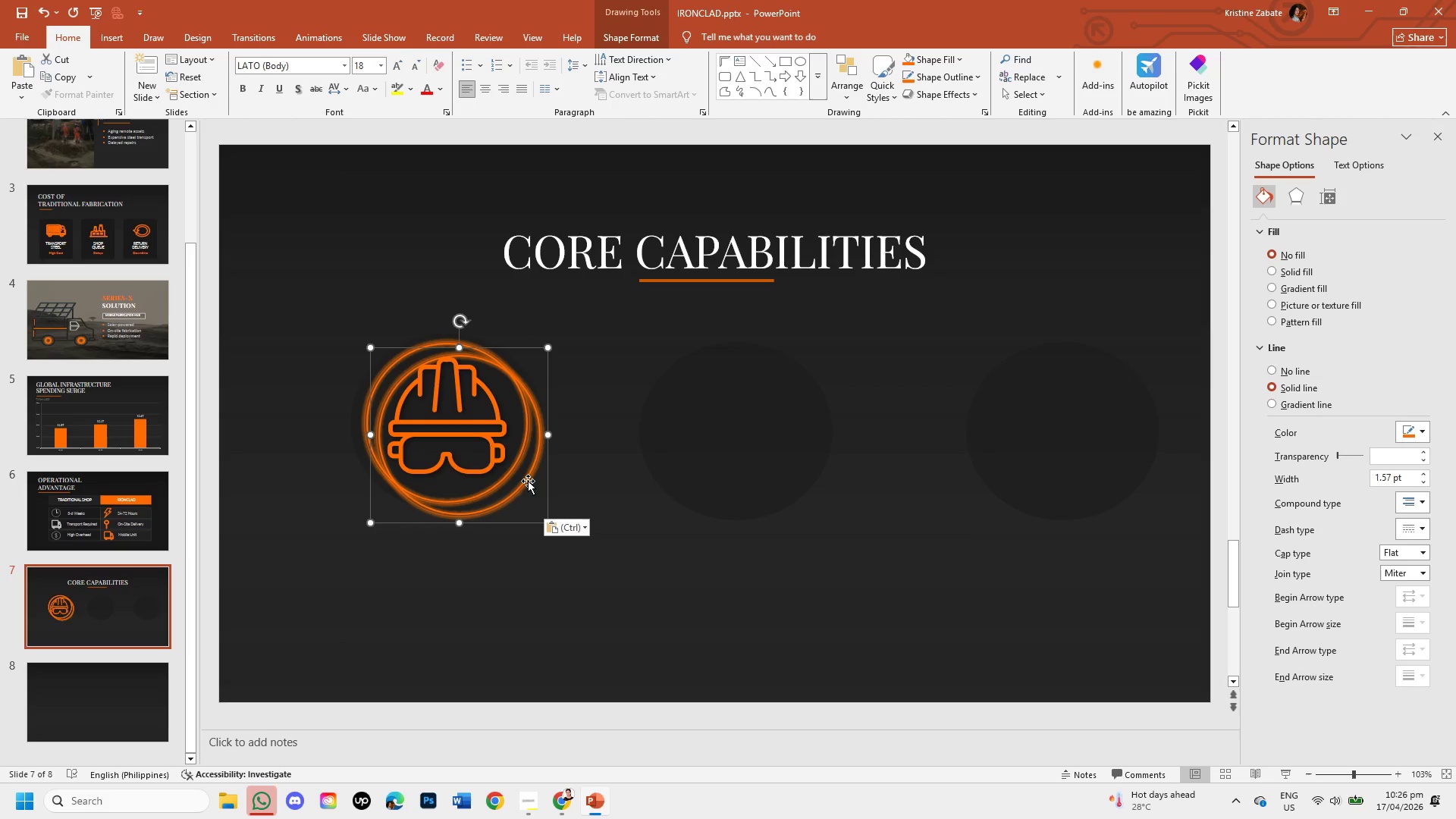 
left_click_drag(start_coordinate=[528, 481], to_coordinate=[805, 479])
 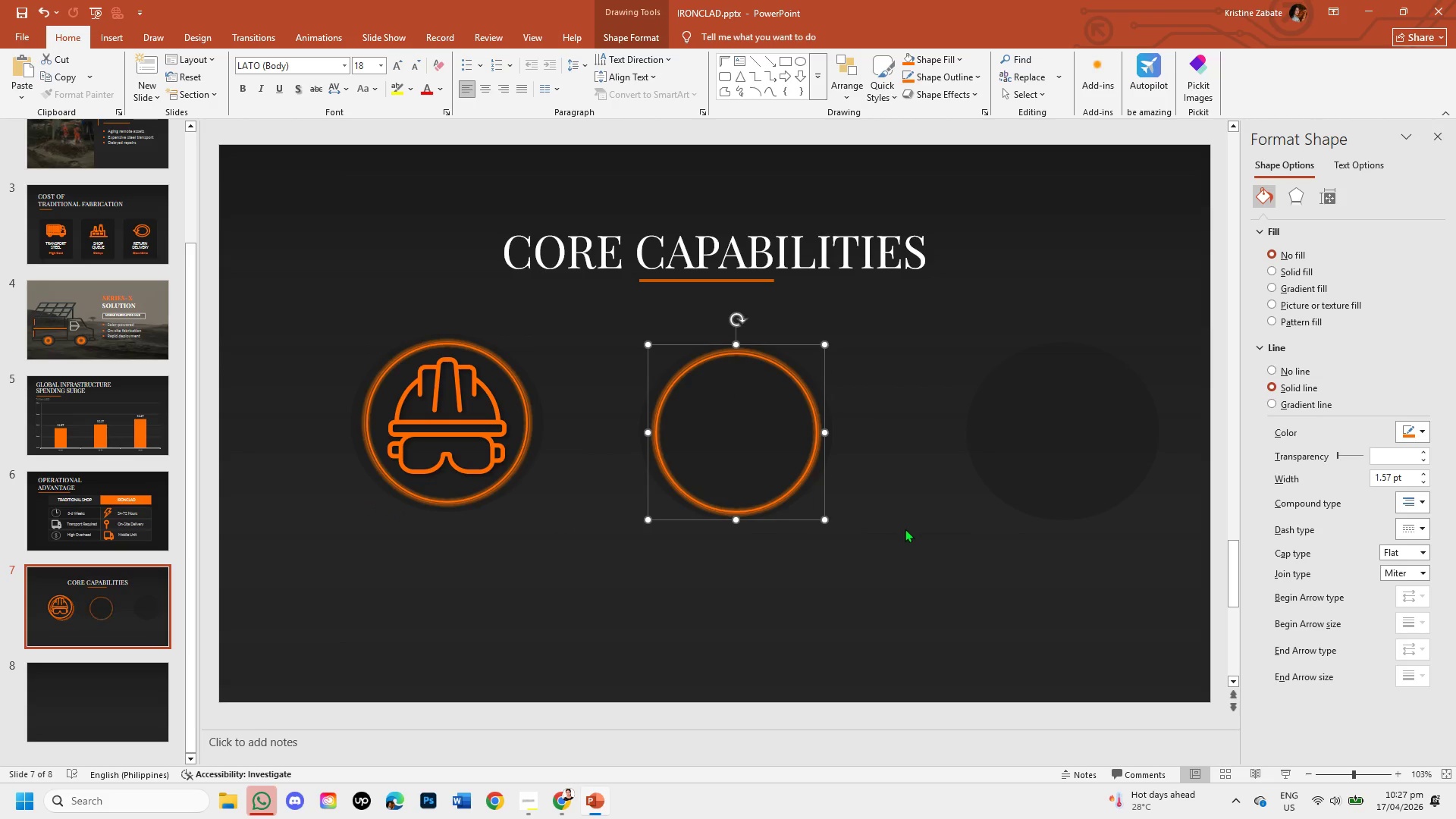 
left_click([905, 529])
 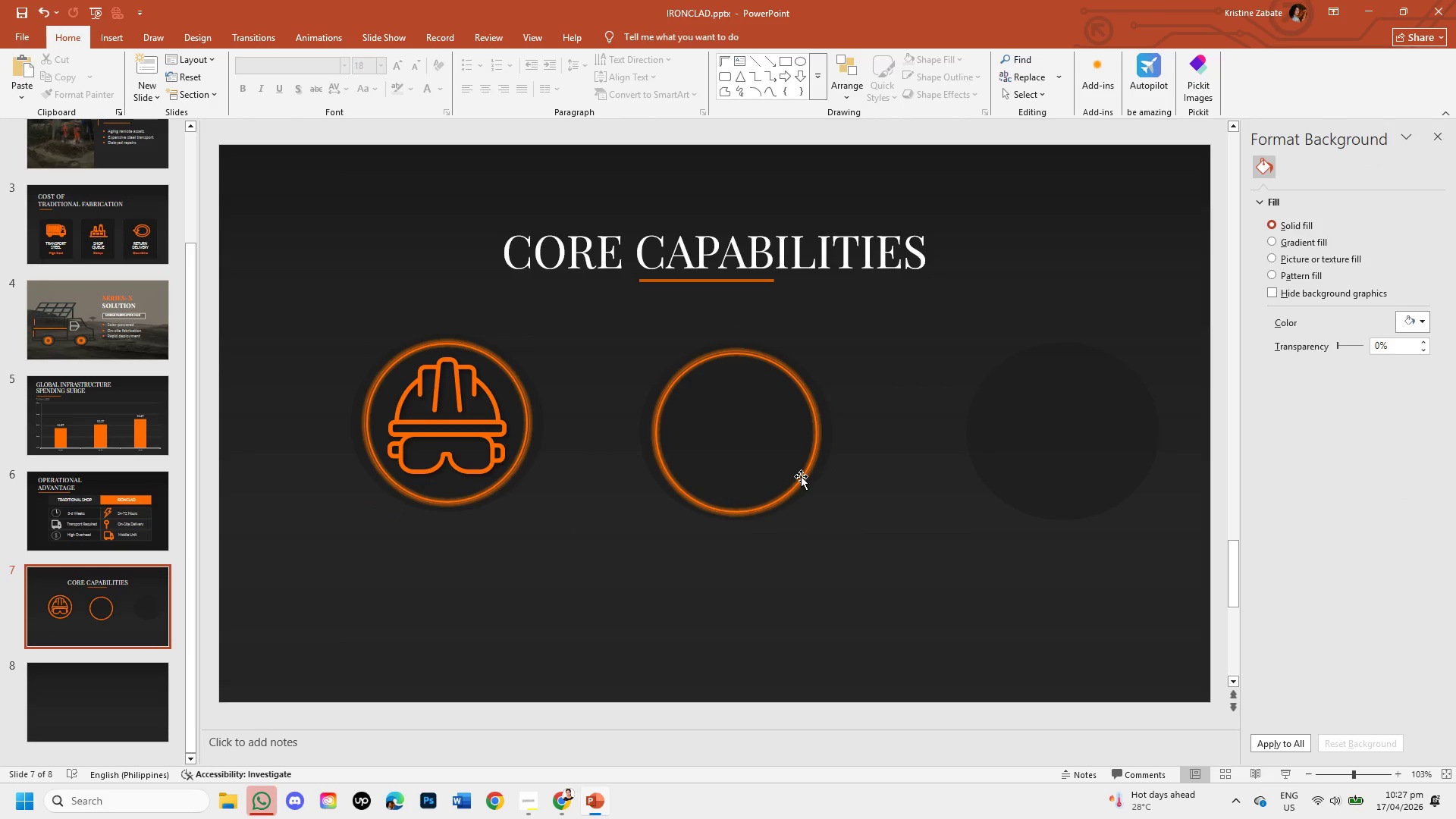 
left_click([806, 475])
 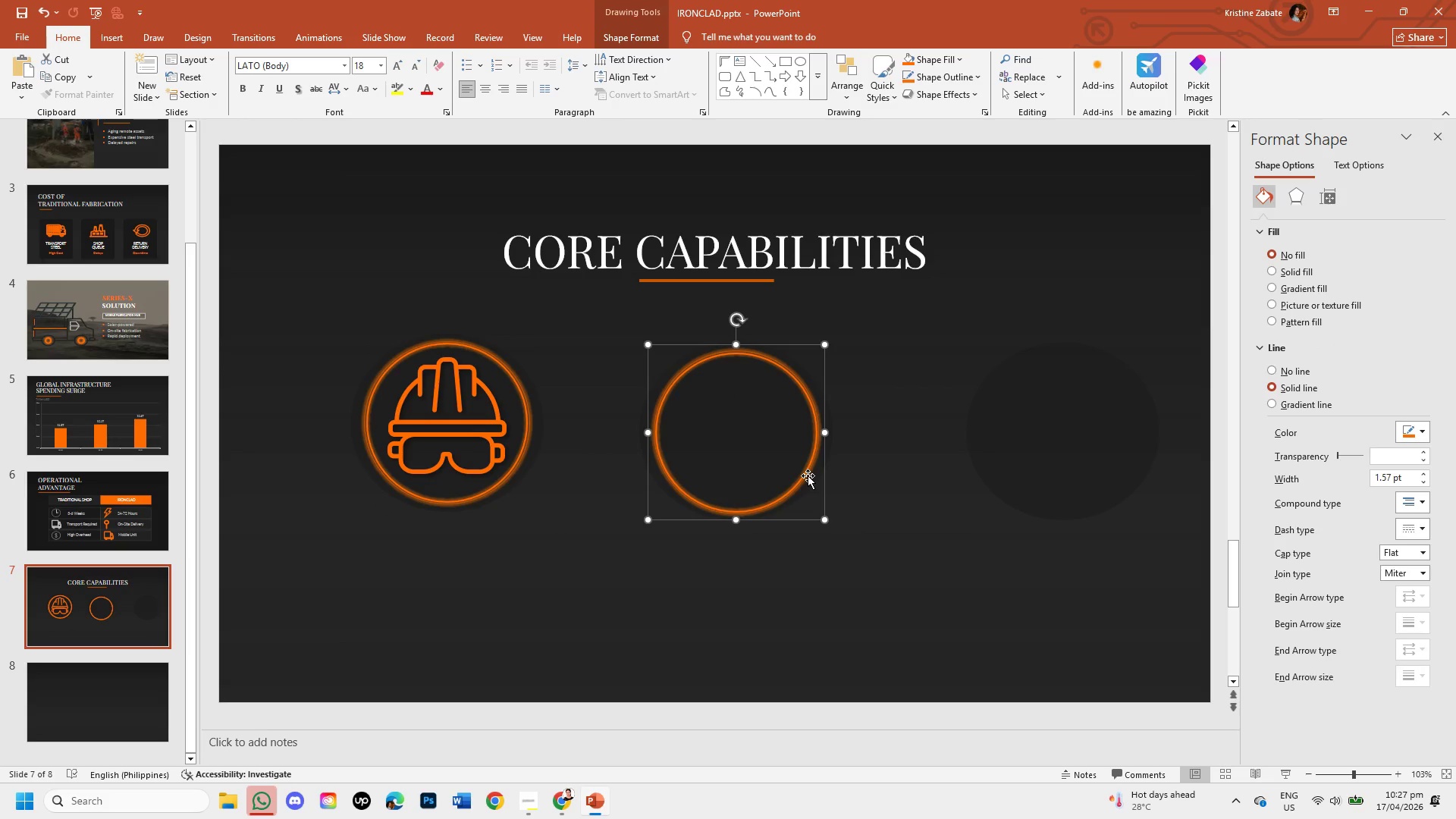 
key(Control+C)
 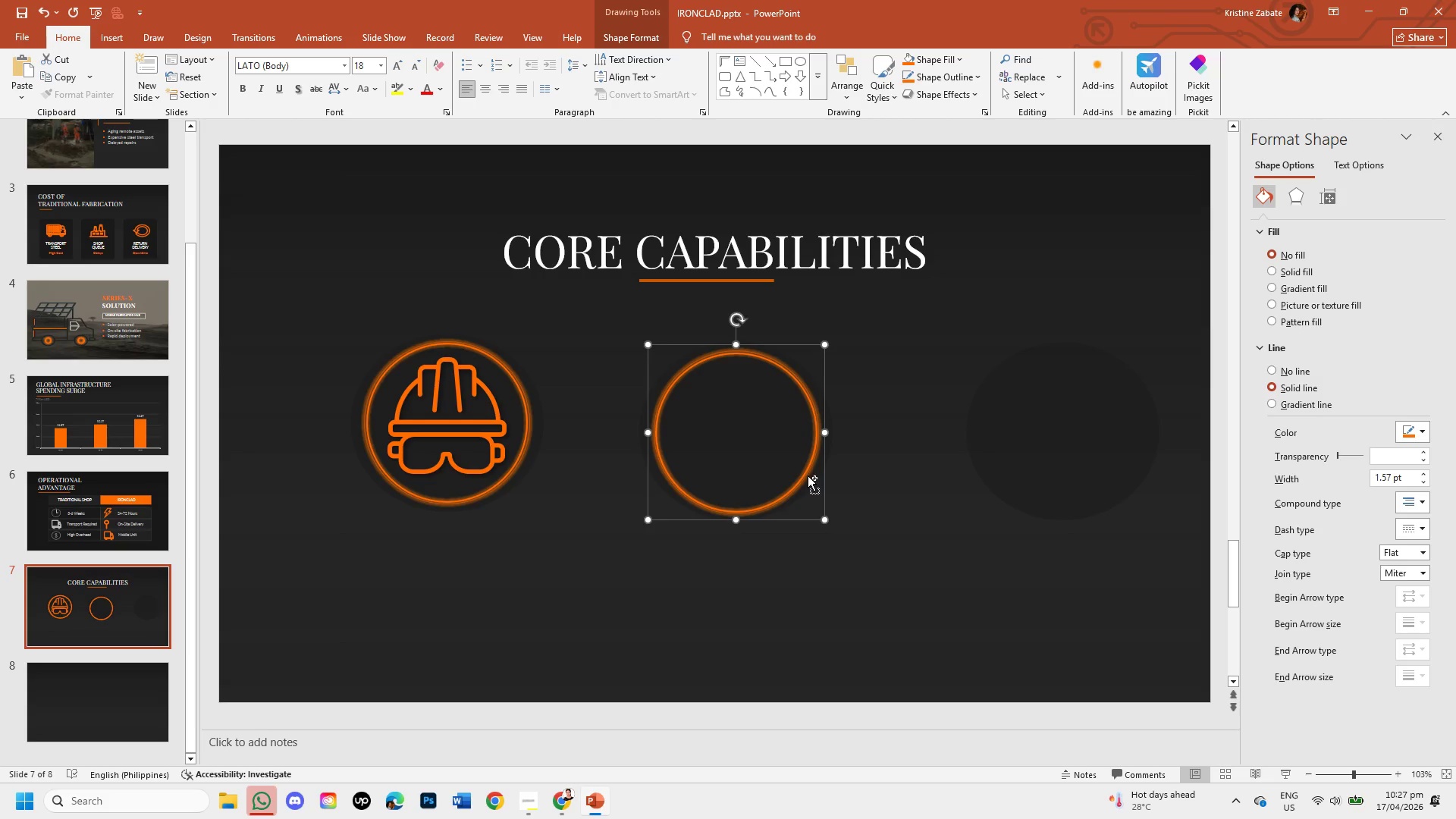 
key(Control+V)
 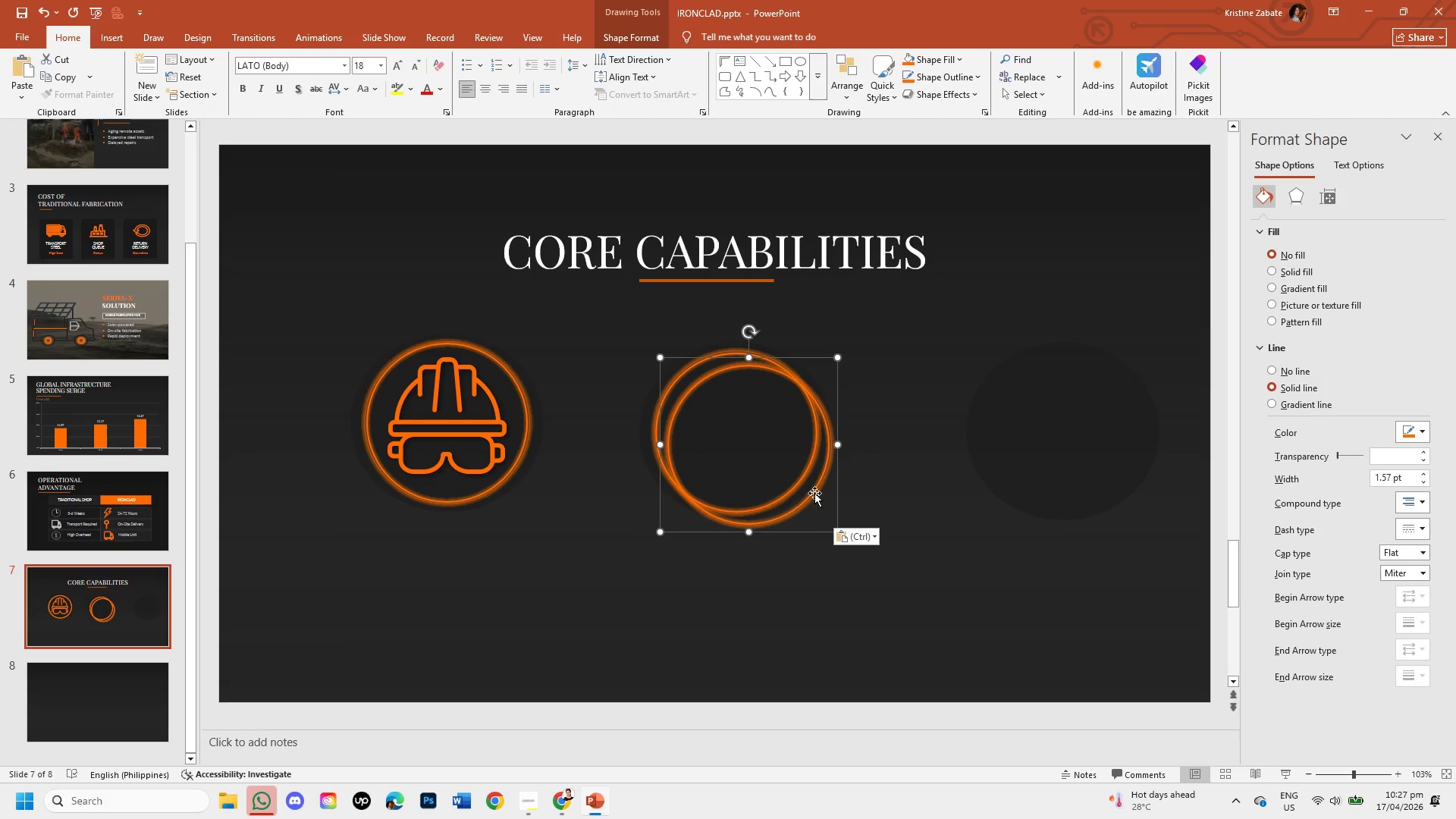 
left_click_drag(start_coordinate=[814, 493], to_coordinate=[1128, 479])
 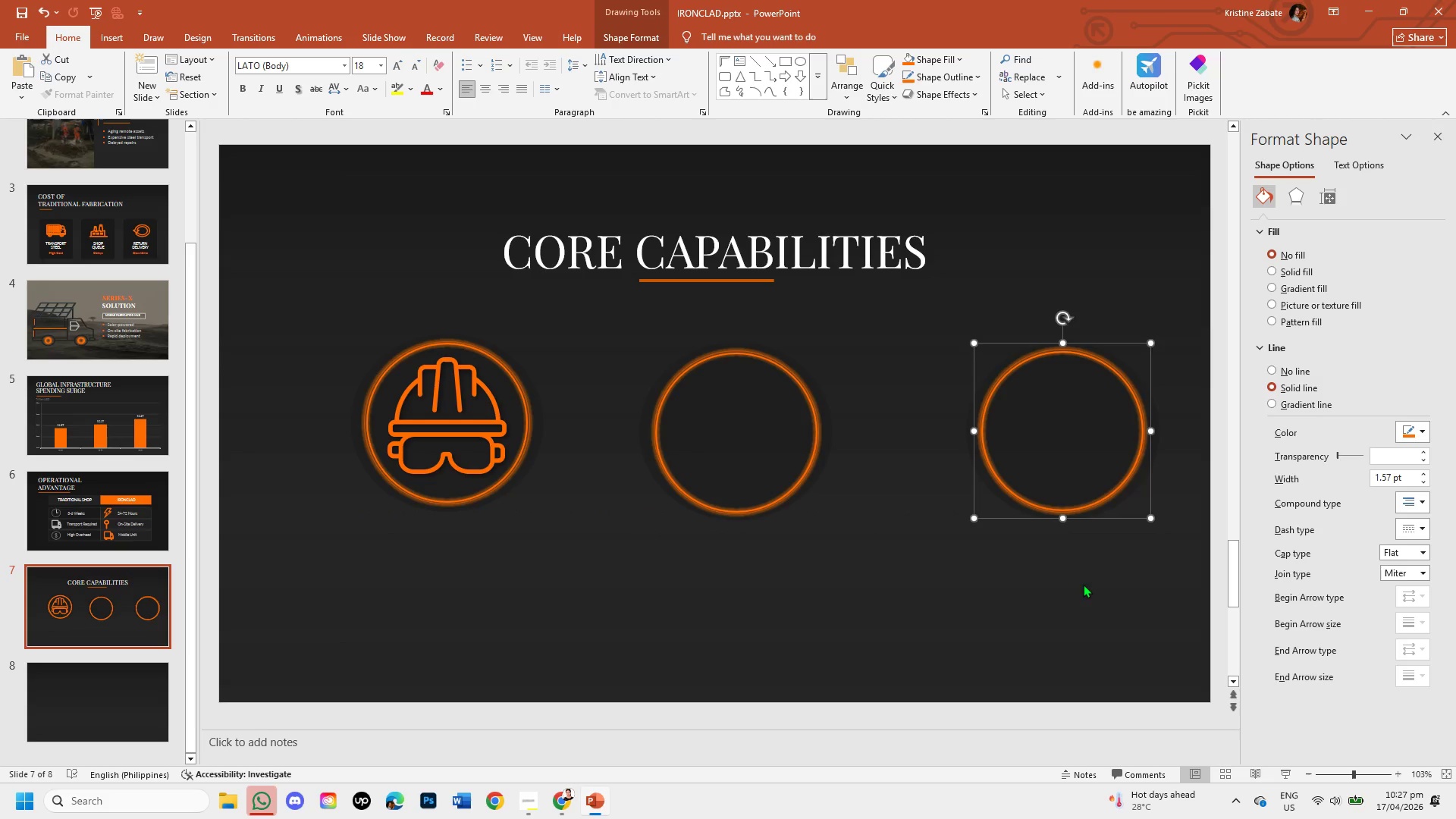 
left_click([1077, 594])
 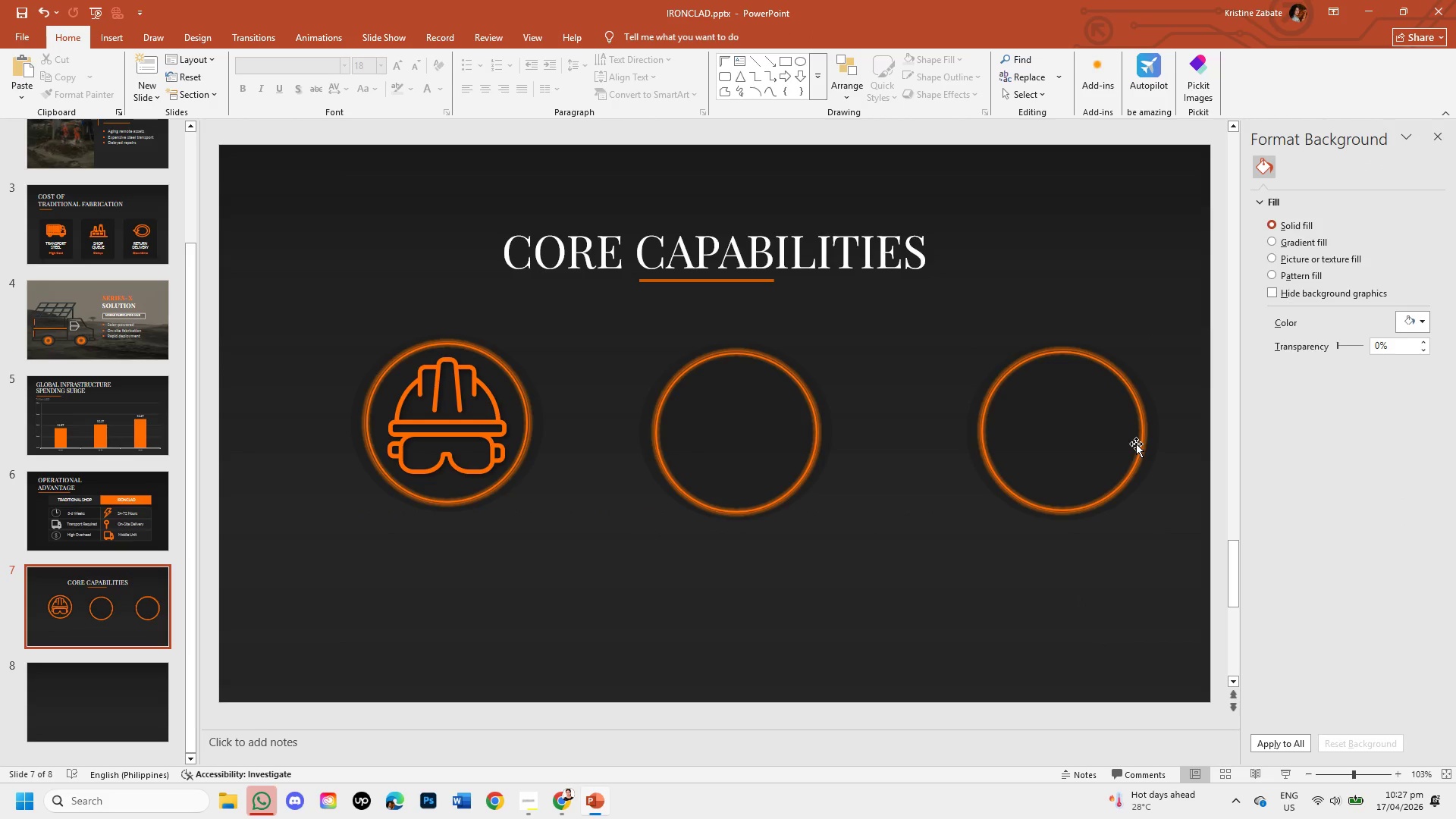 
left_click([1139, 446])
 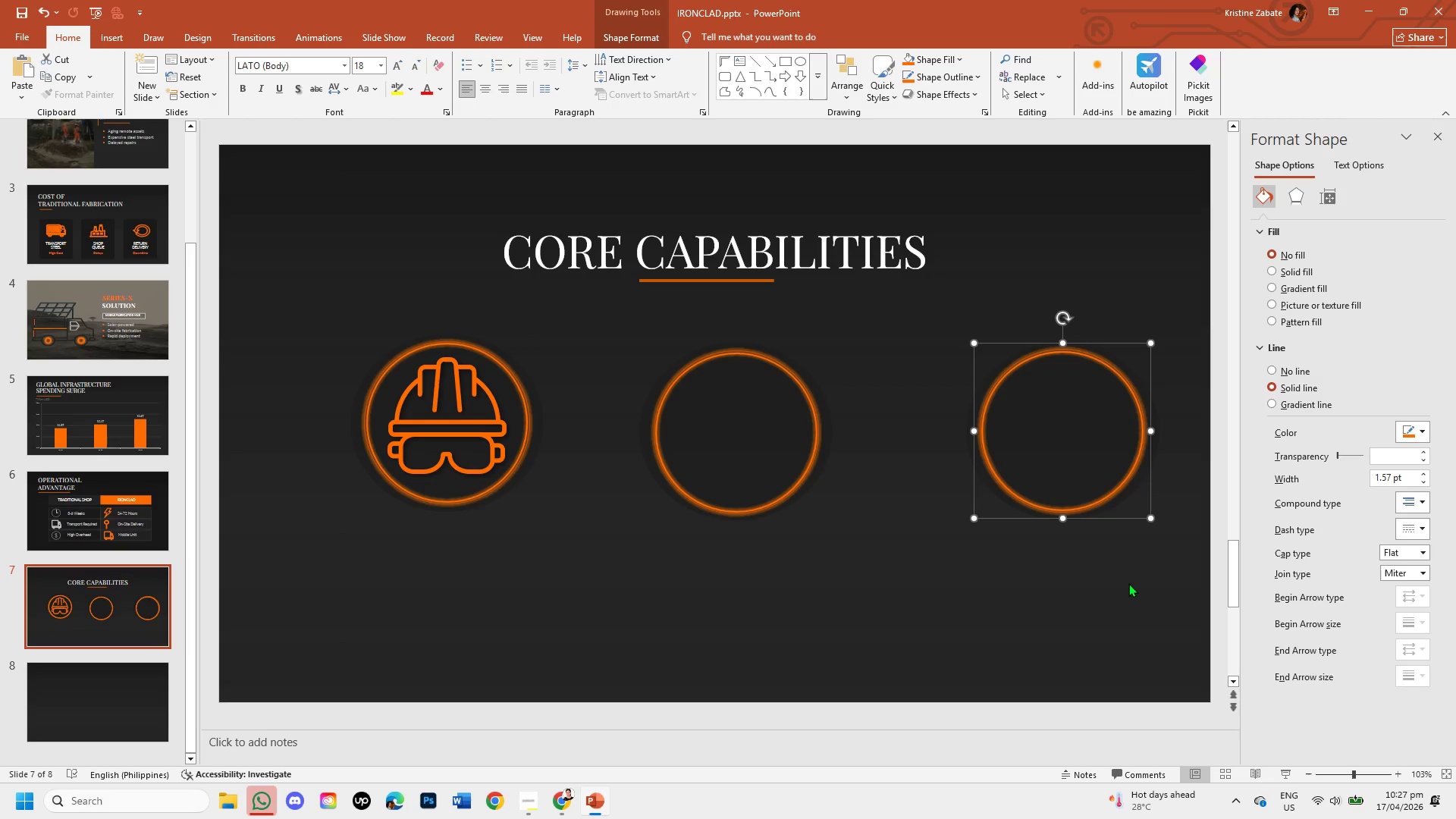 
key(ArrowRight)
 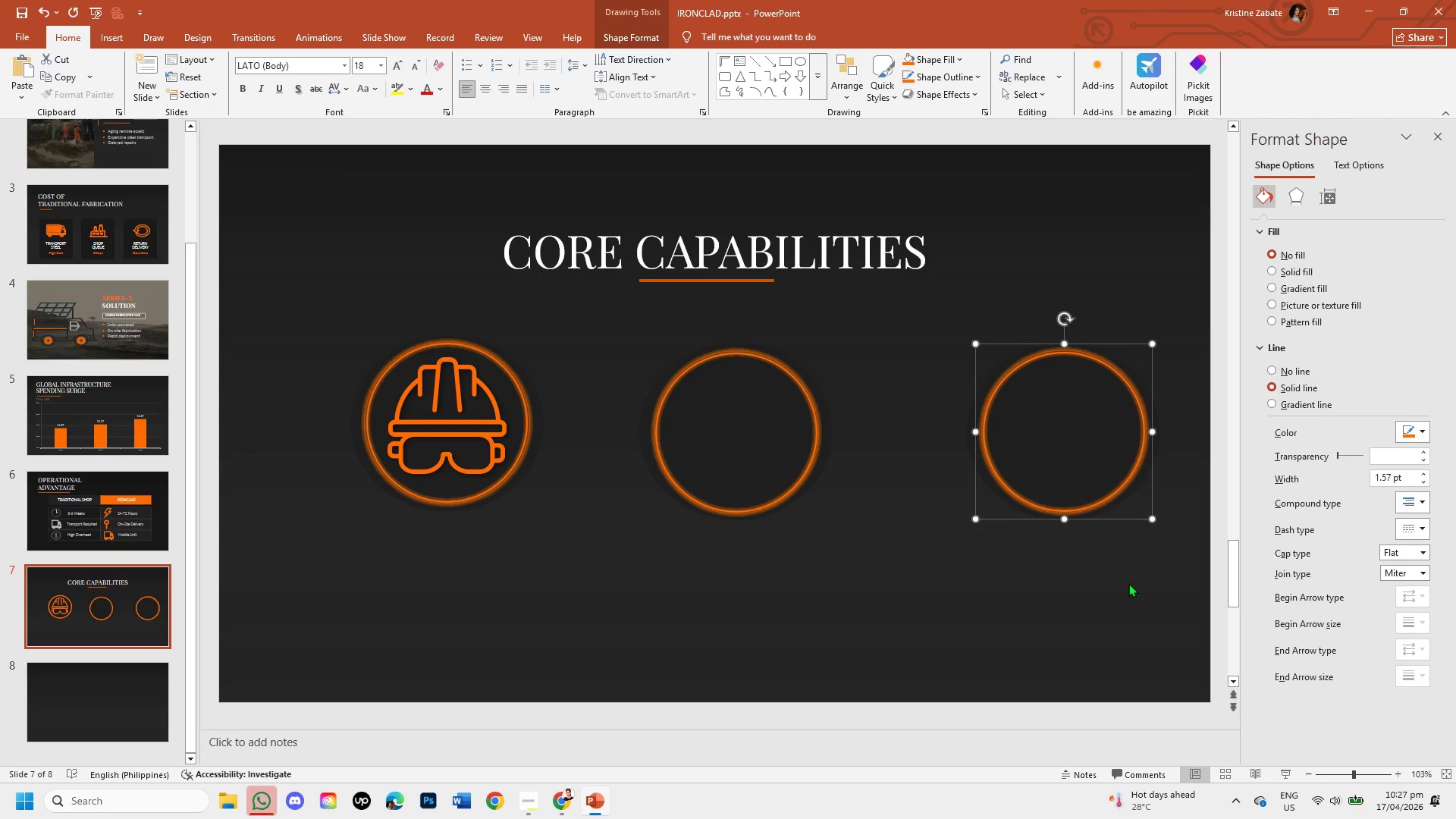 
key(ArrowDown)
 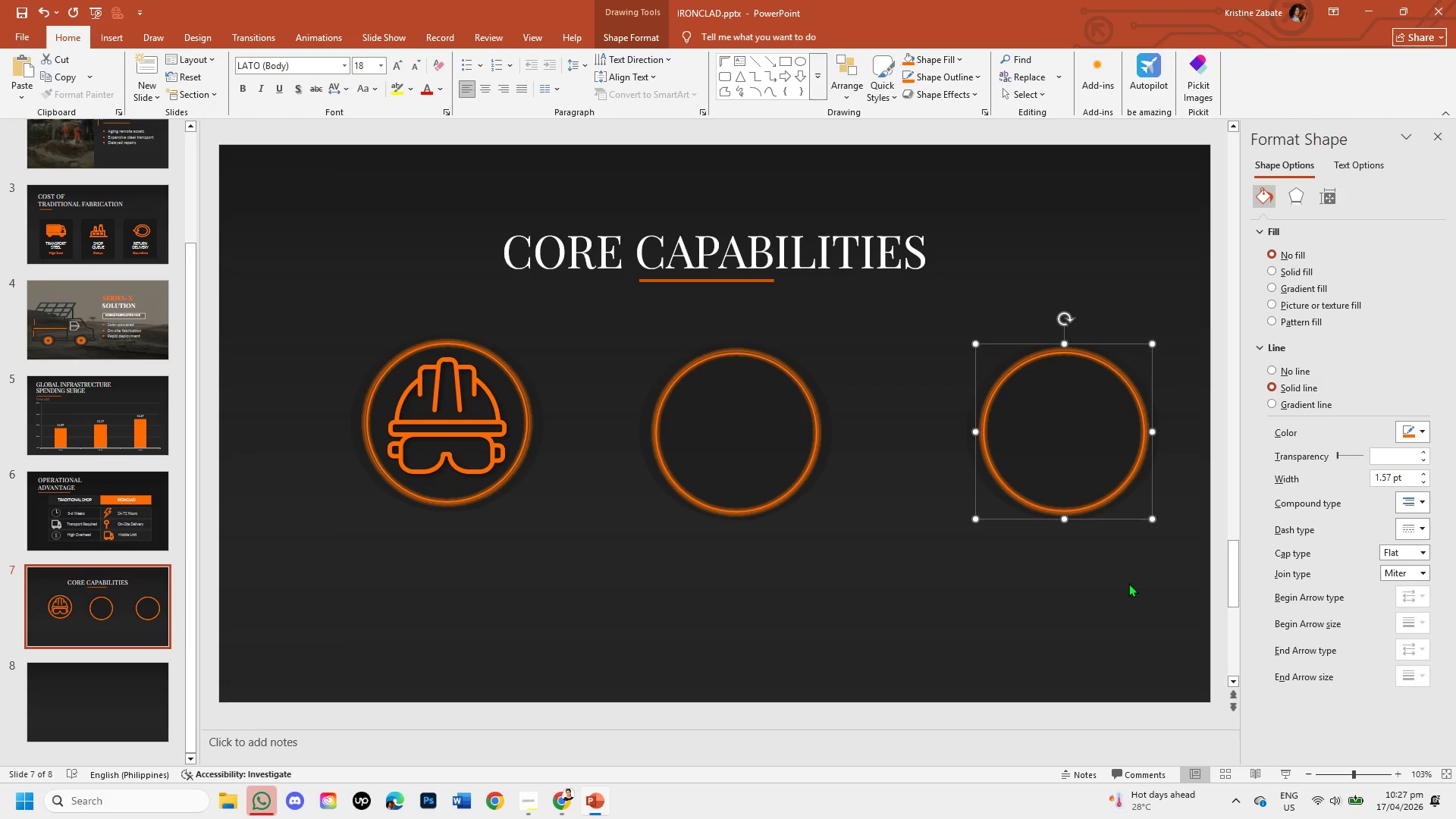 
key(ArrowRight)
 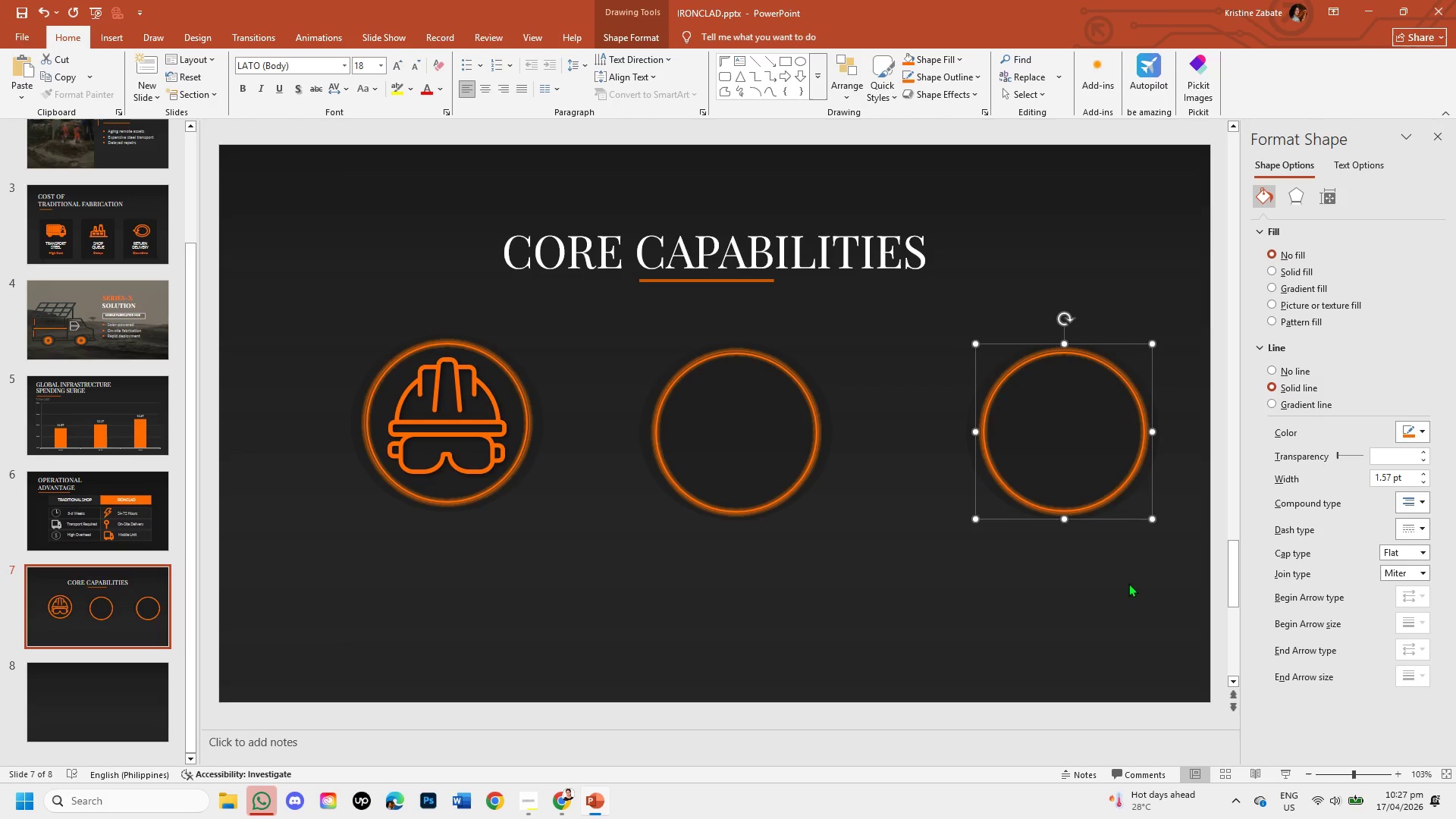 
key(ArrowRight)
 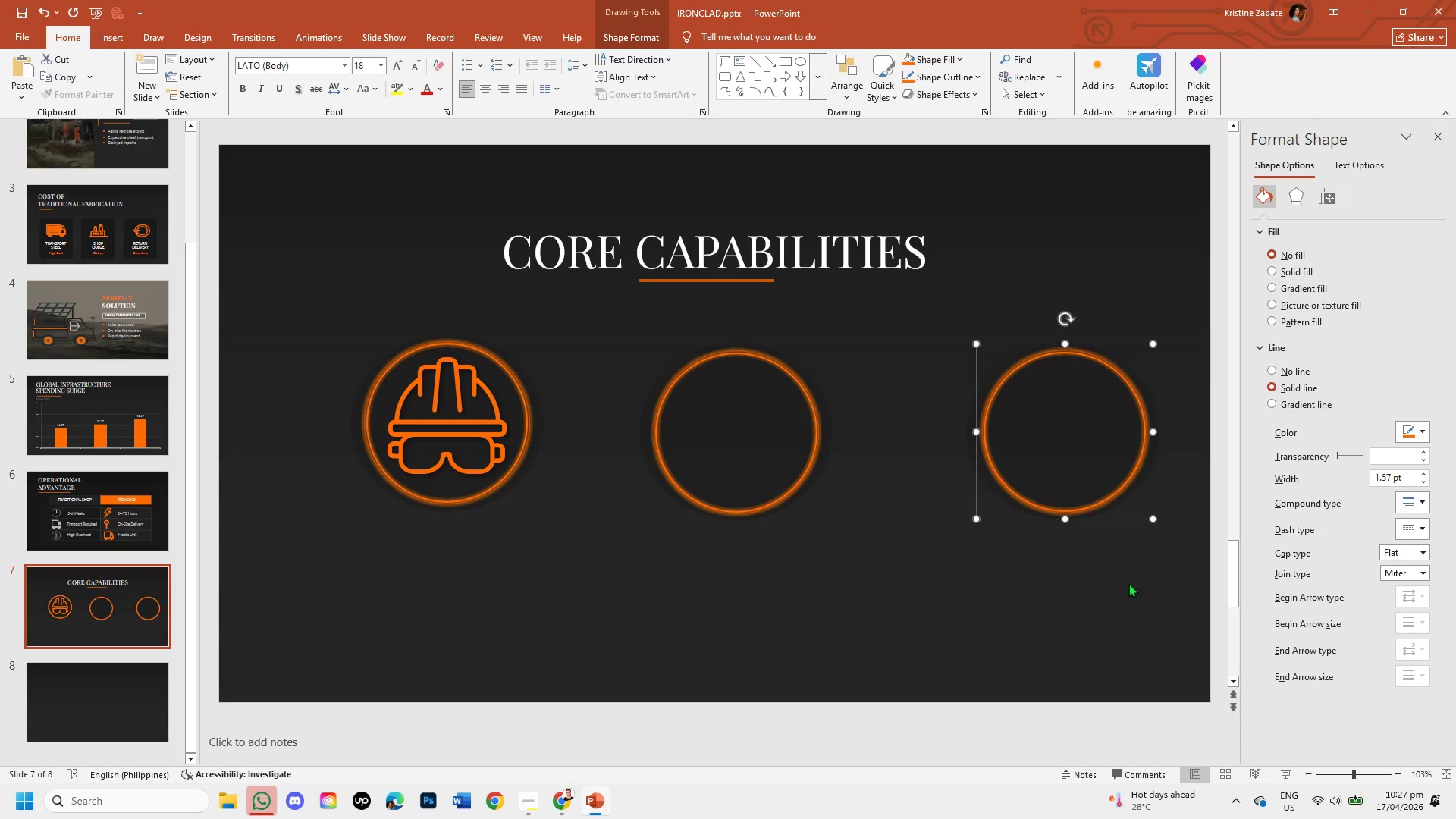 
key(ArrowRight)
 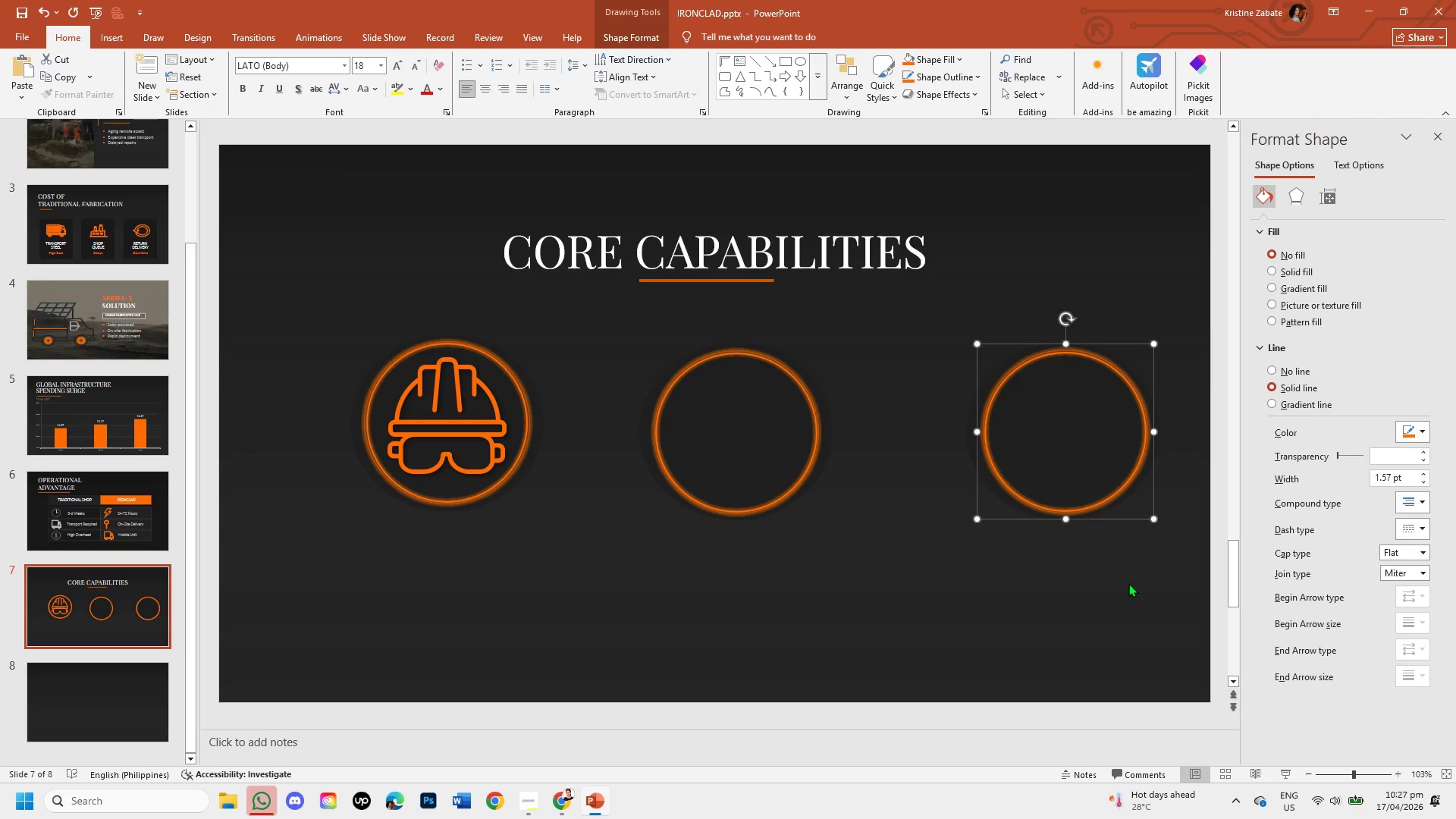 
key(ArrowLeft)
 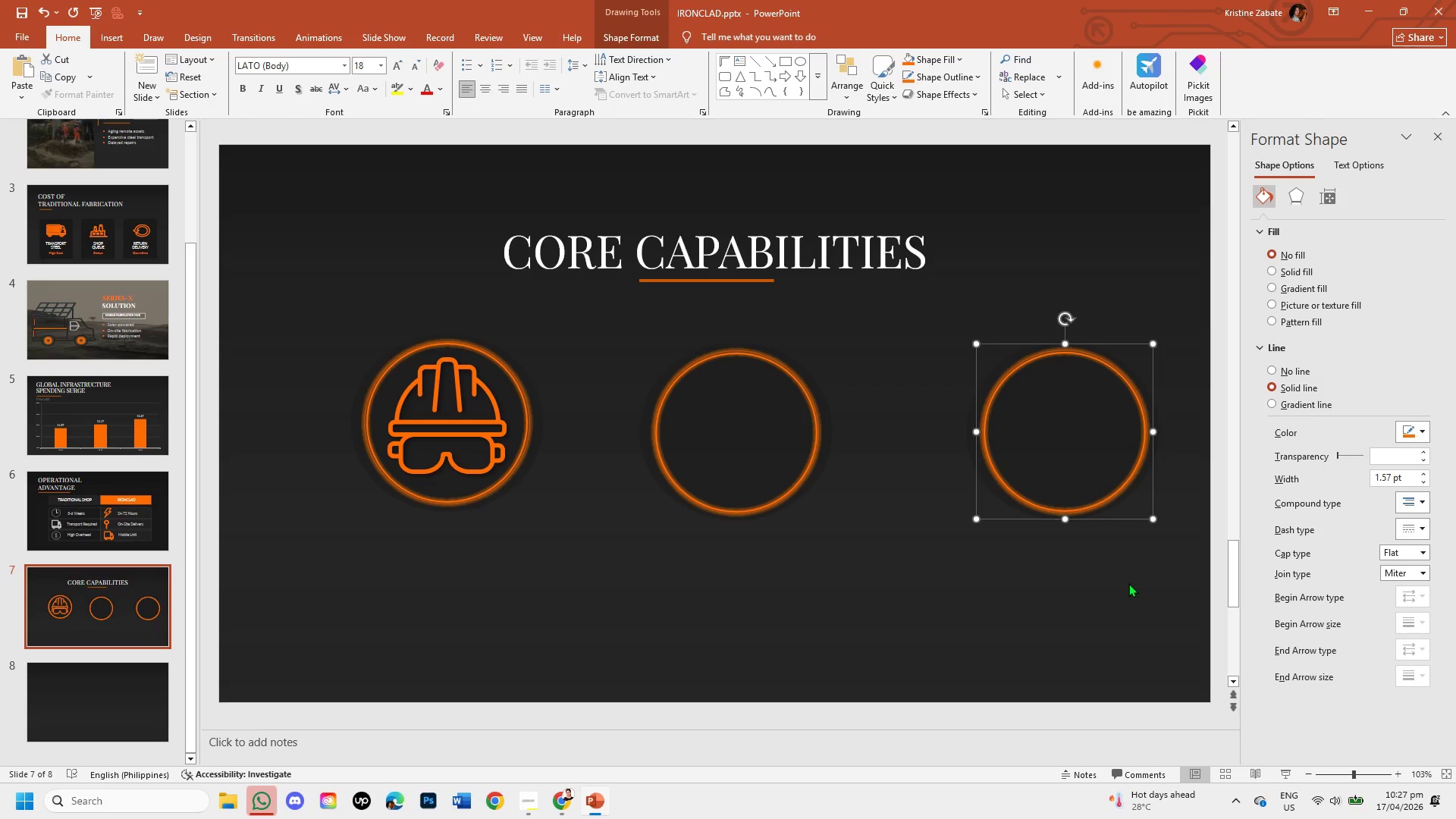 
key(ArrowUp)
 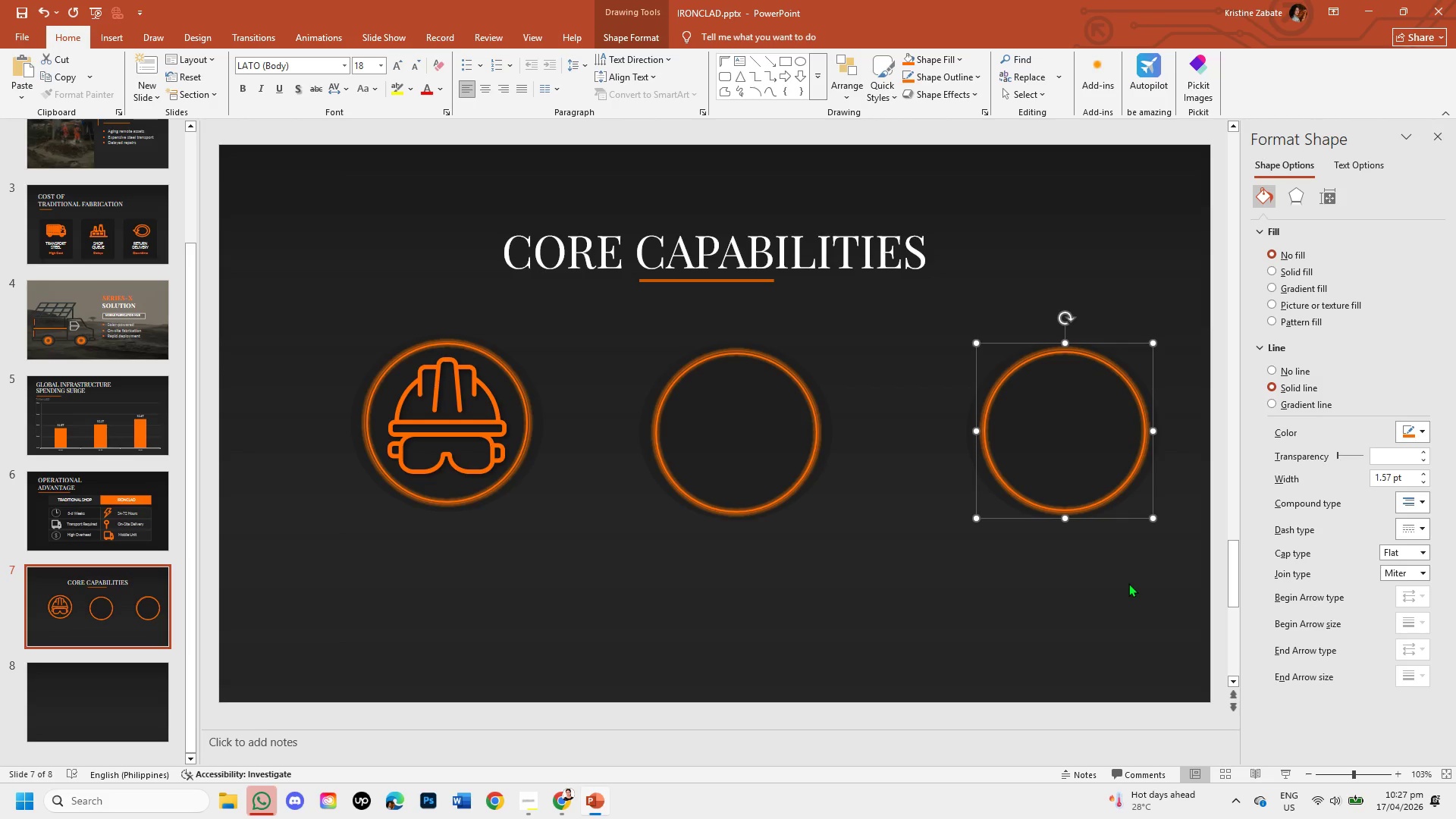 
left_click([1126, 584])
 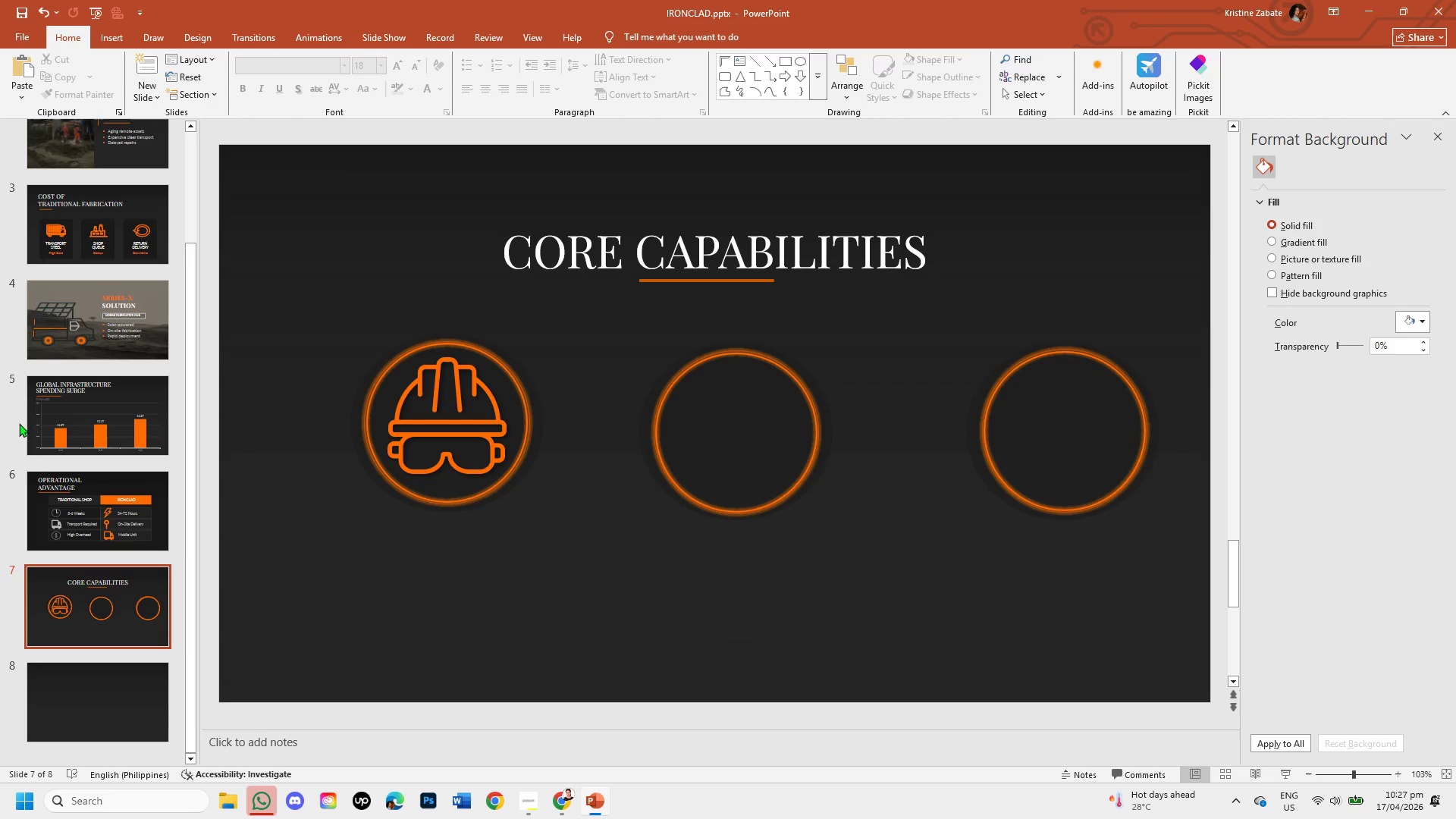 
wait(6.91)
 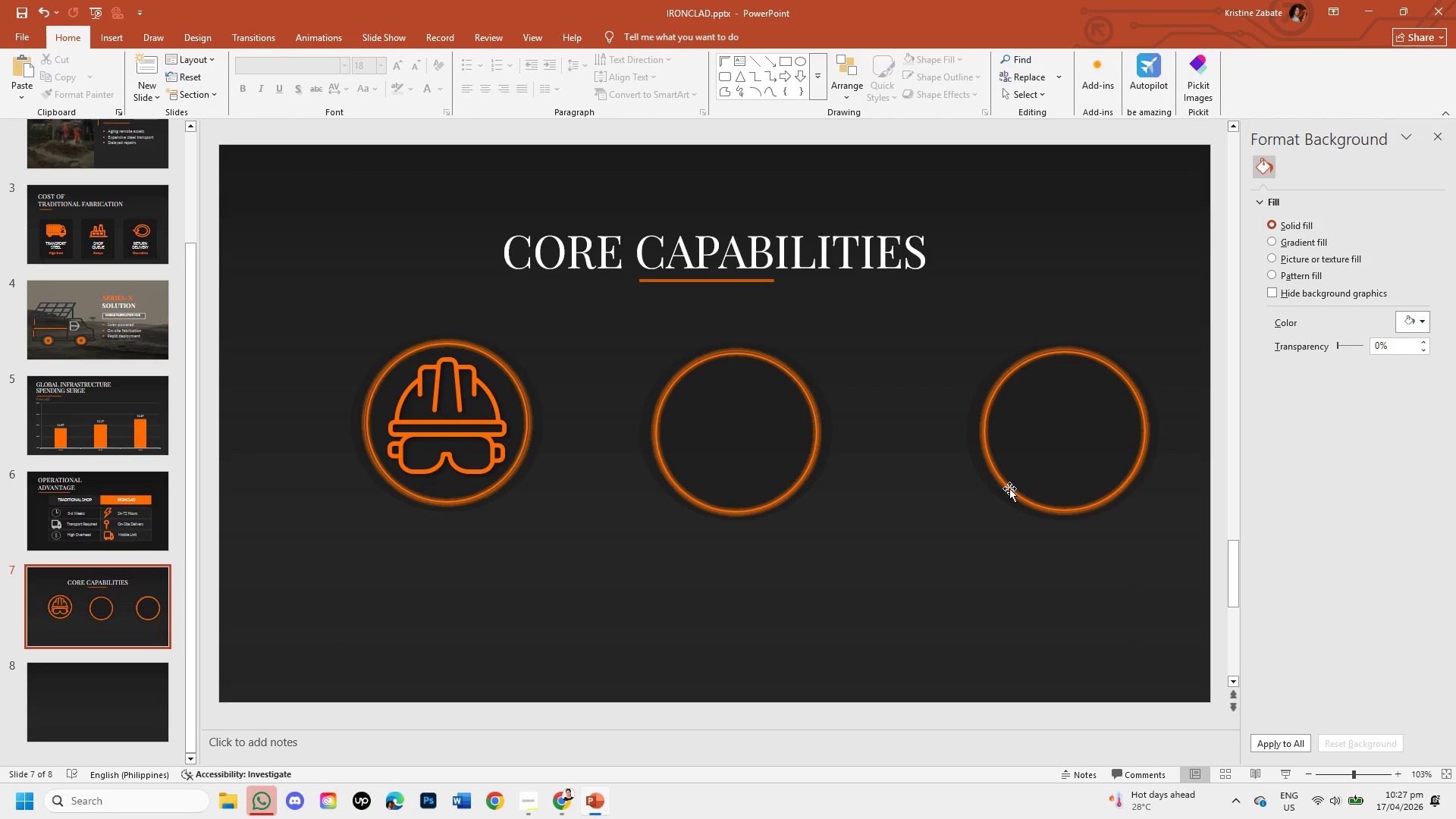 
left_click([102, 33])
 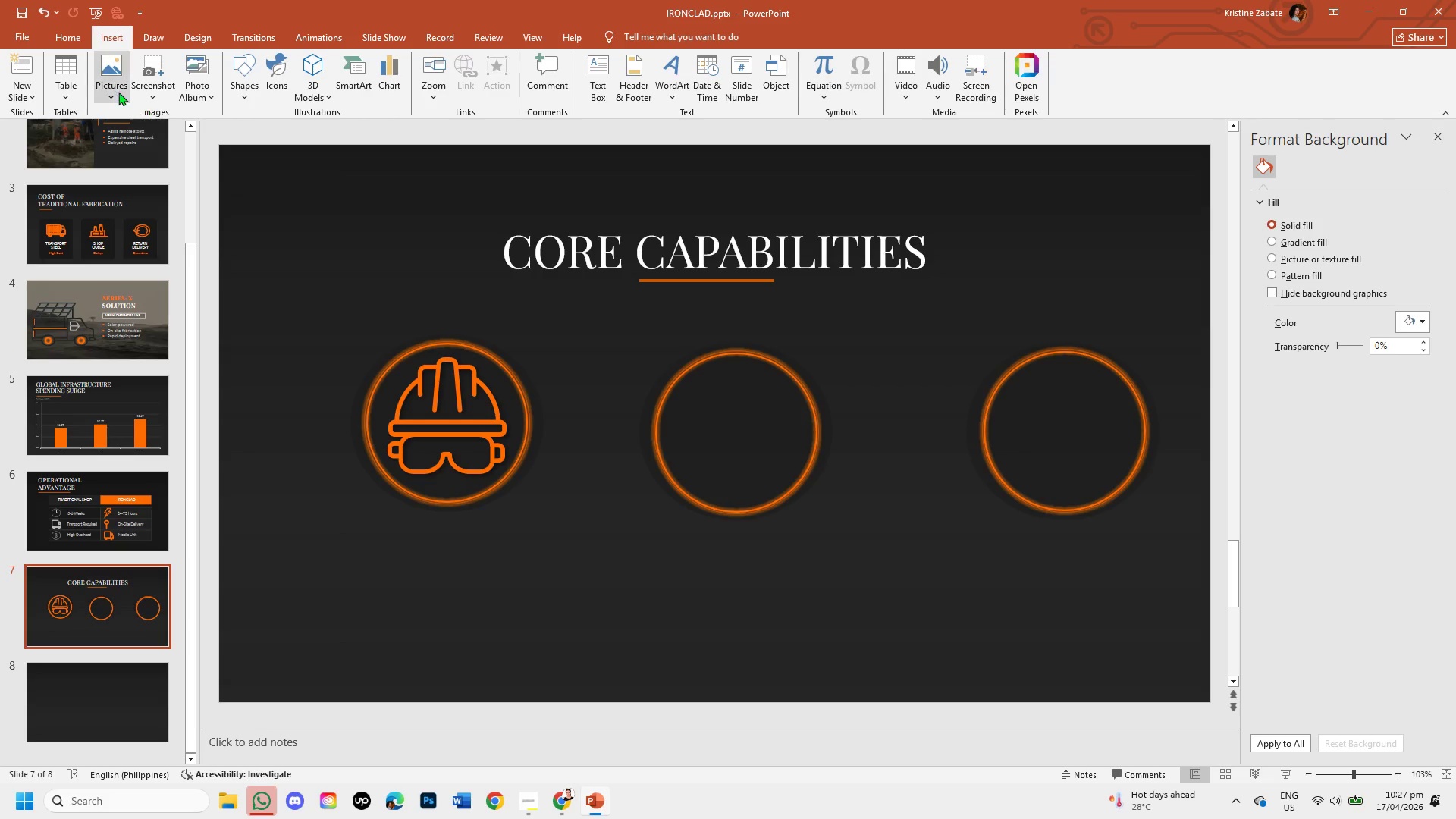 
left_click([115, 88])
 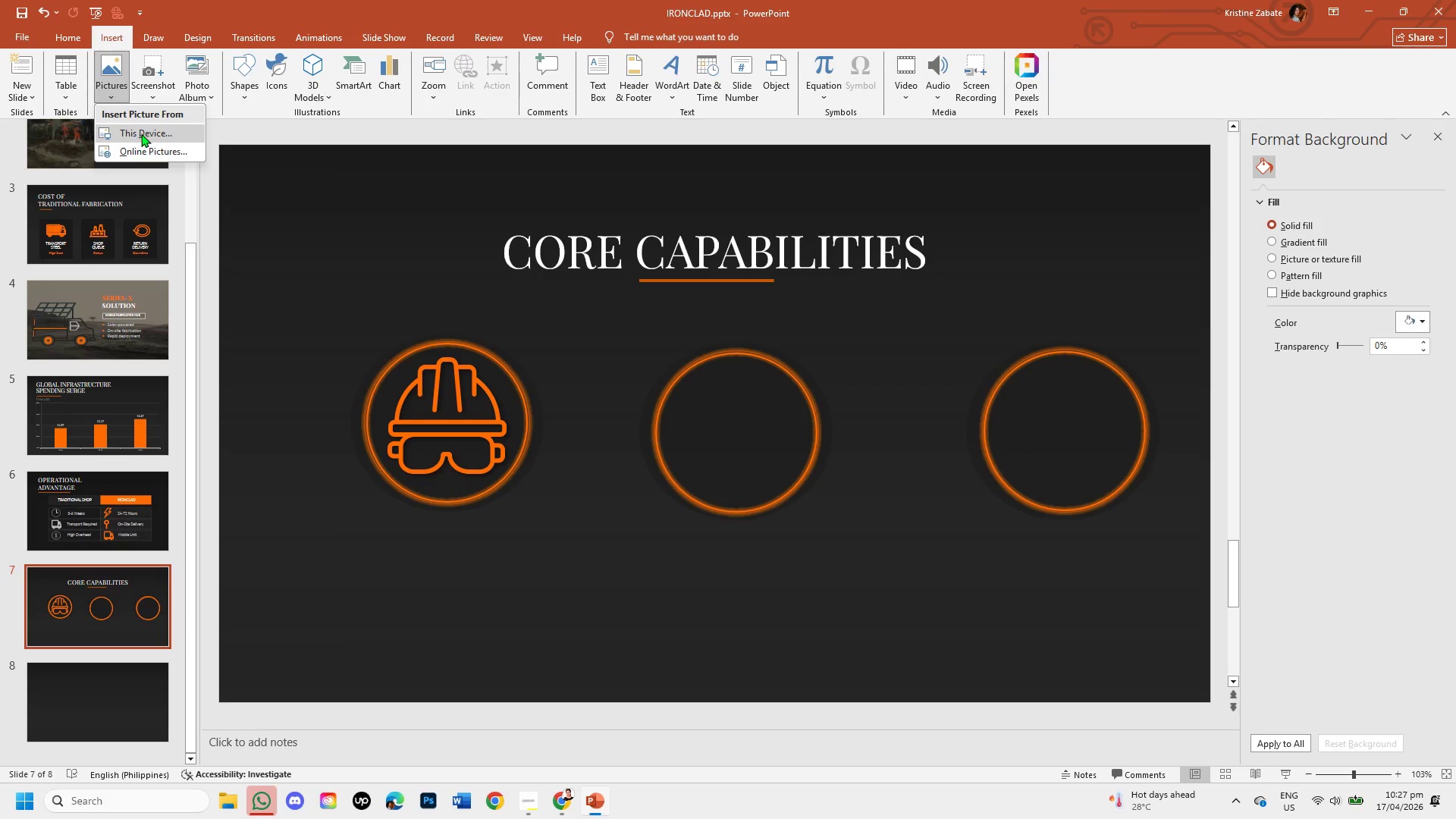 
left_click([141, 133])
 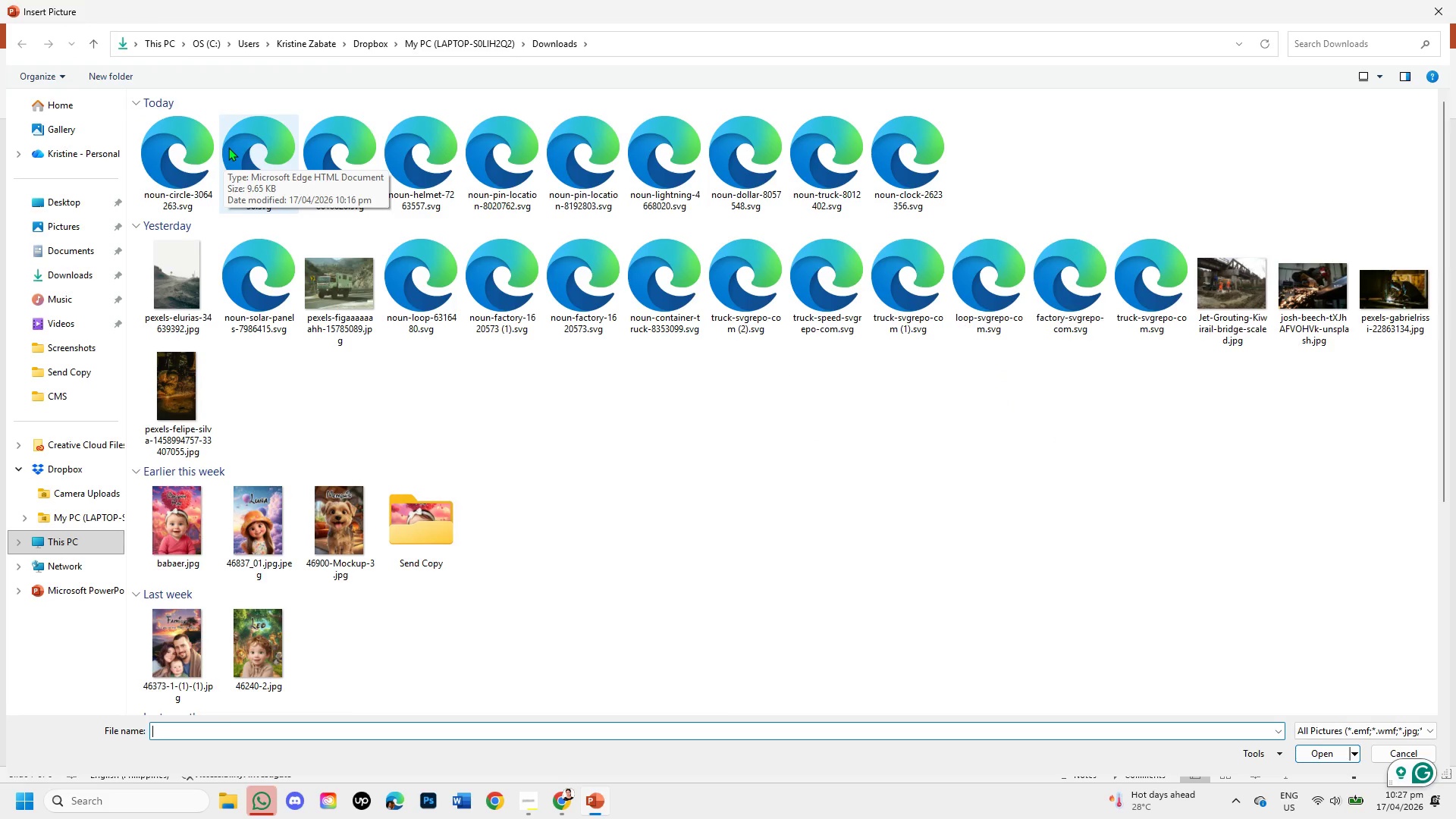 
wait(5.59)
 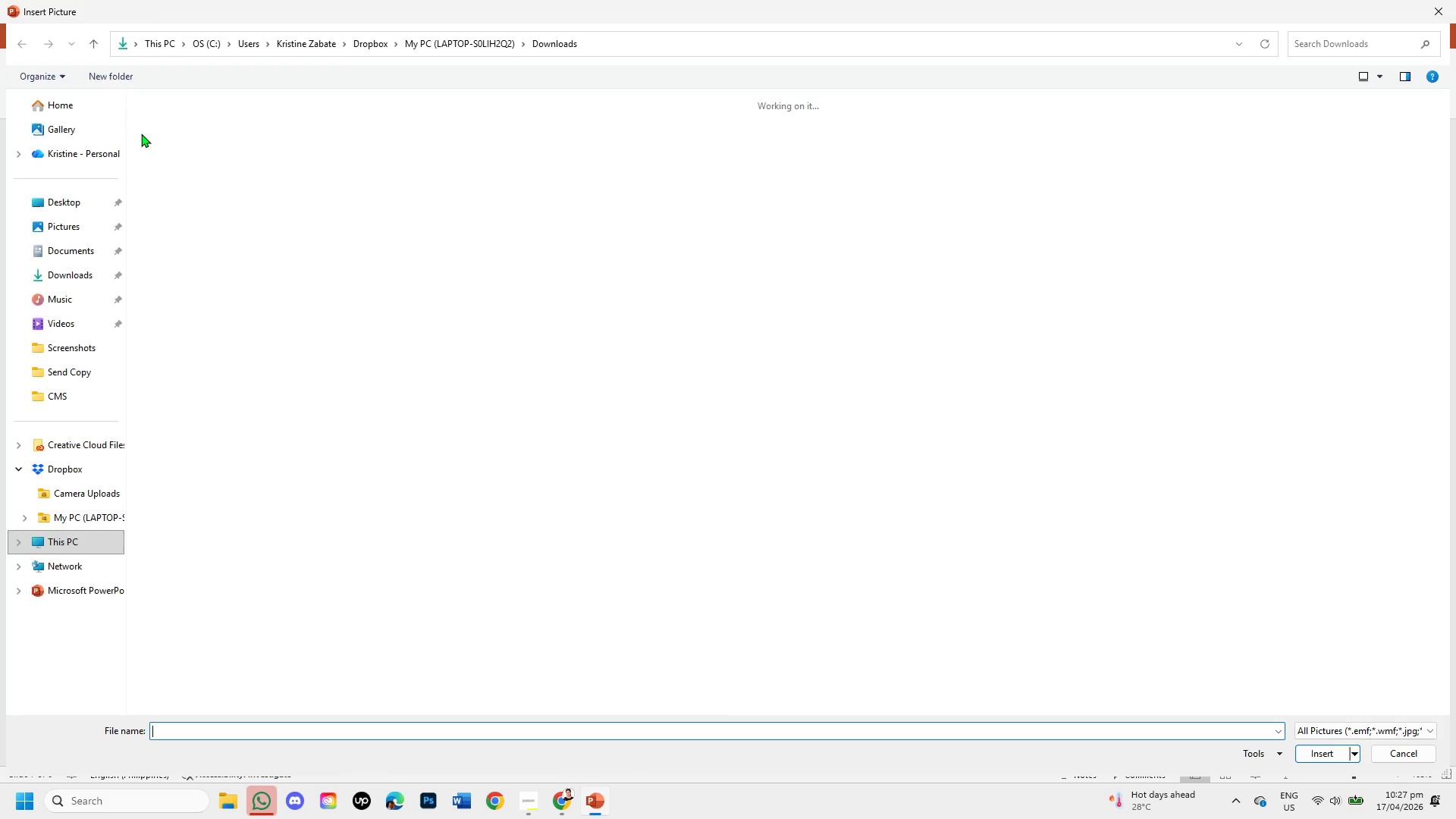 
left_click([228, 147])
 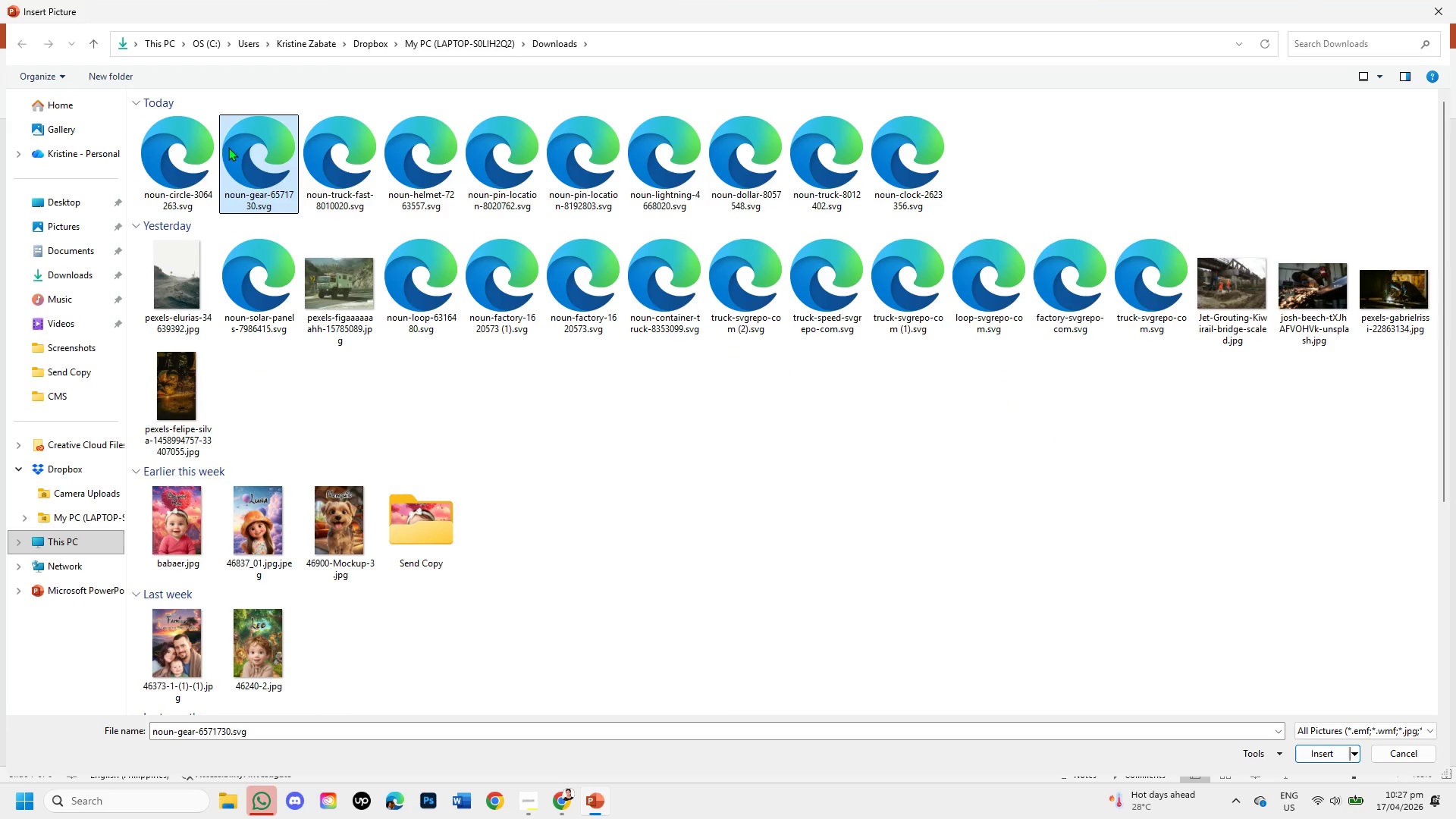 
double_click([327, 154])
 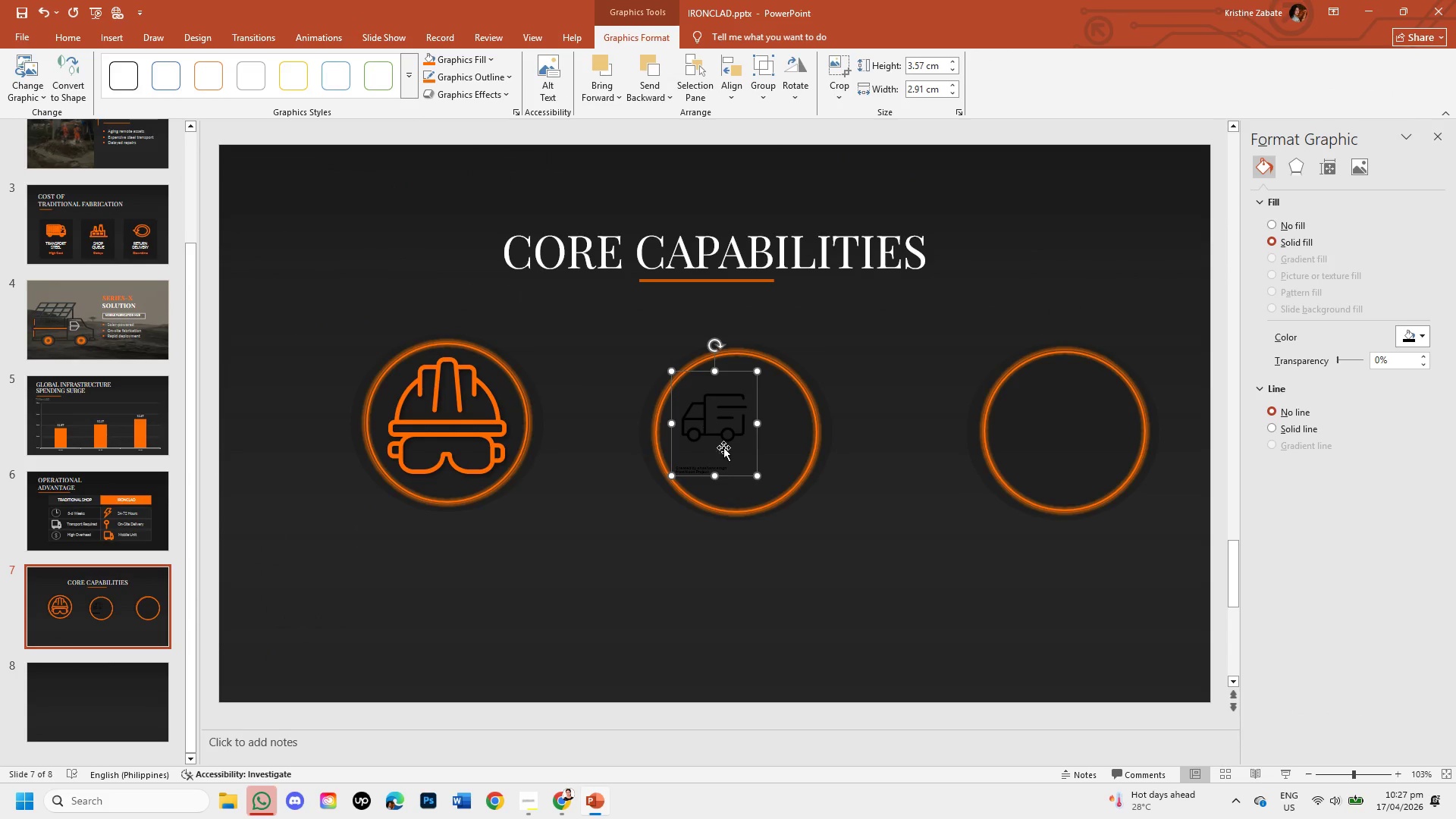 
left_click_drag(start_coordinate=[758, 475], to_coordinate=[923, 609])
 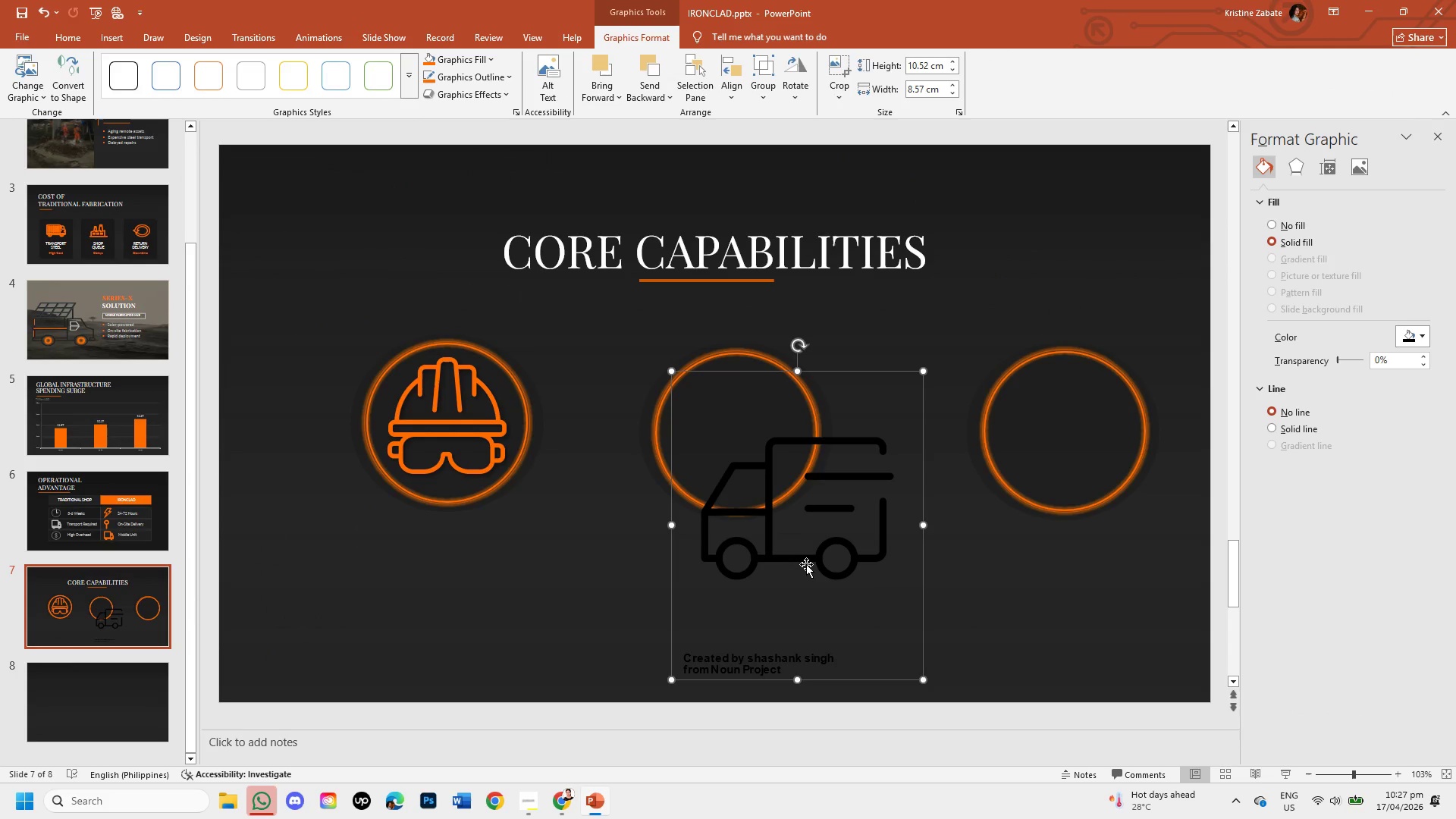 
right_click([819, 563])
 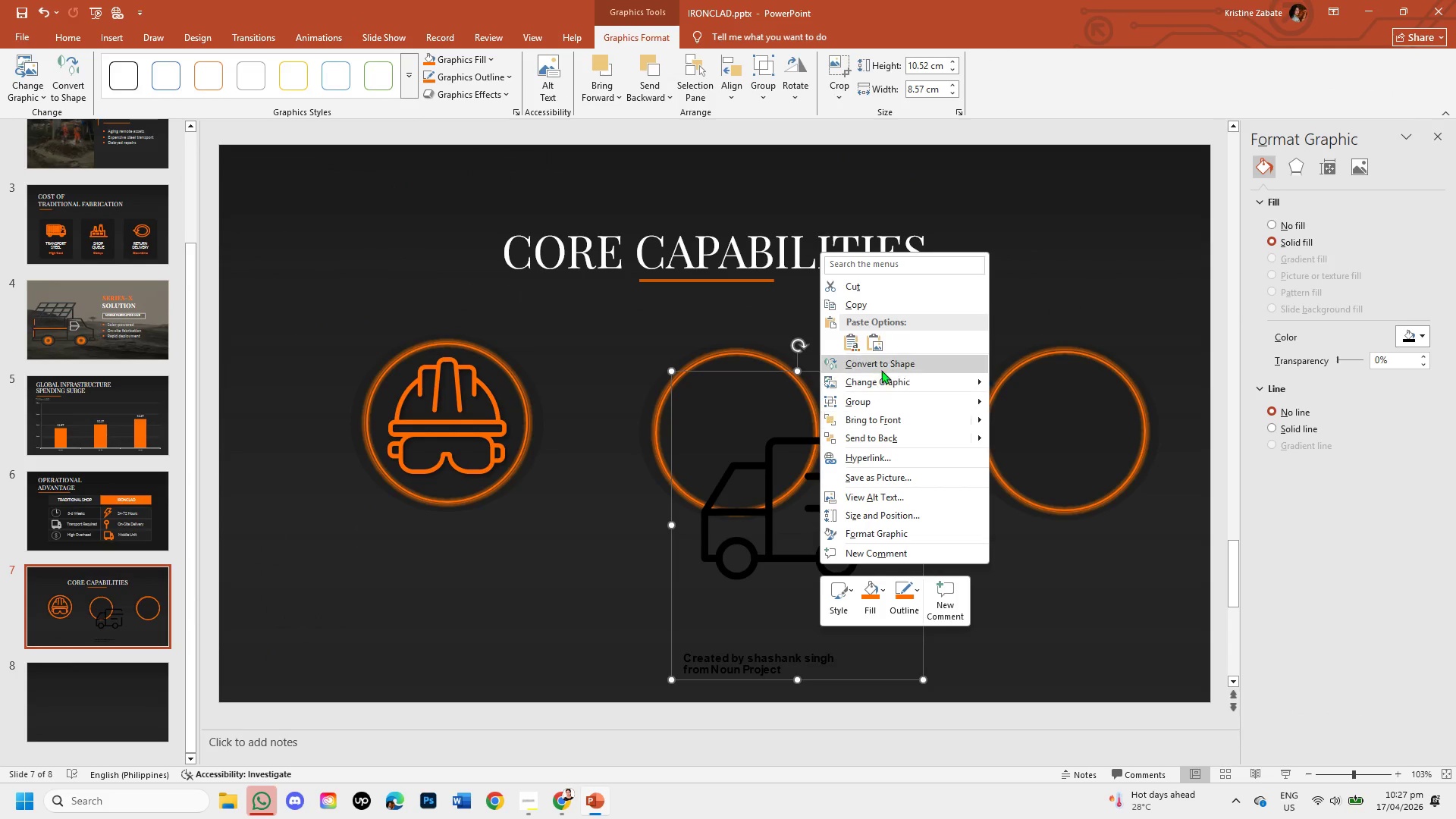 
left_click([883, 364])
 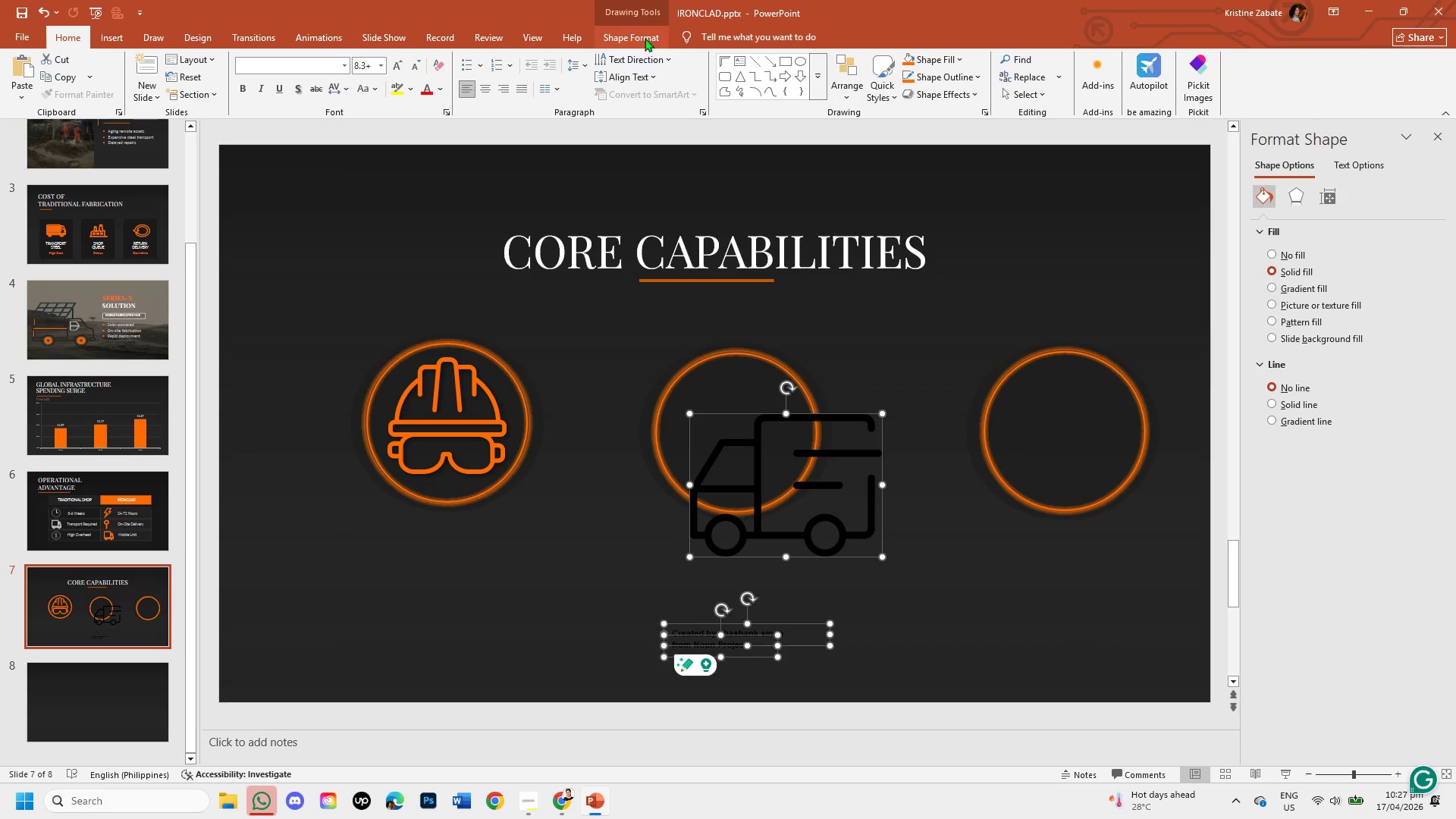 
wait(5.97)
 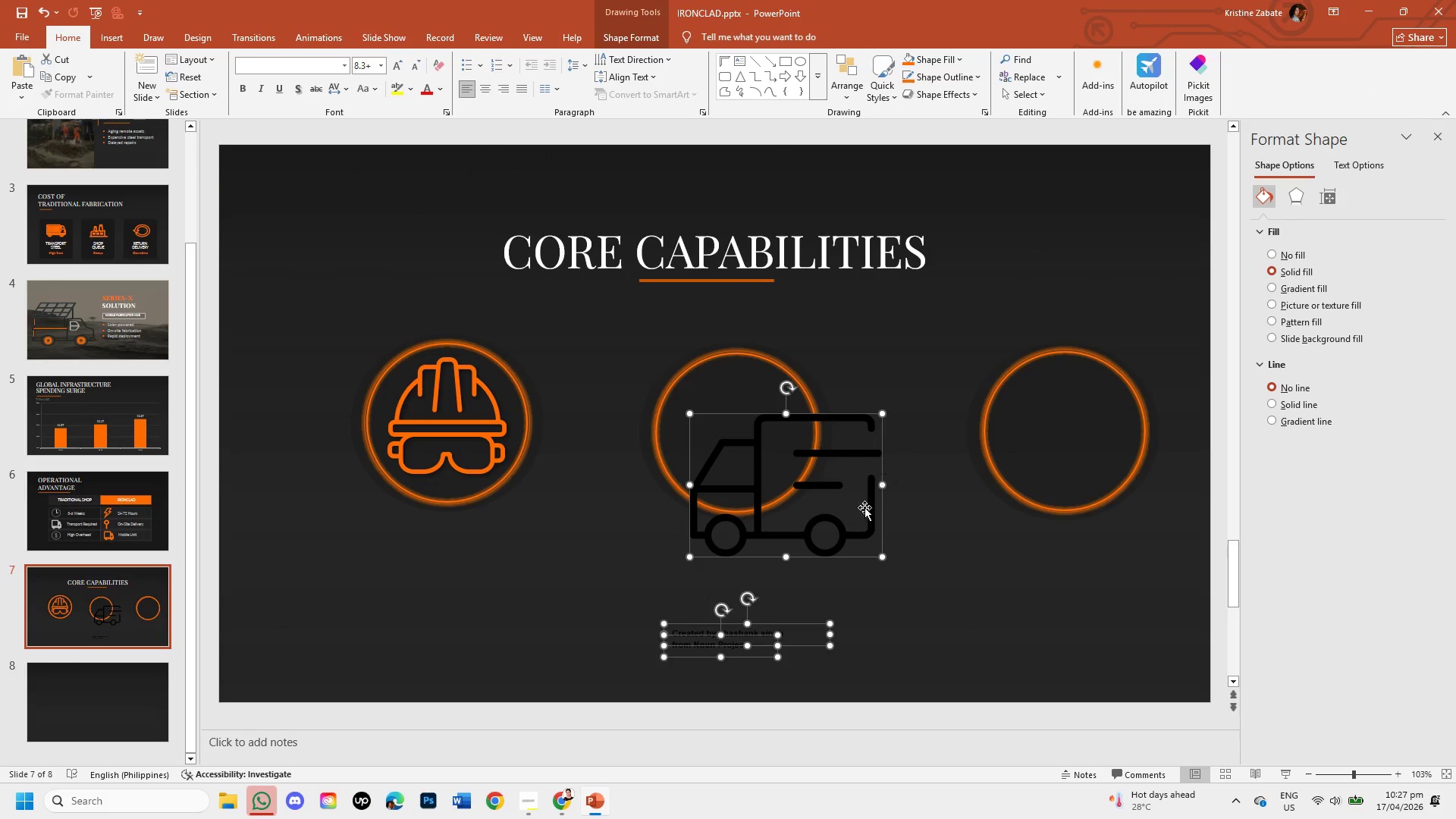 
left_click([1269, 255])
 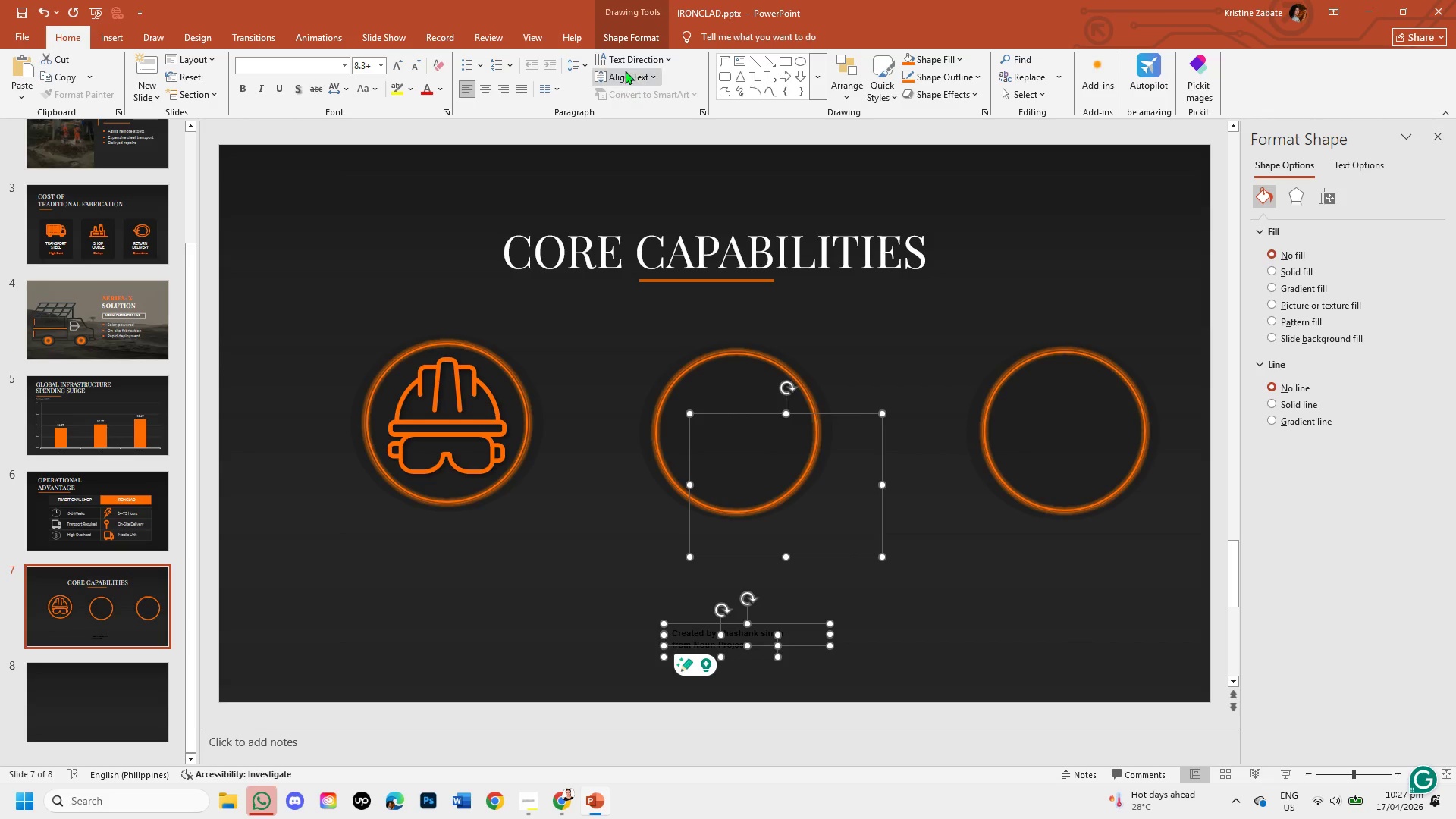 
left_click([620, 39])
 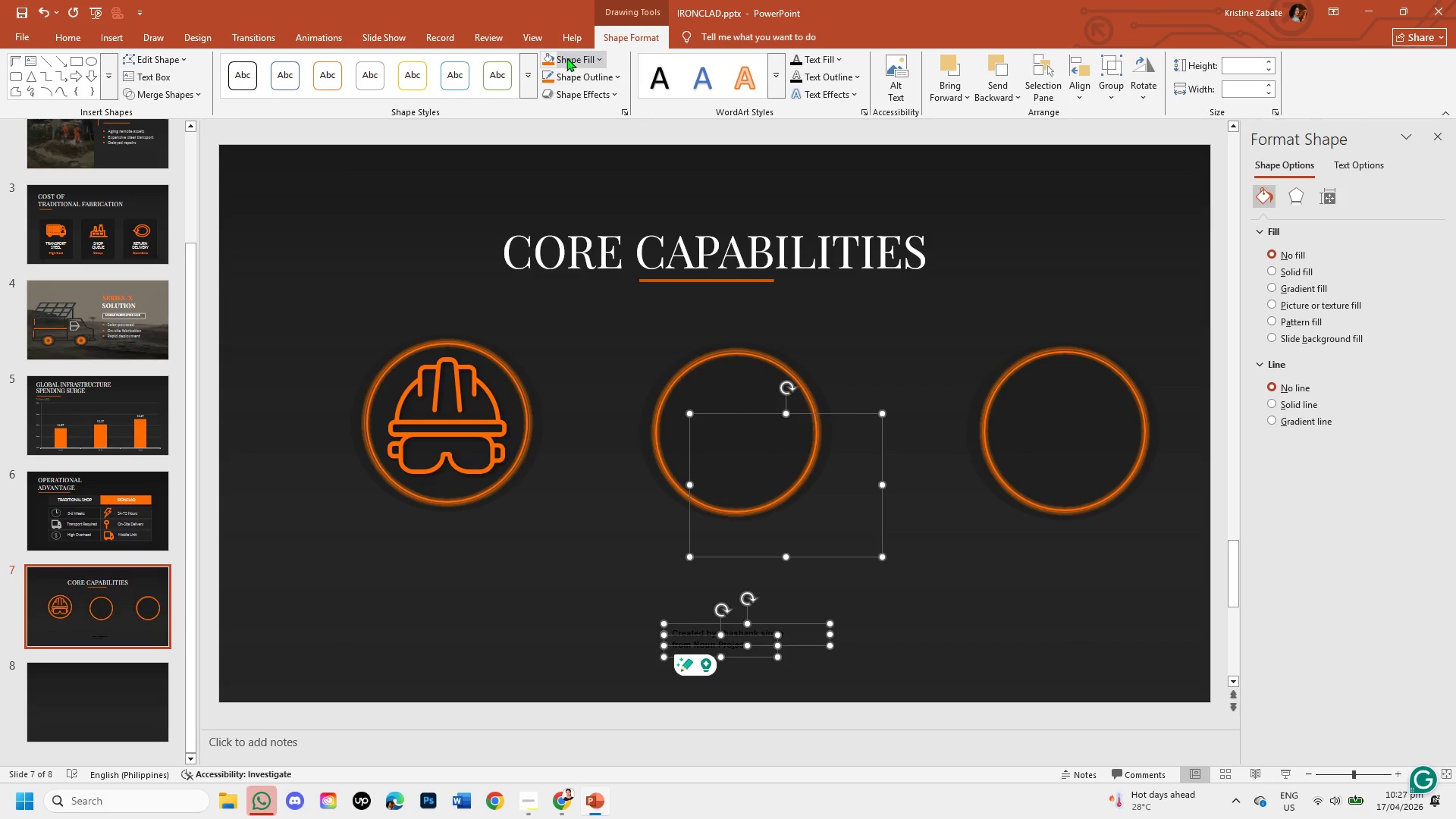 
left_click([566, 58])
 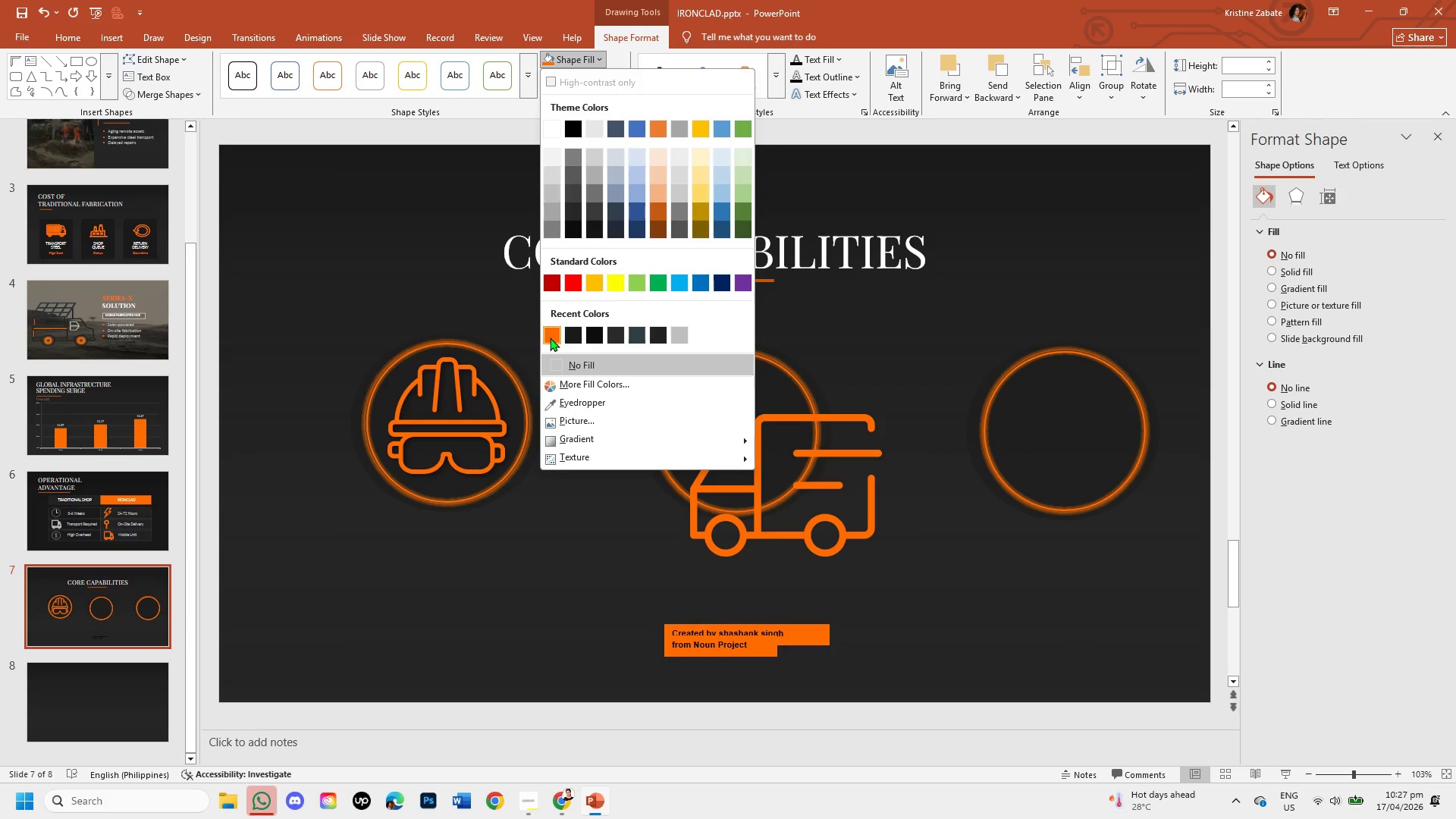 
left_click([550, 337])
 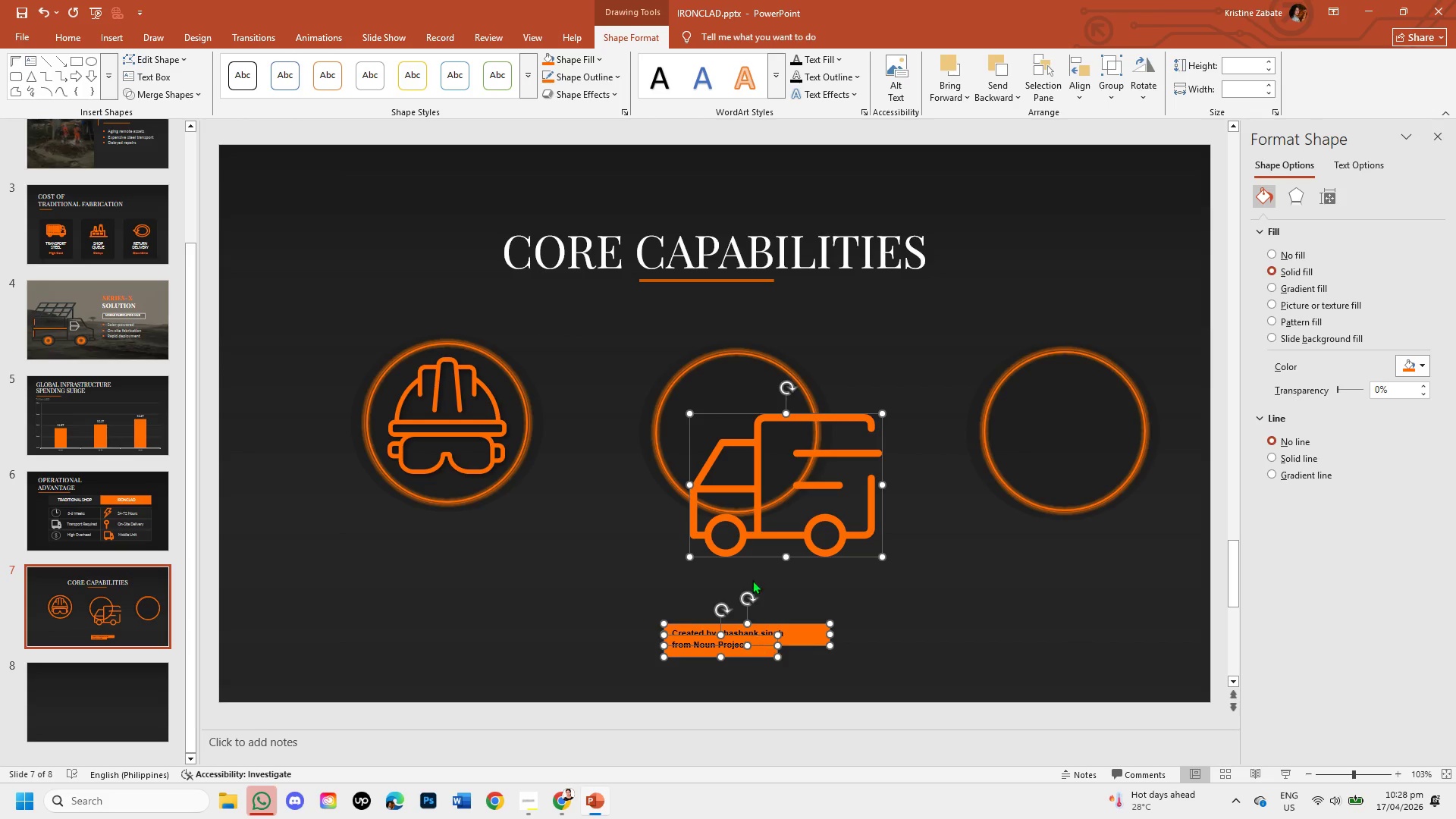 
wait(7.83)
 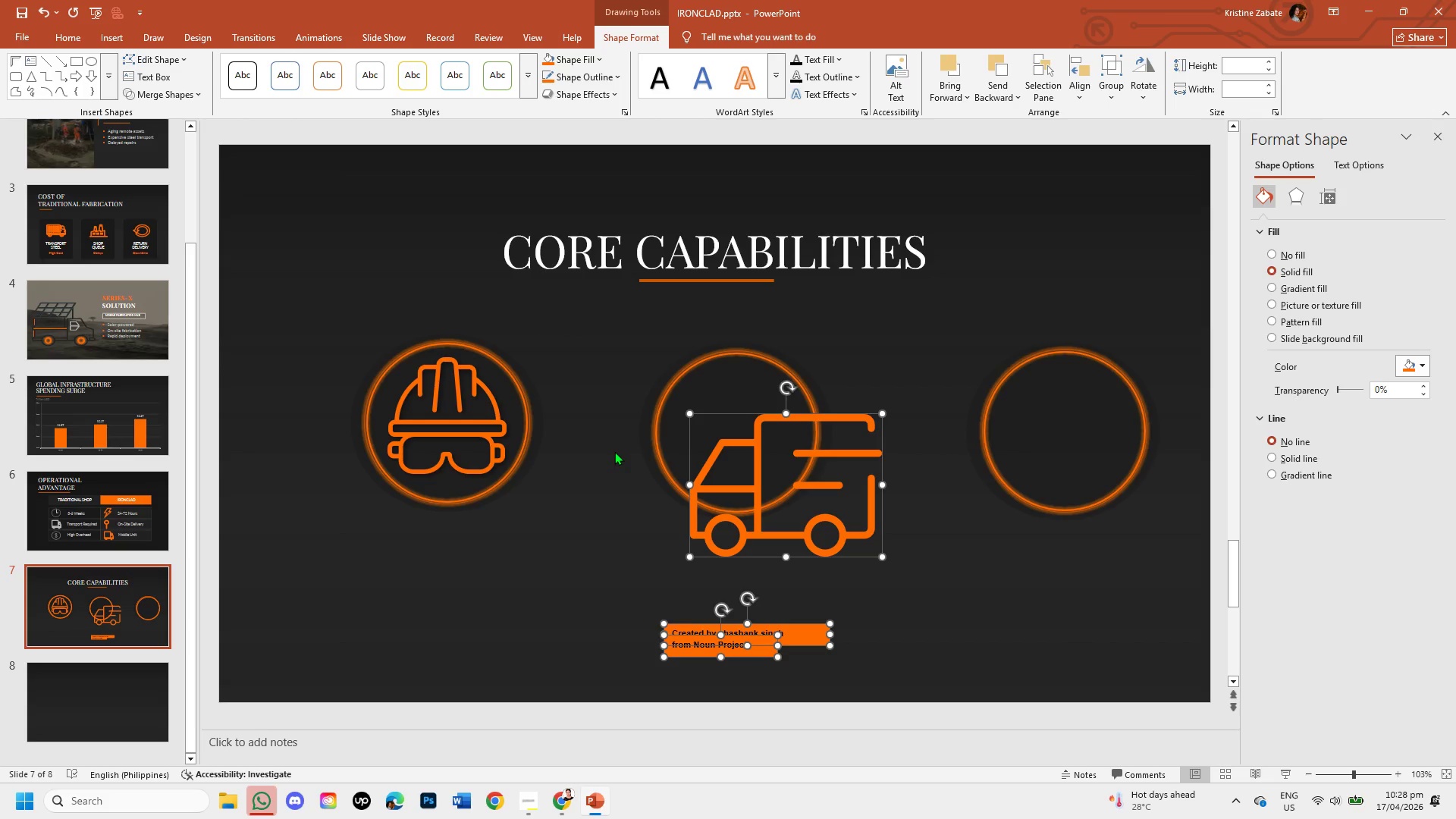 
left_click([1141, 96])
 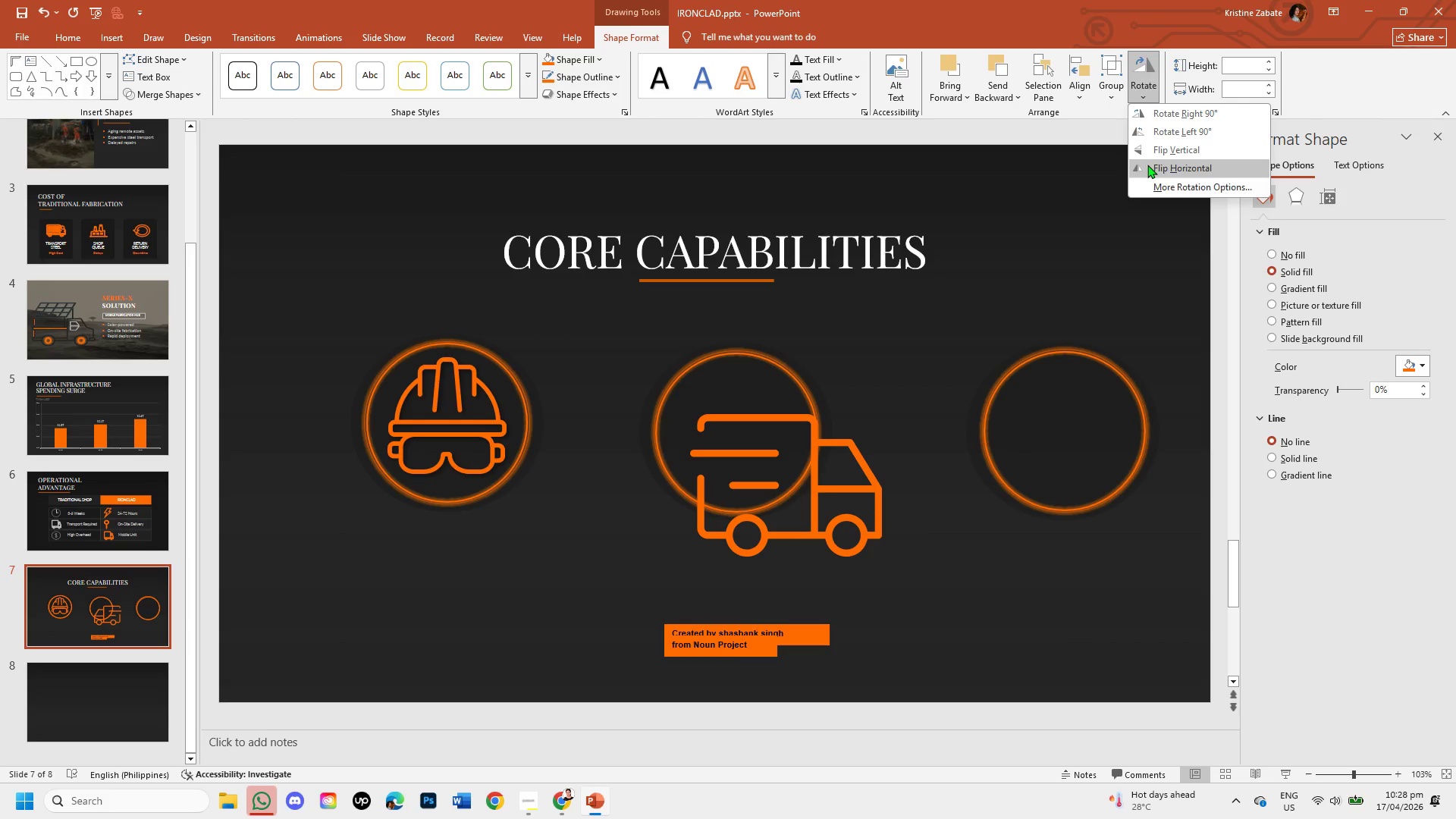 
left_click([1147, 165])
 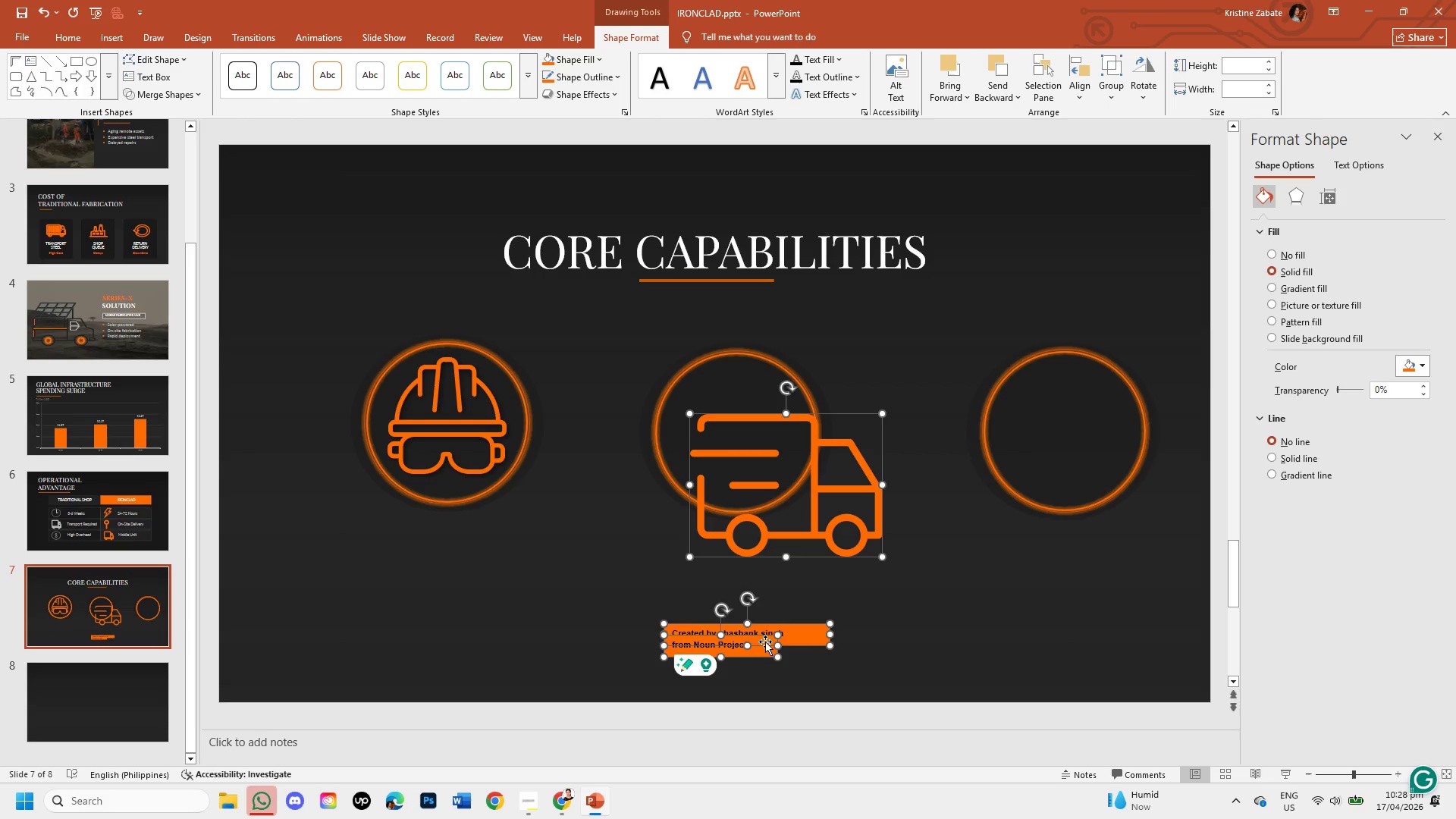 
left_click([764, 642])
 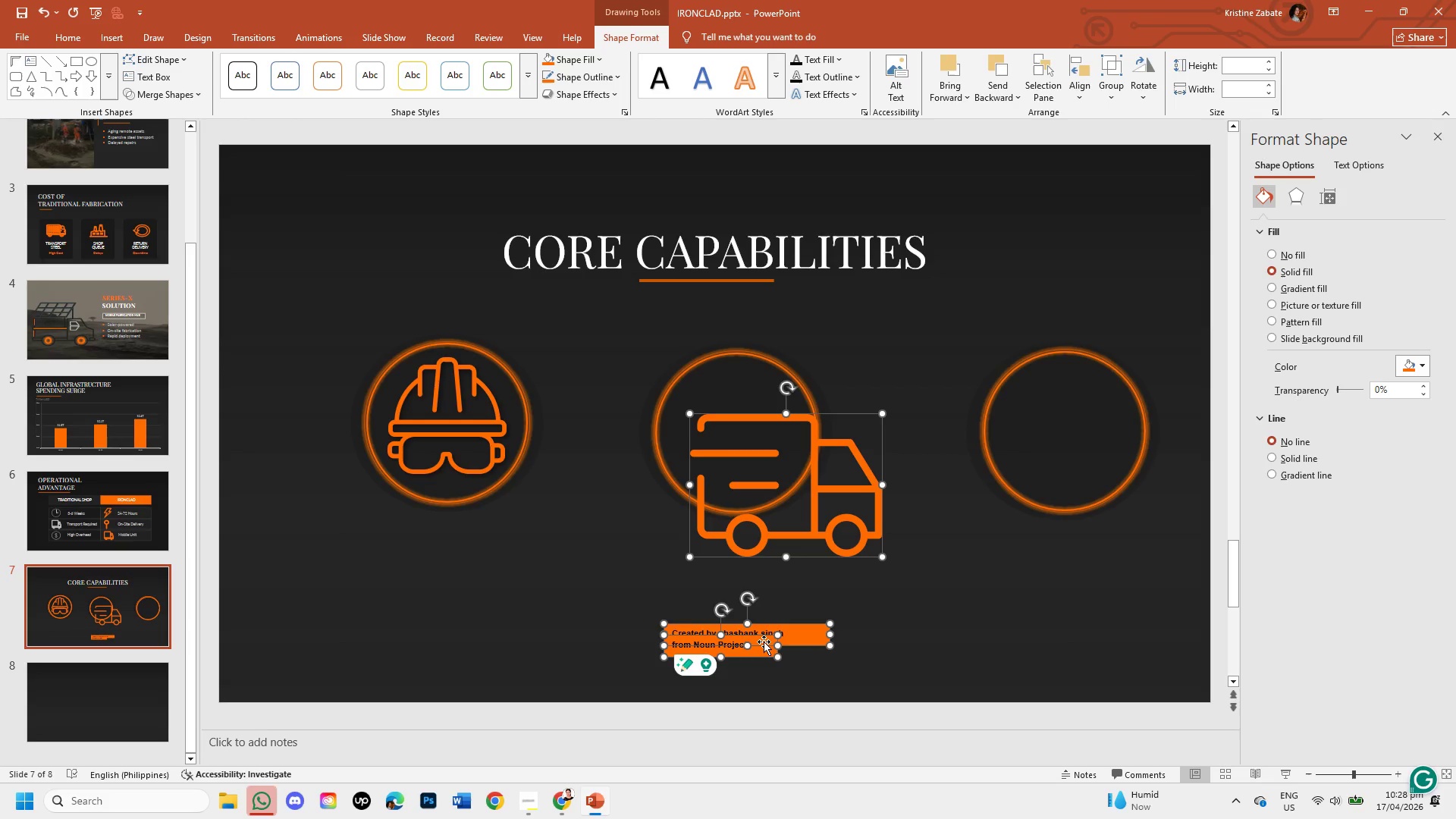 
key(Backslash)
 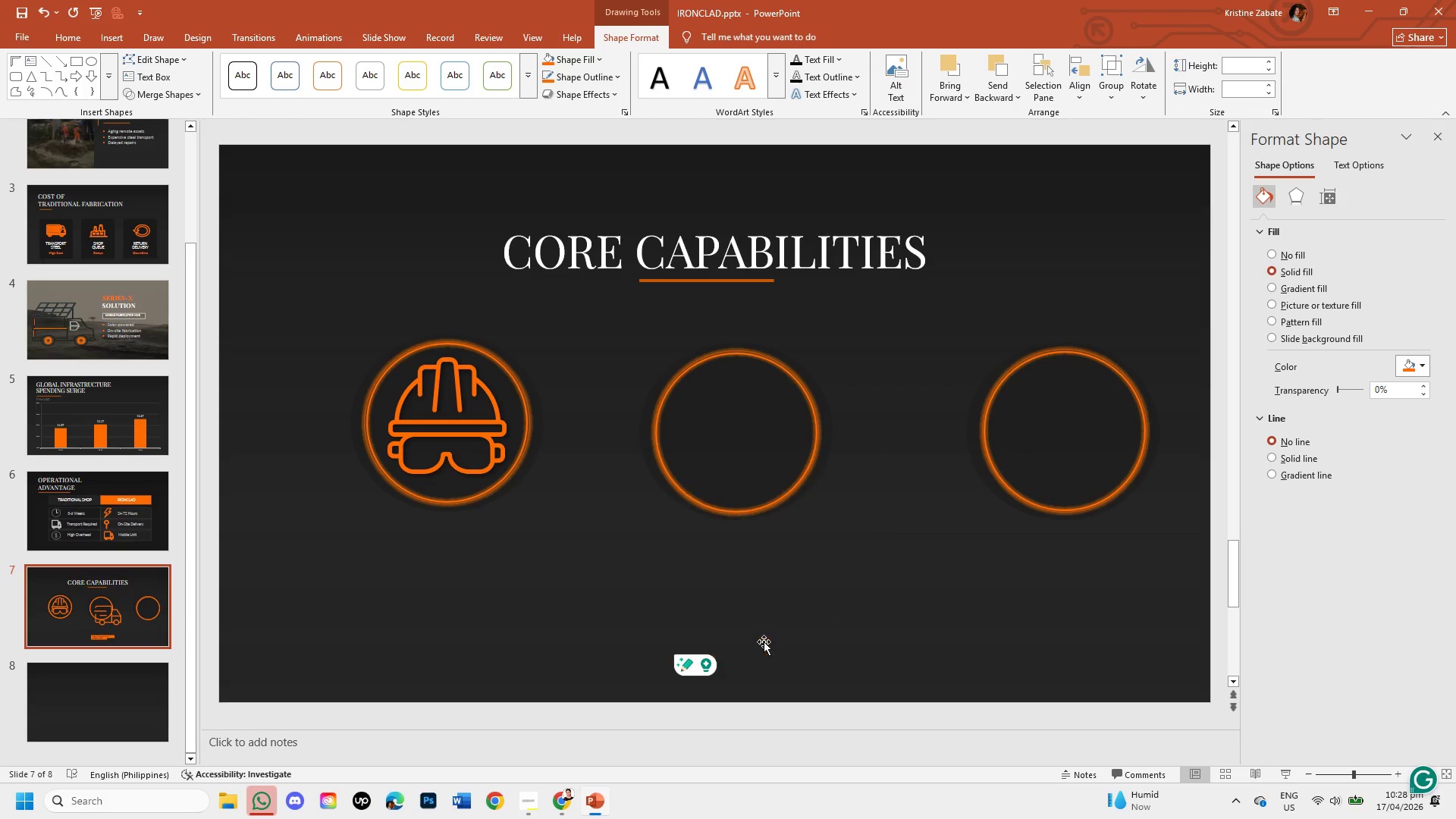 
key(Backspace)
 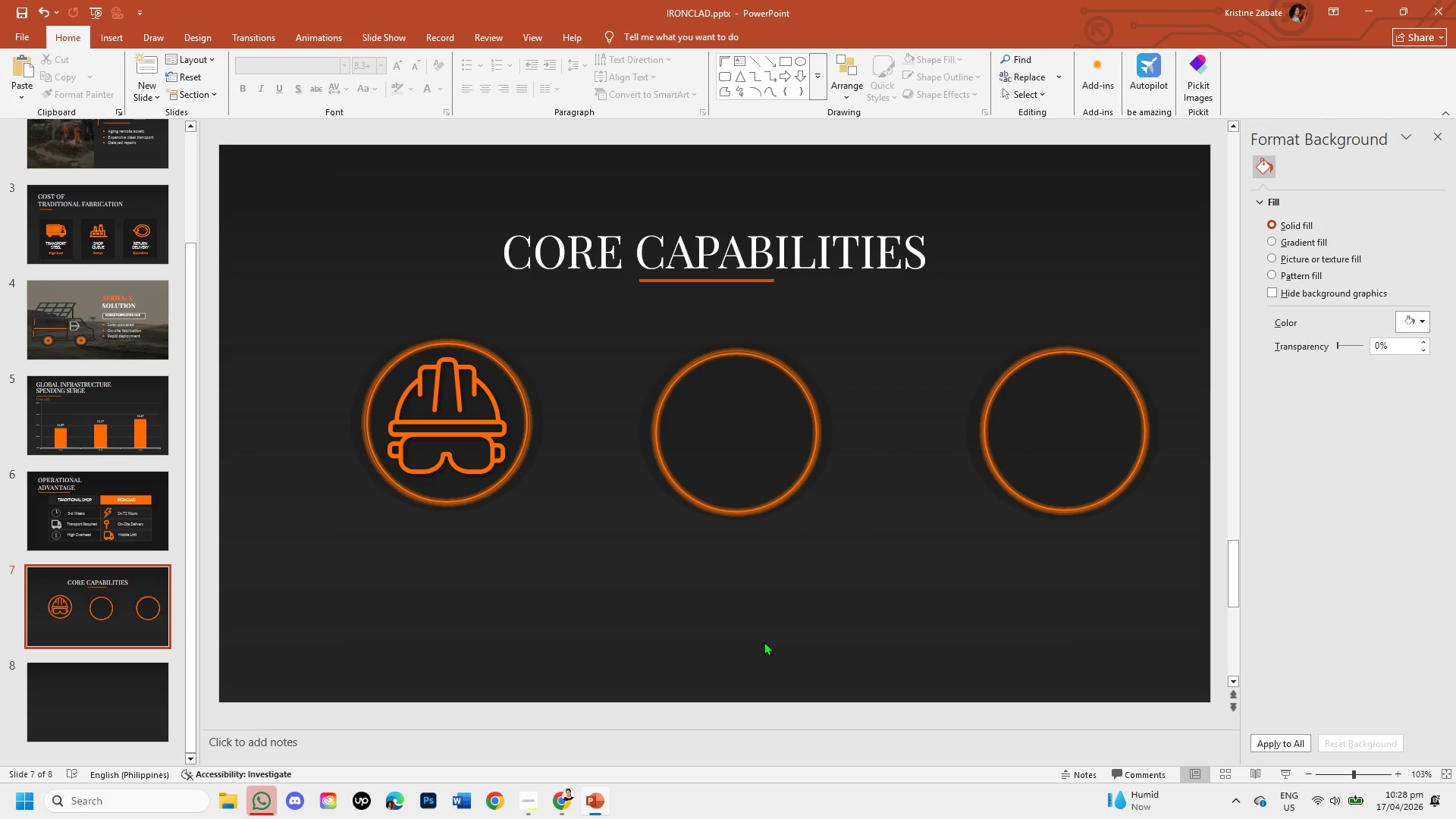 
key(Control+Z)
 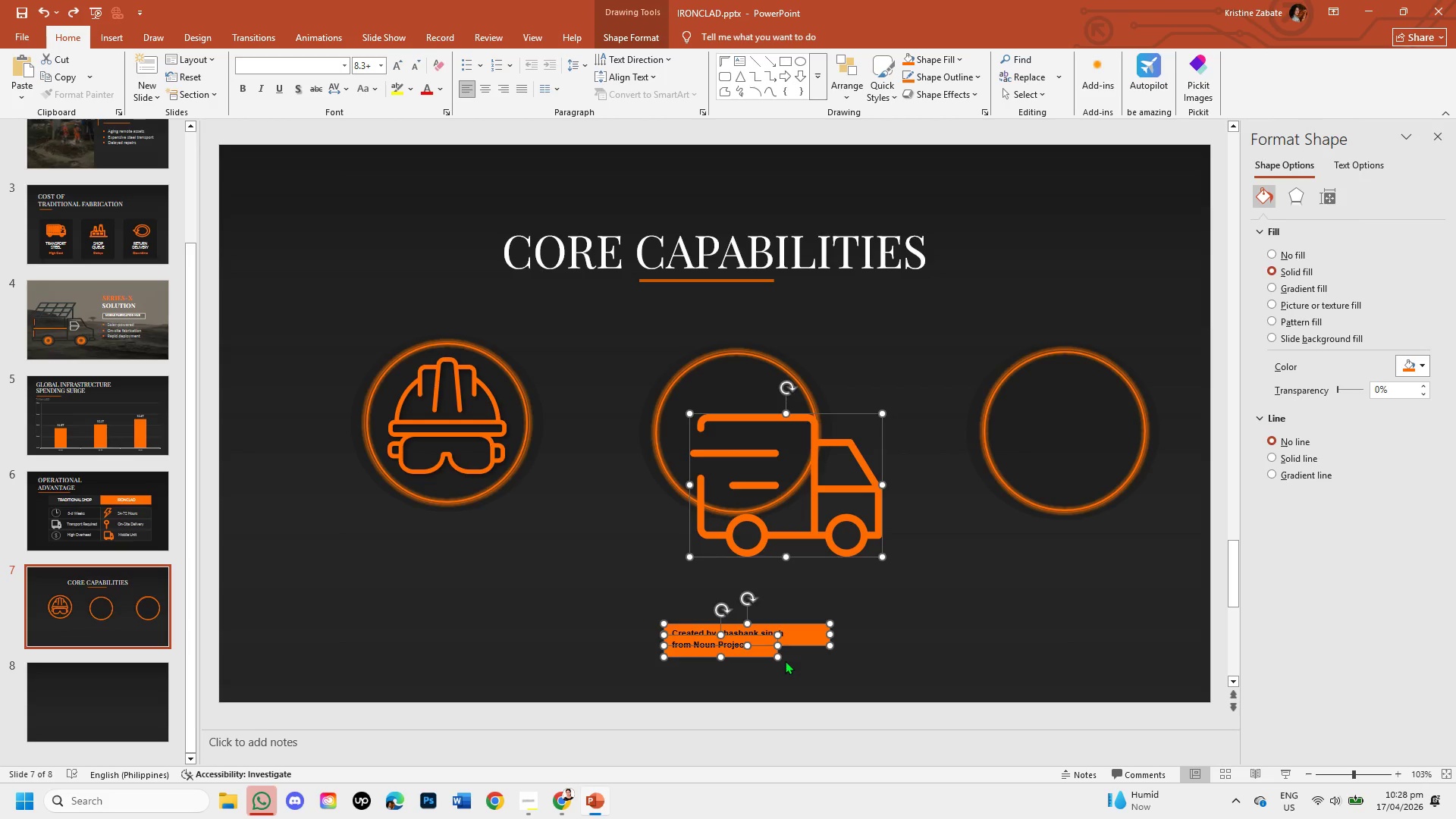 
left_click([785, 661])
 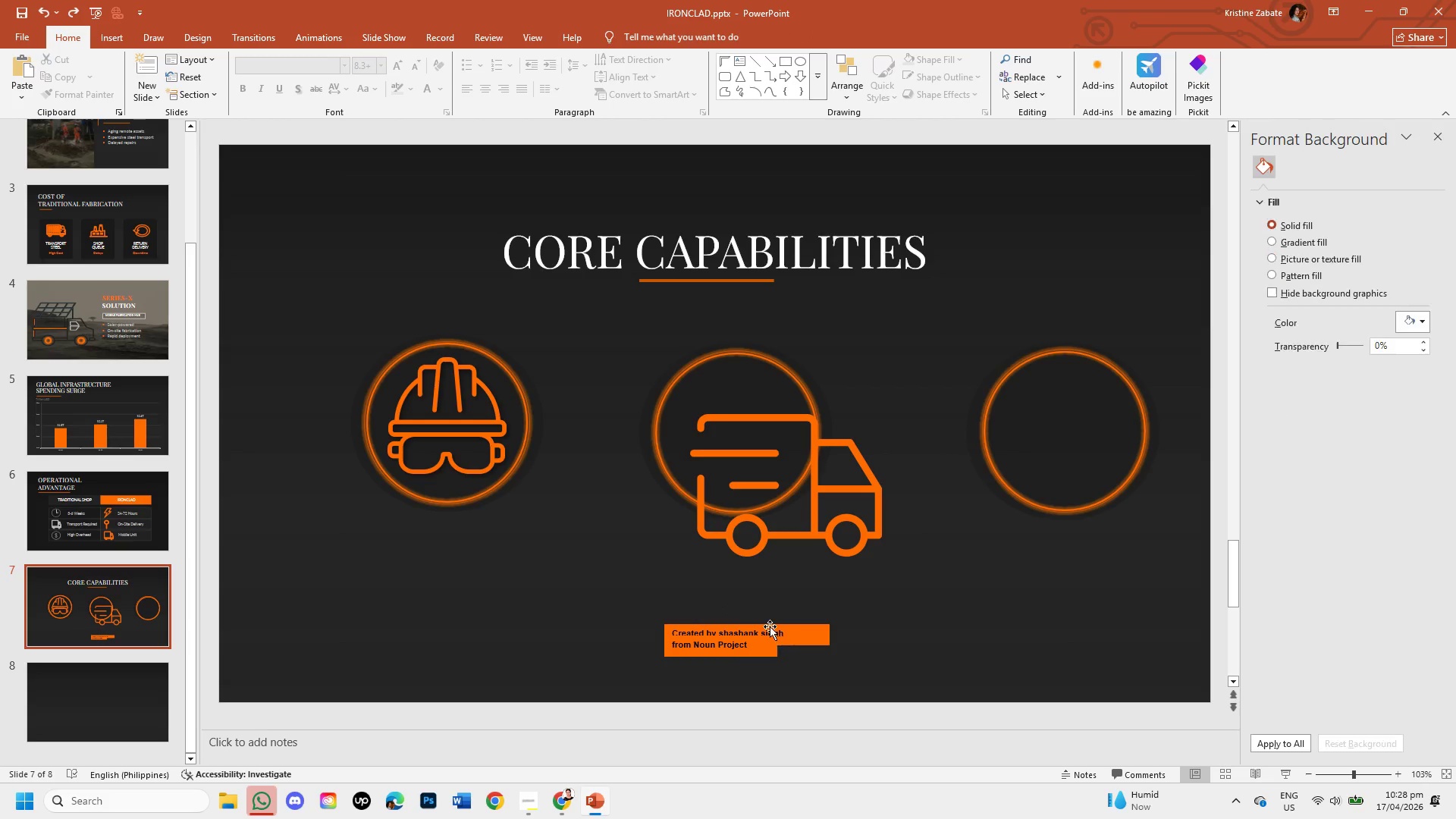 
left_click([770, 626])
 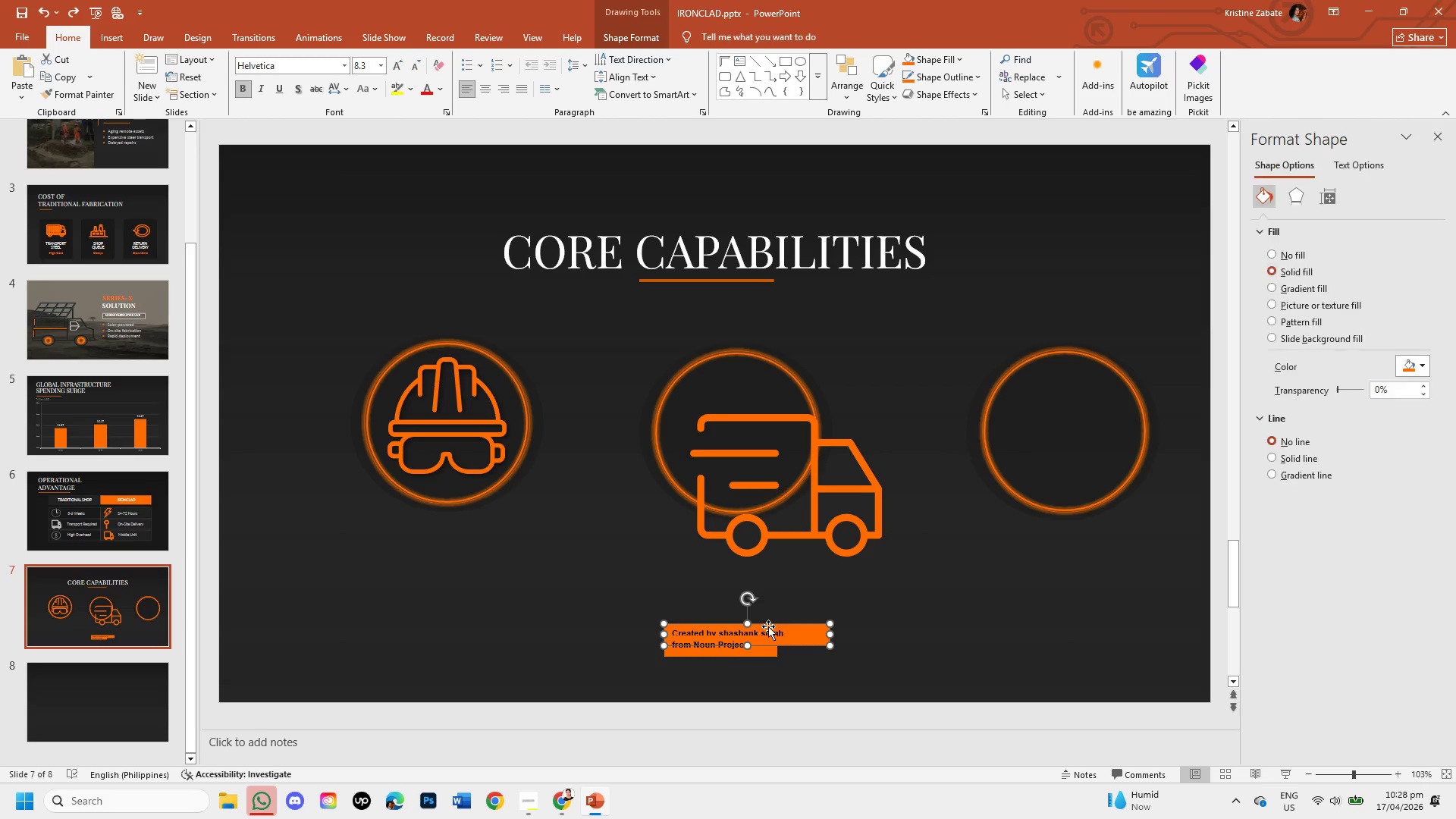 
key(Backspace)
 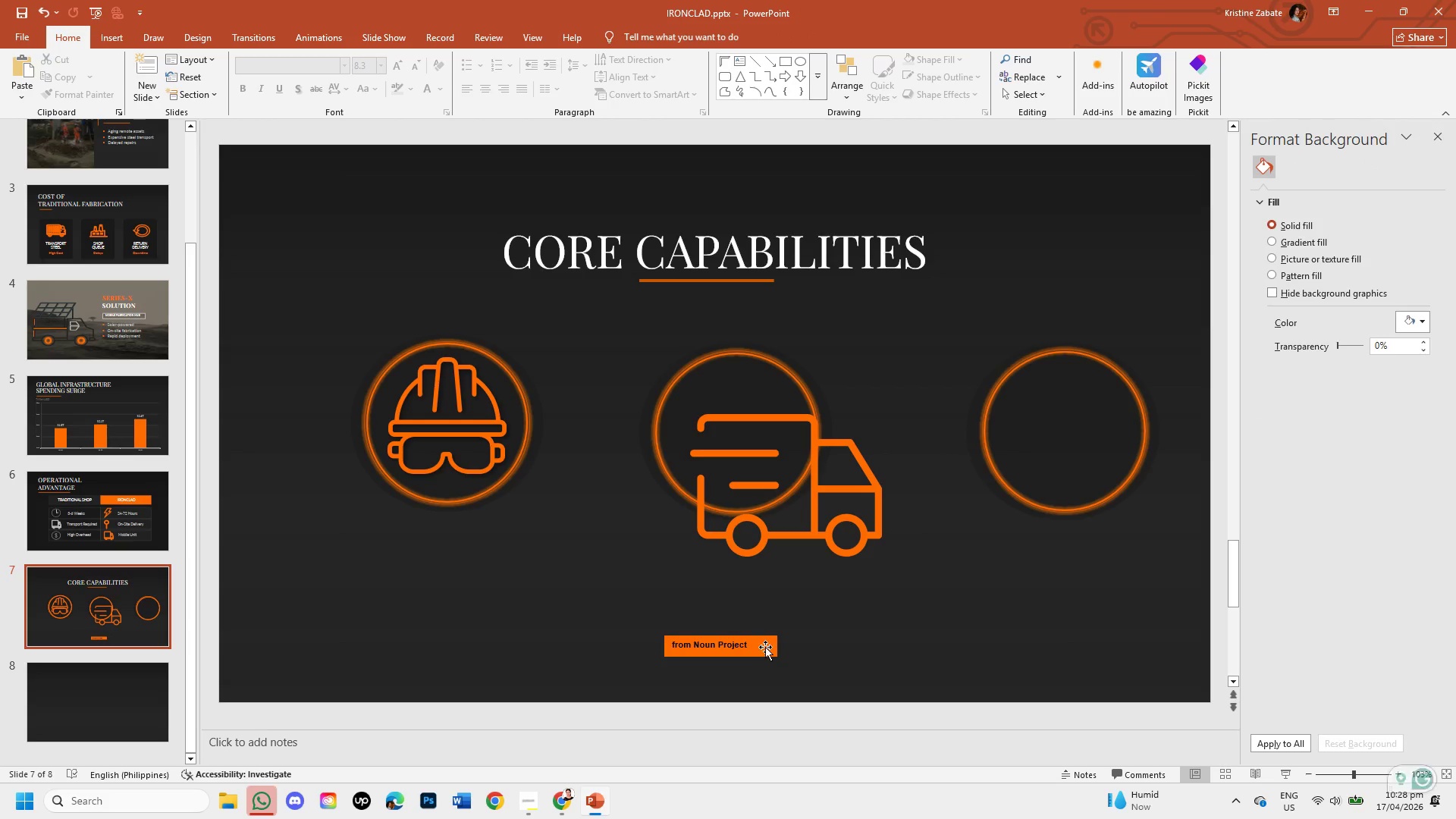 
left_click([765, 656])
 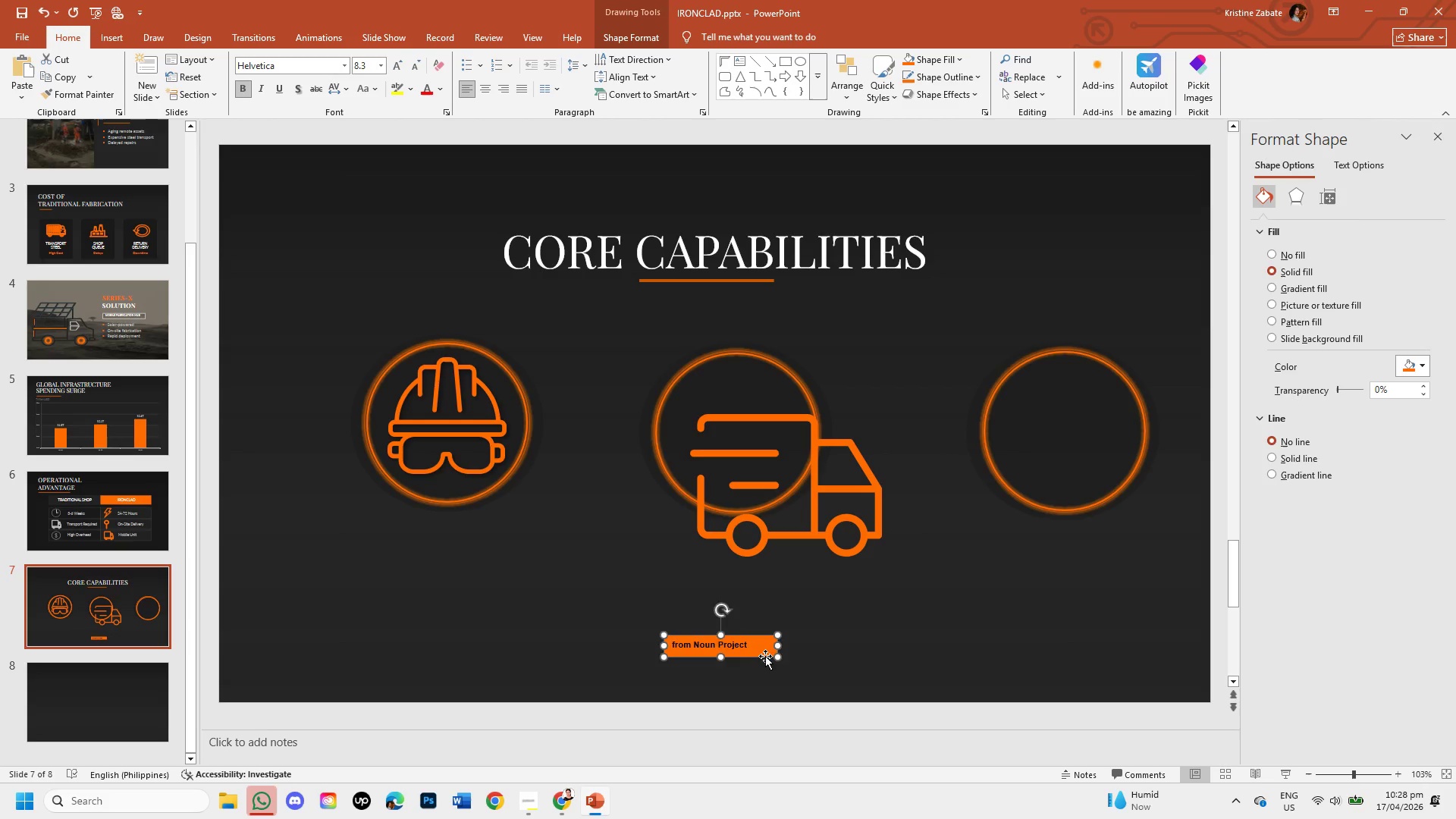 
key(Backspace)
 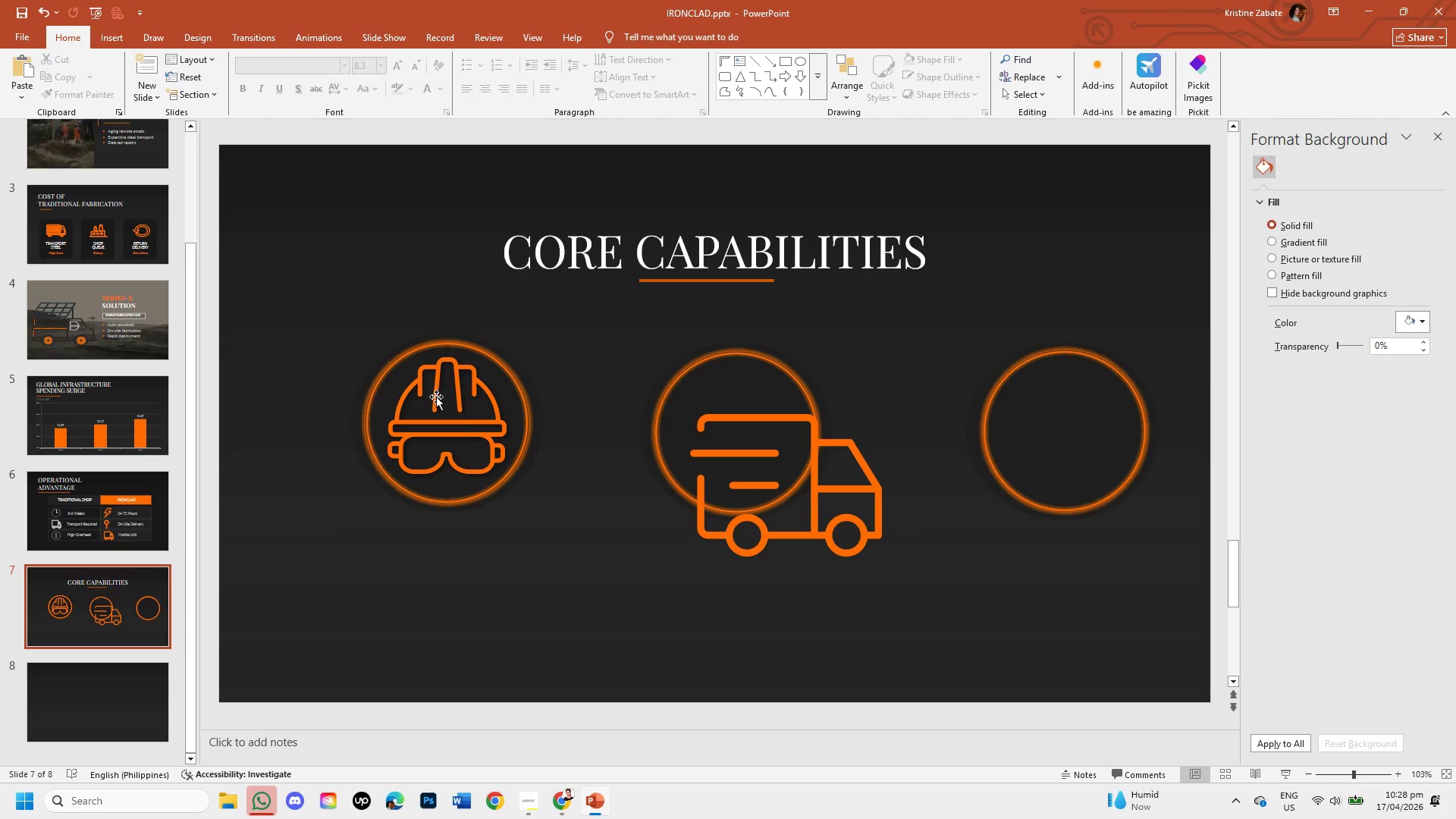 
double_click([454, 416])
 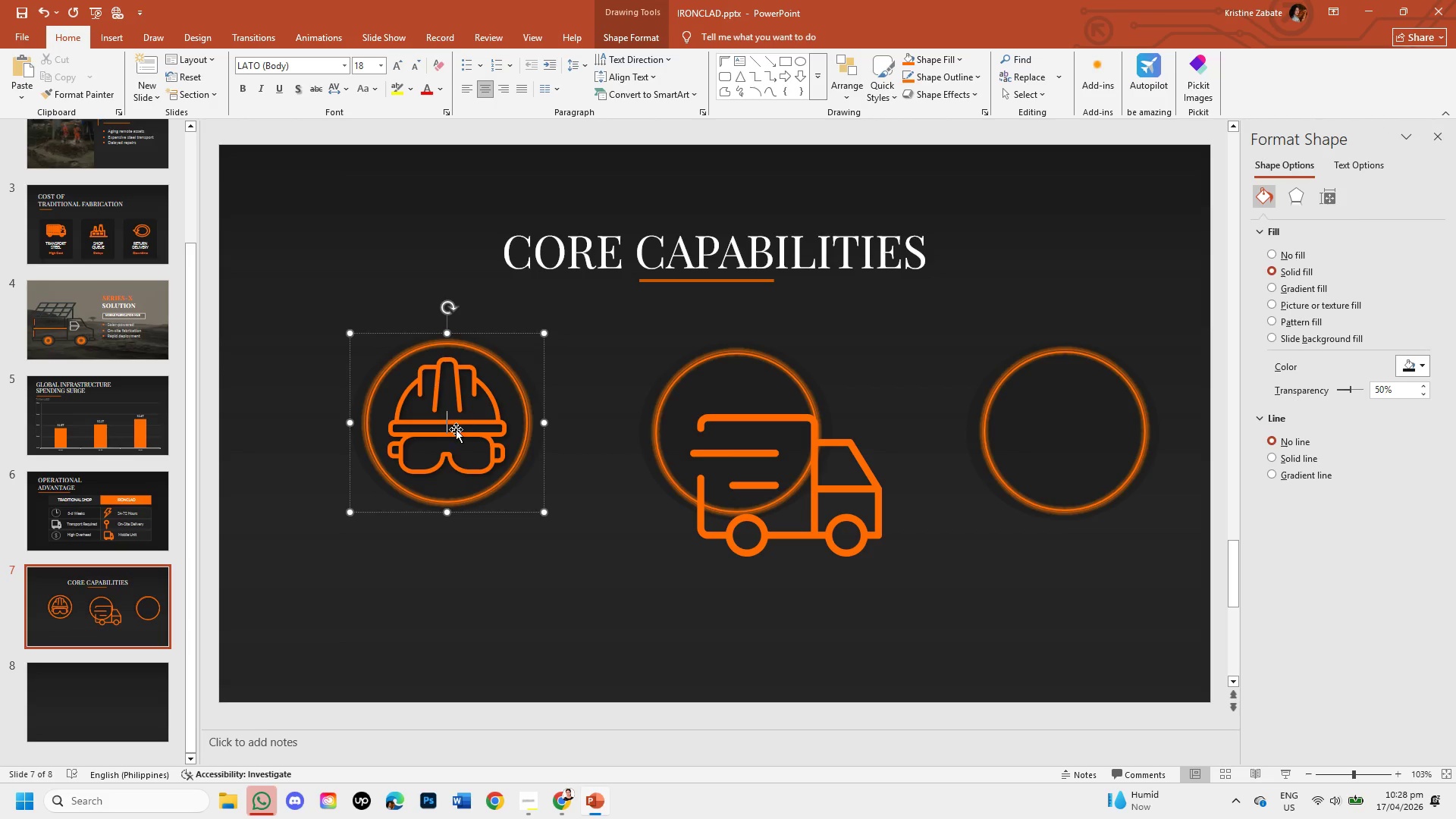 
double_click([456, 429])
 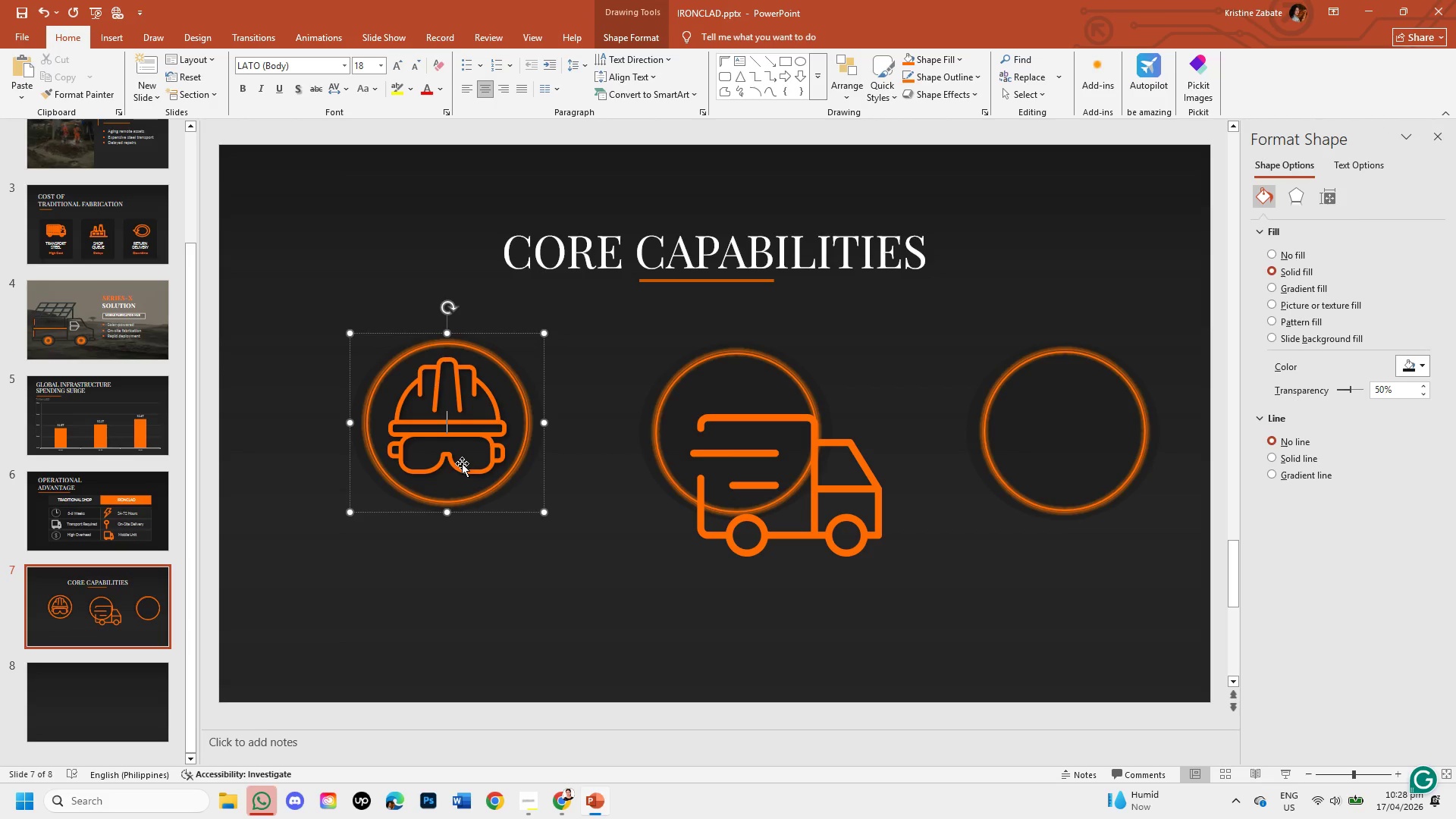 
double_click([462, 463])
 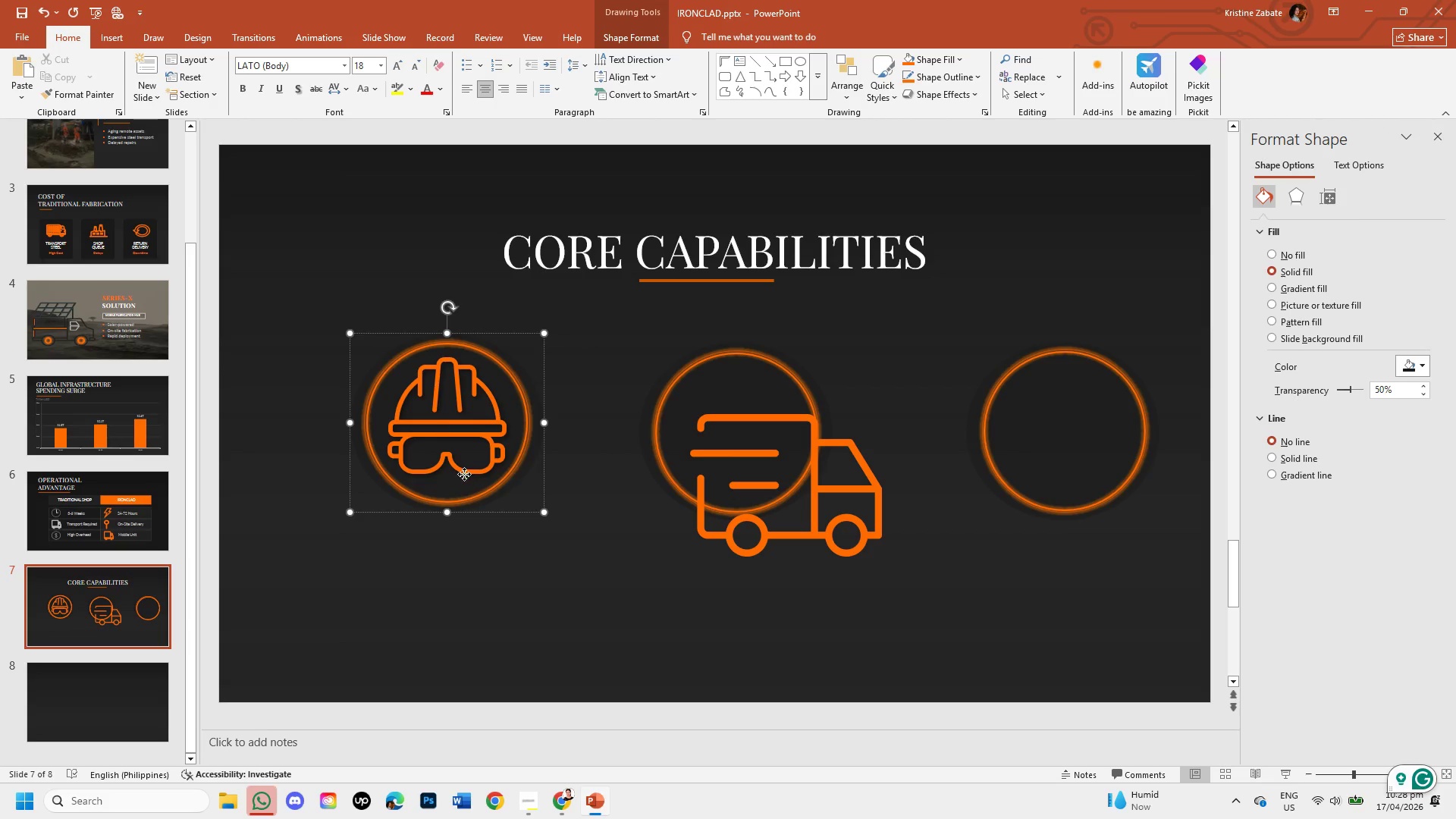 
double_click([464, 474])
 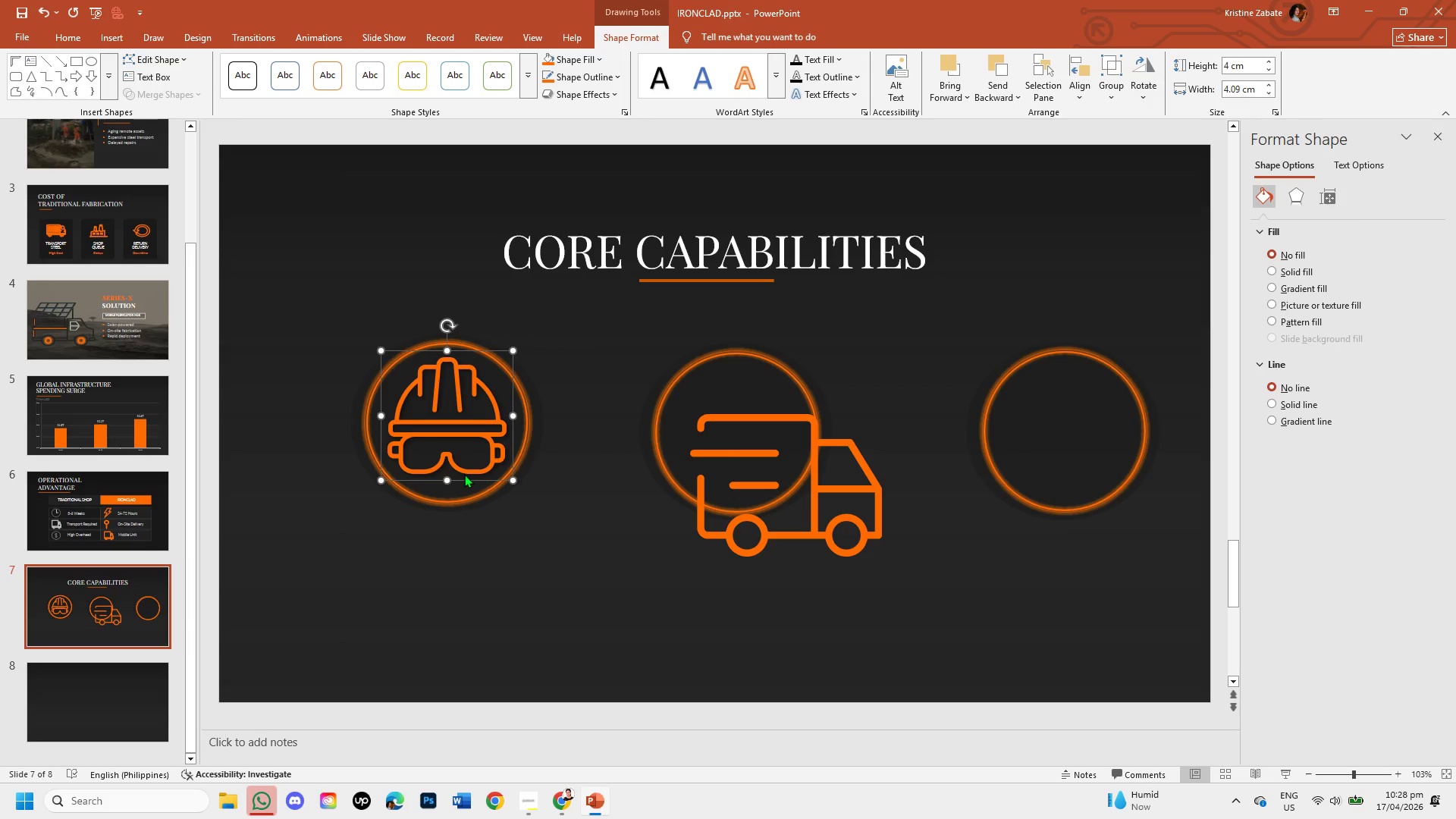 
left_click([560, 76])
 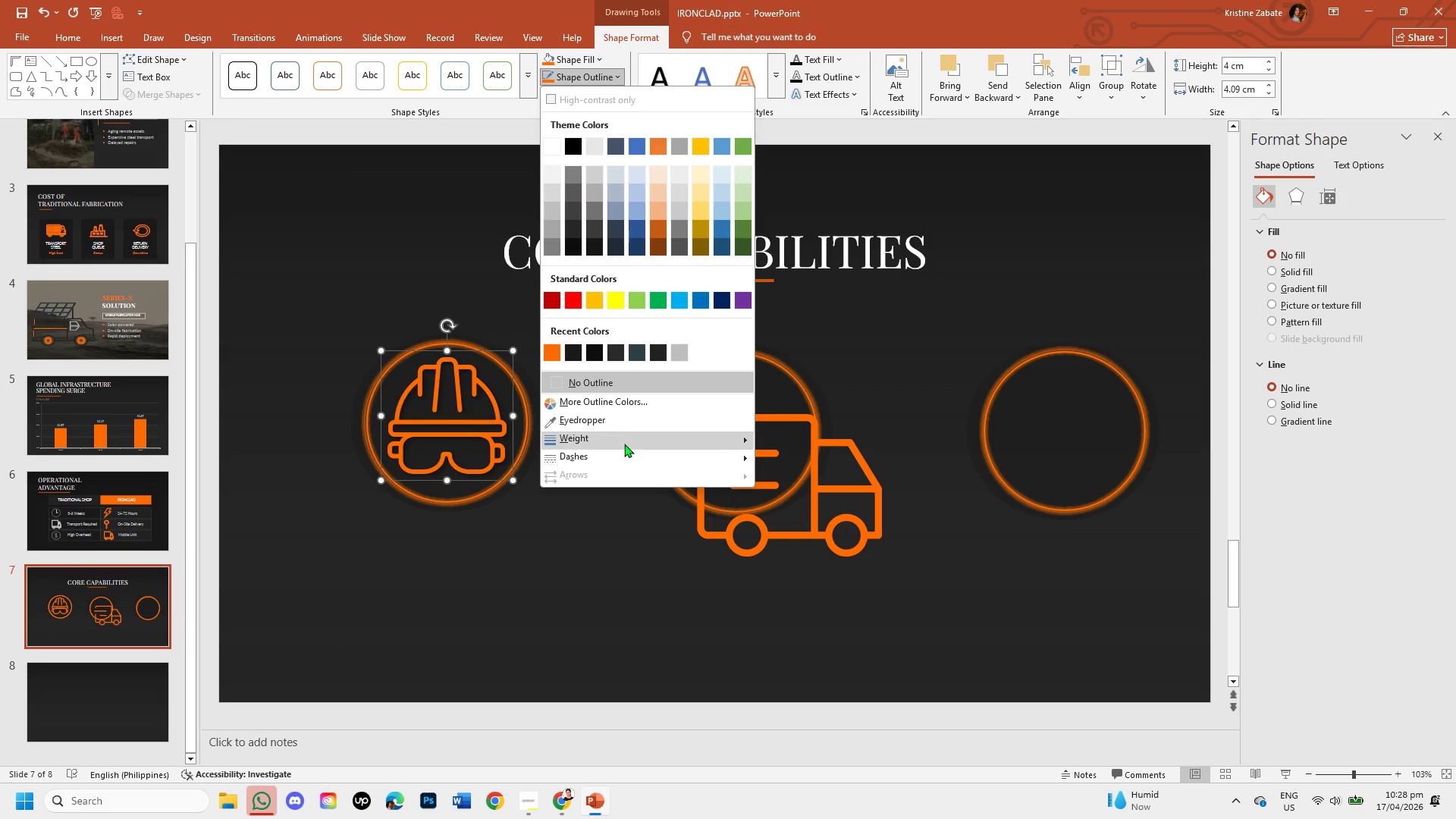 
left_click([624, 445])
 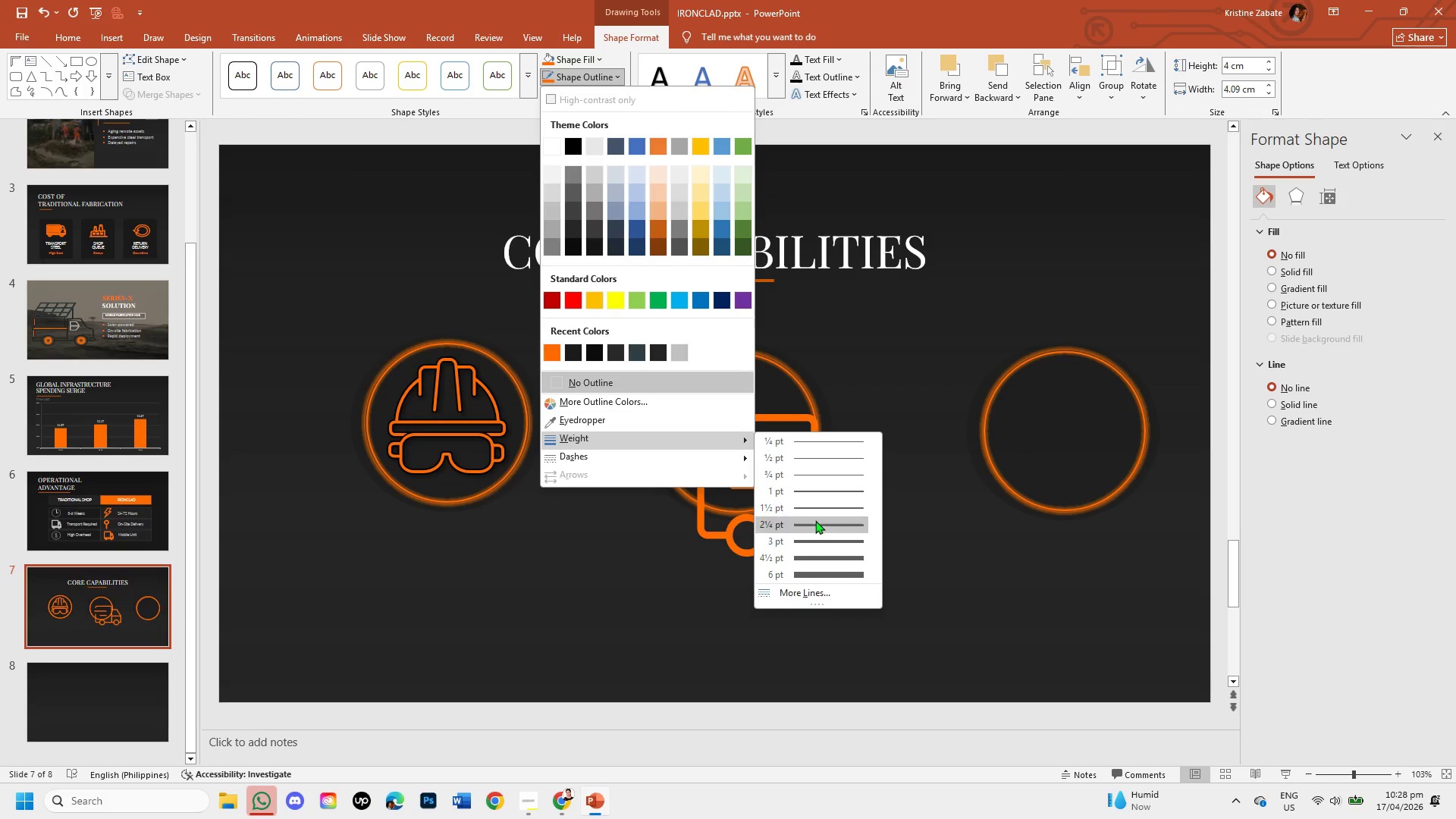 
left_click([816, 521])
 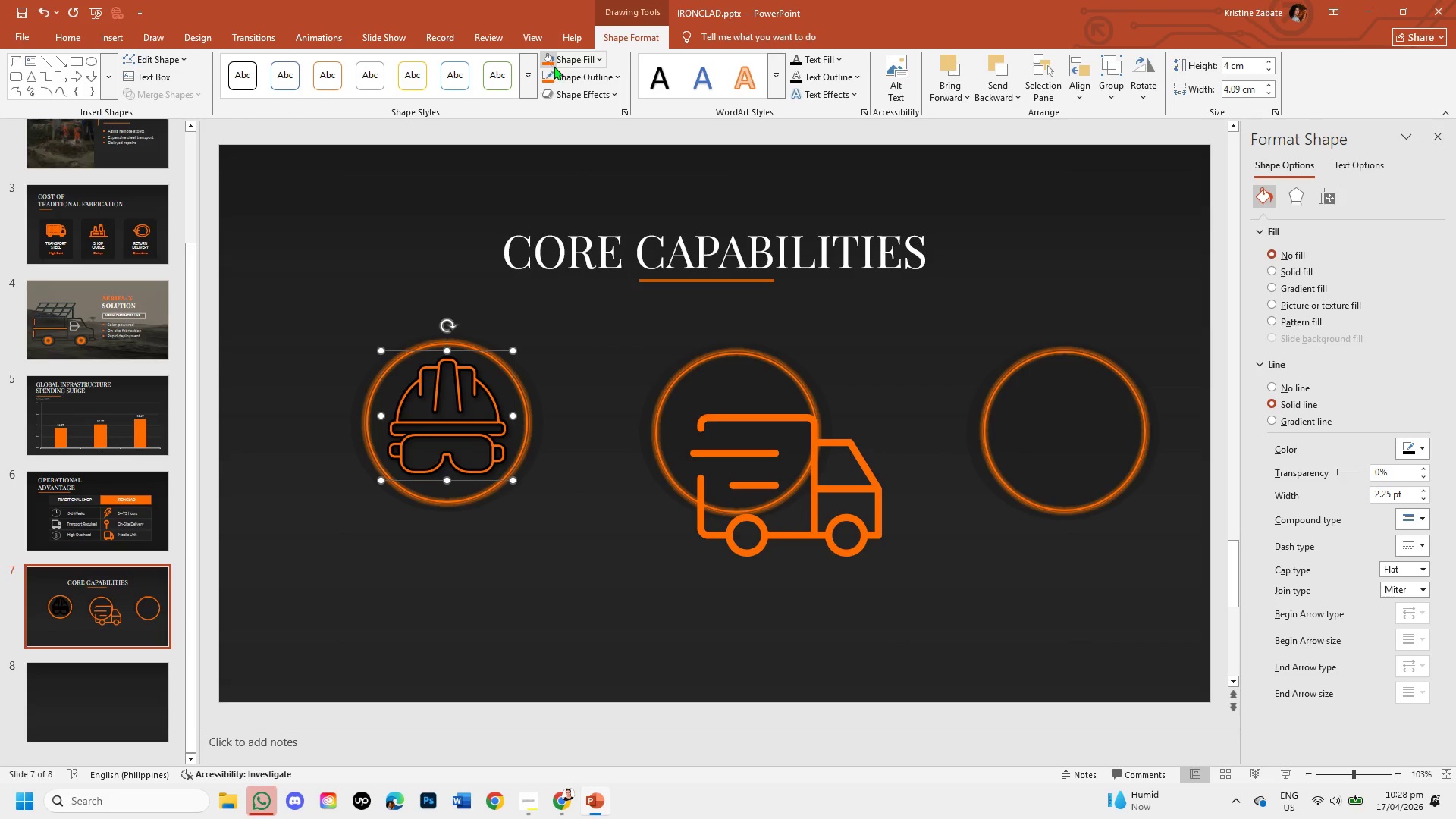 
left_click([565, 74])
 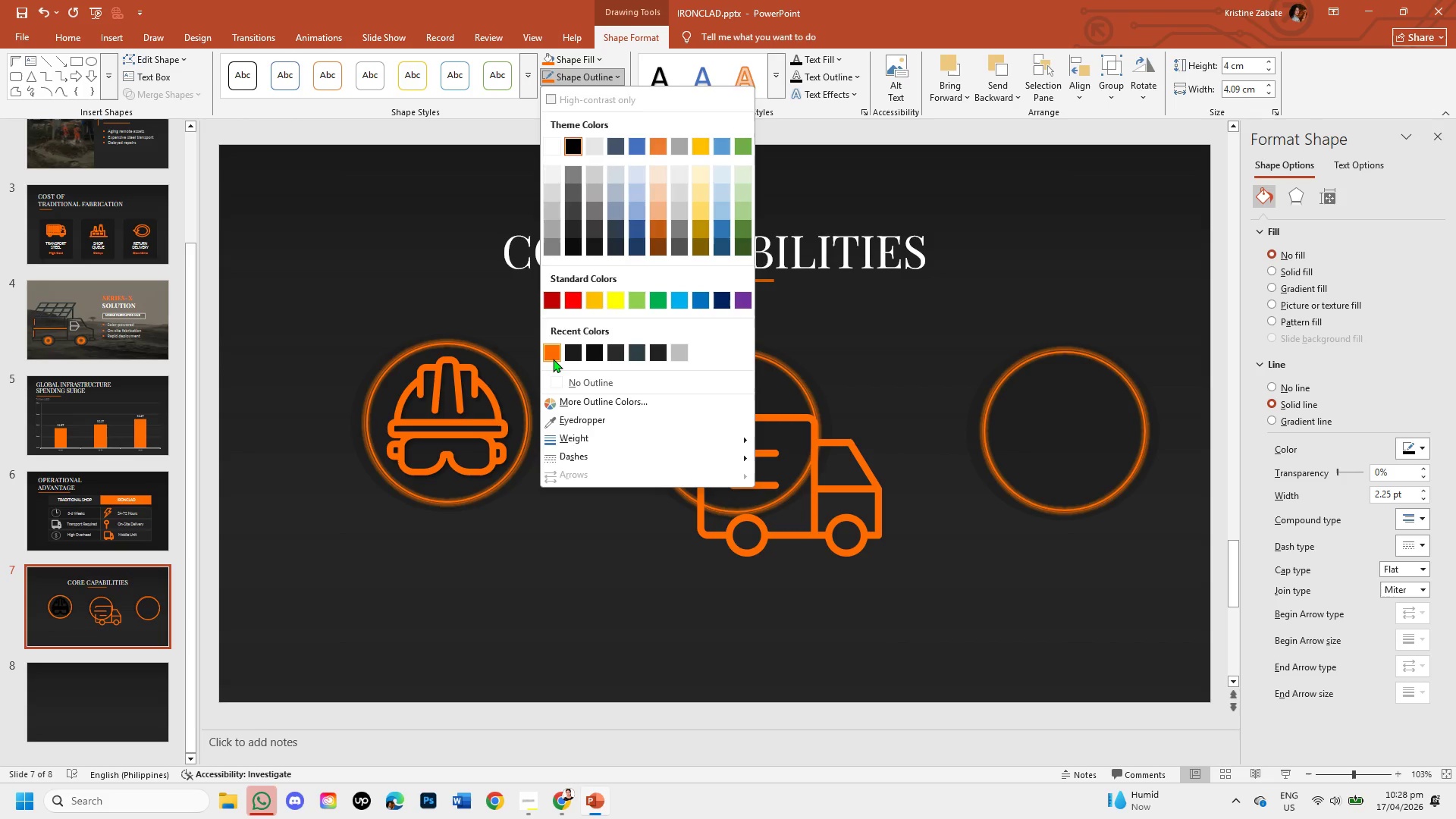 
left_click([550, 358])
 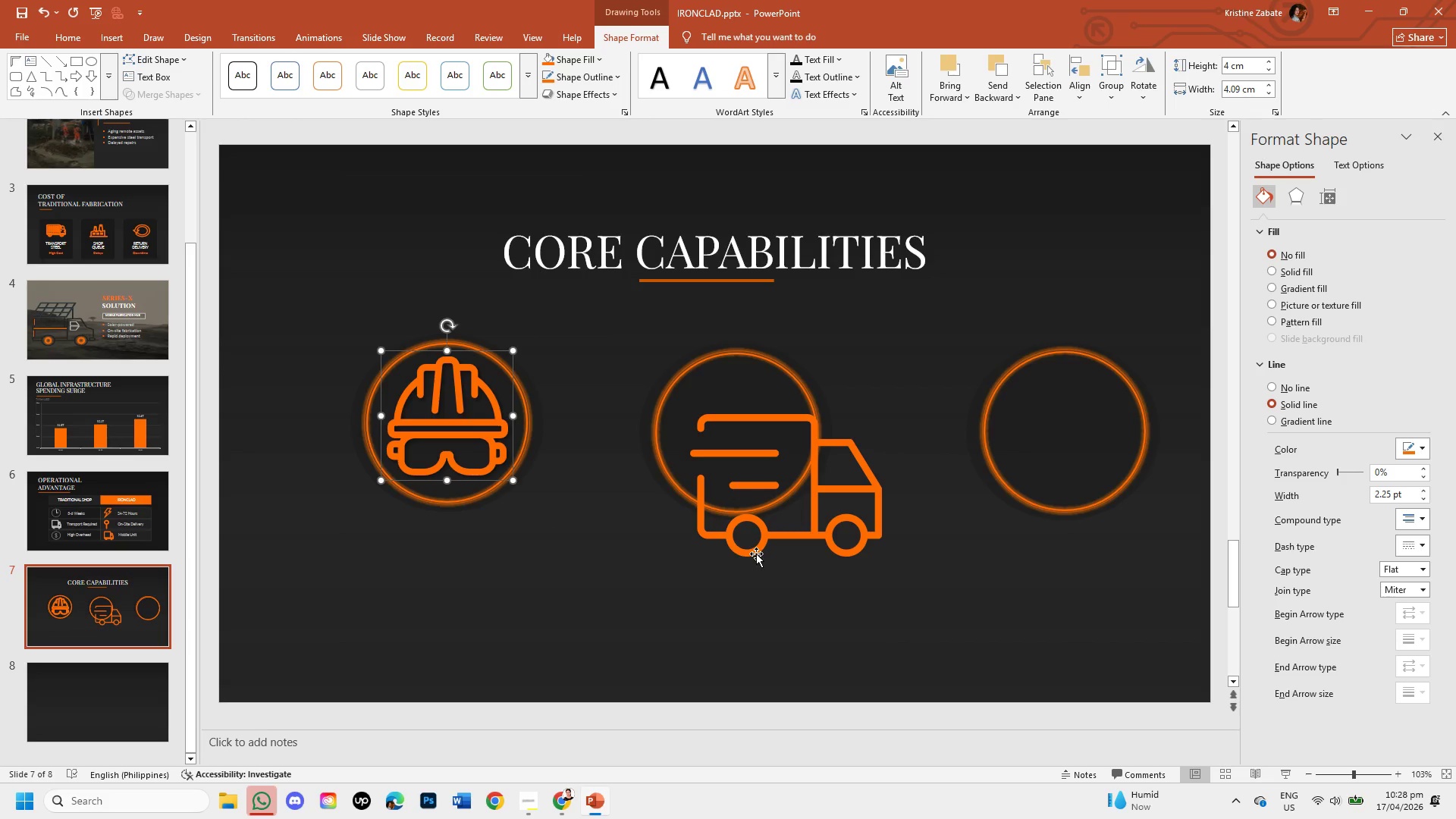 
left_click([756, 554])
 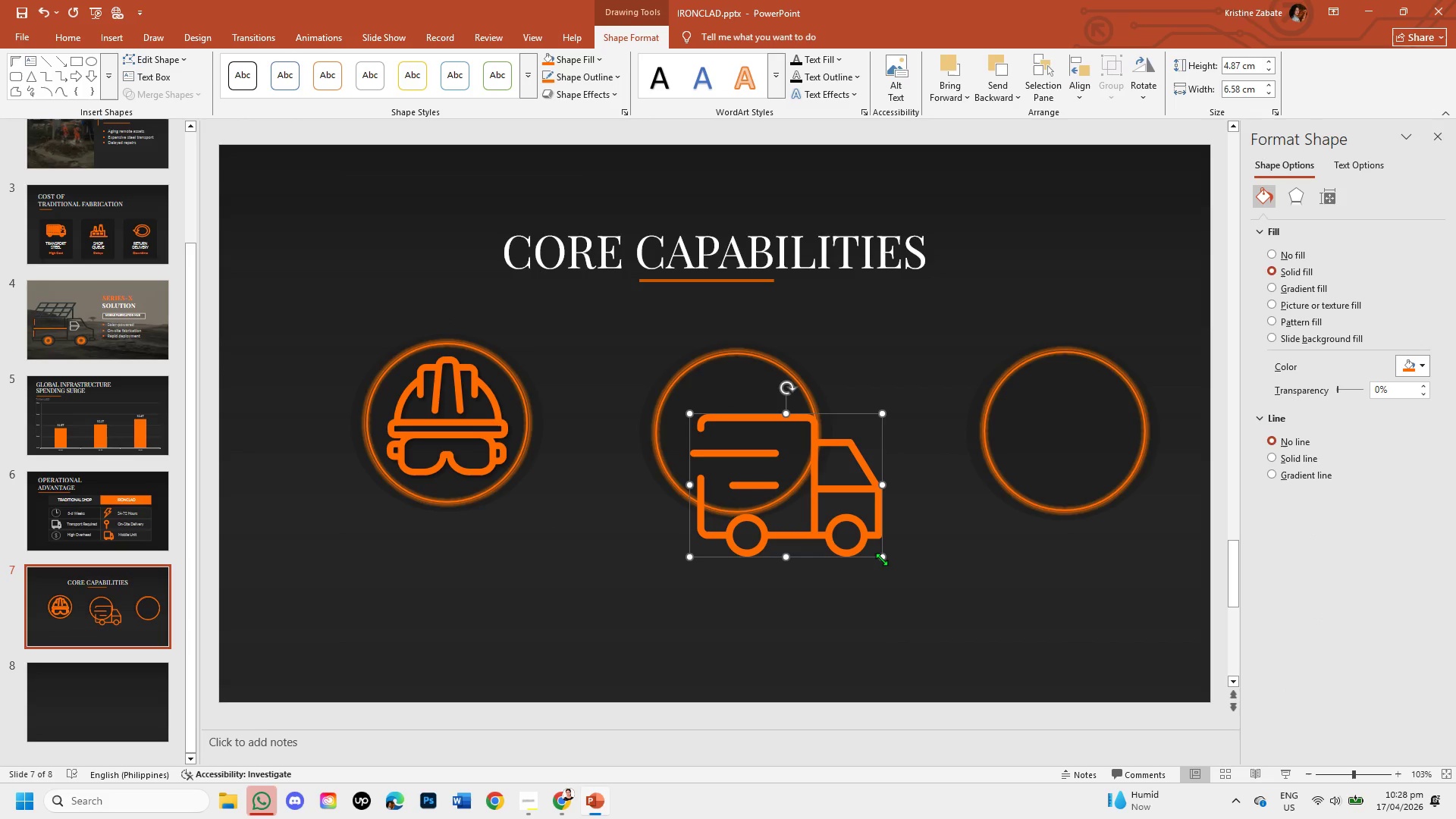 
left_click_drag(start_coordinate=[881, 559], to_coordinate=[836, 516])
 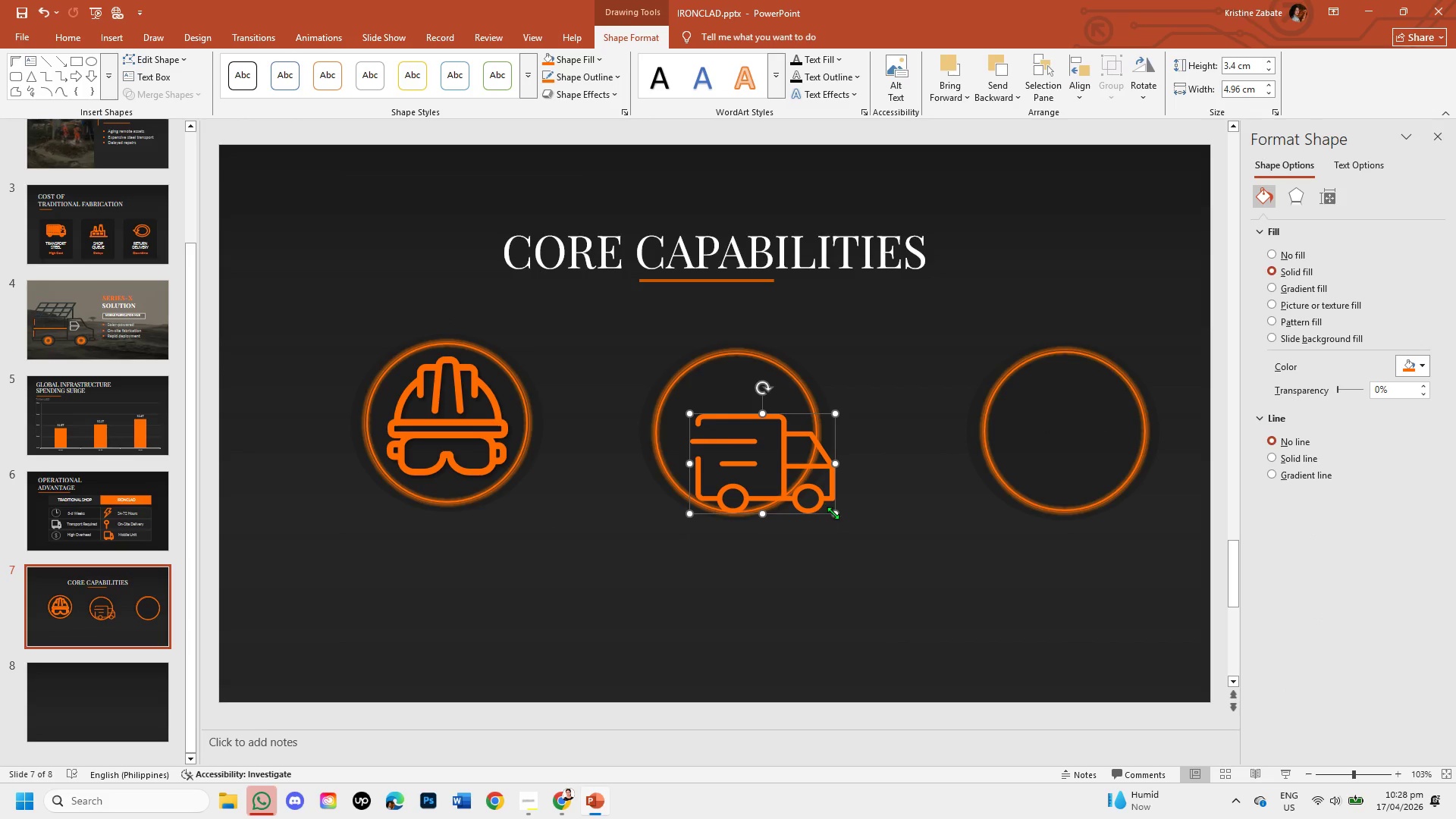 
left_click_drag(start_coordinate=[833, 513], to_coordinate=[813, 502])
 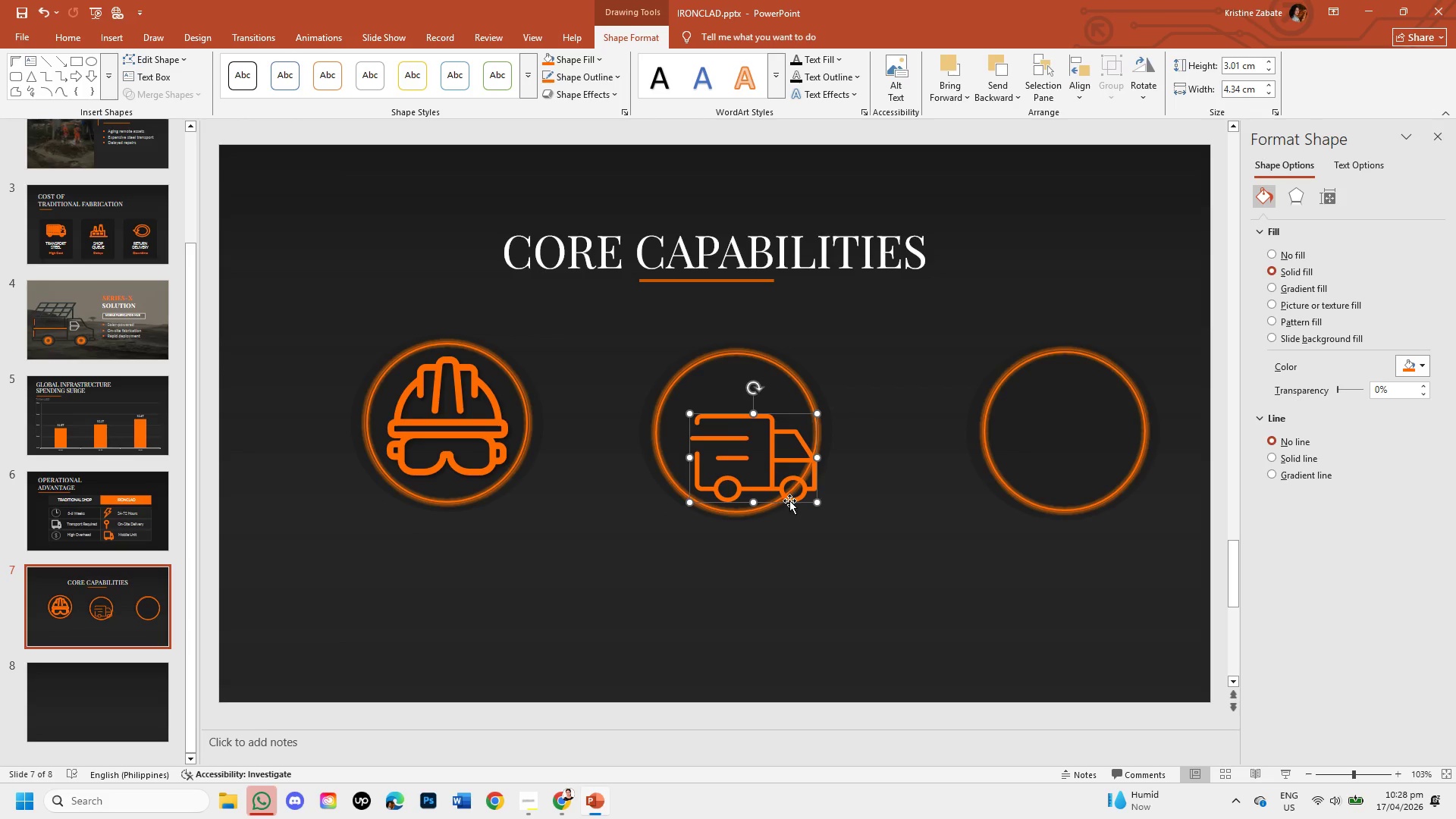 
left_click_drag(start_coordinate=[789, 500], to_coordinate=[776, 478])
 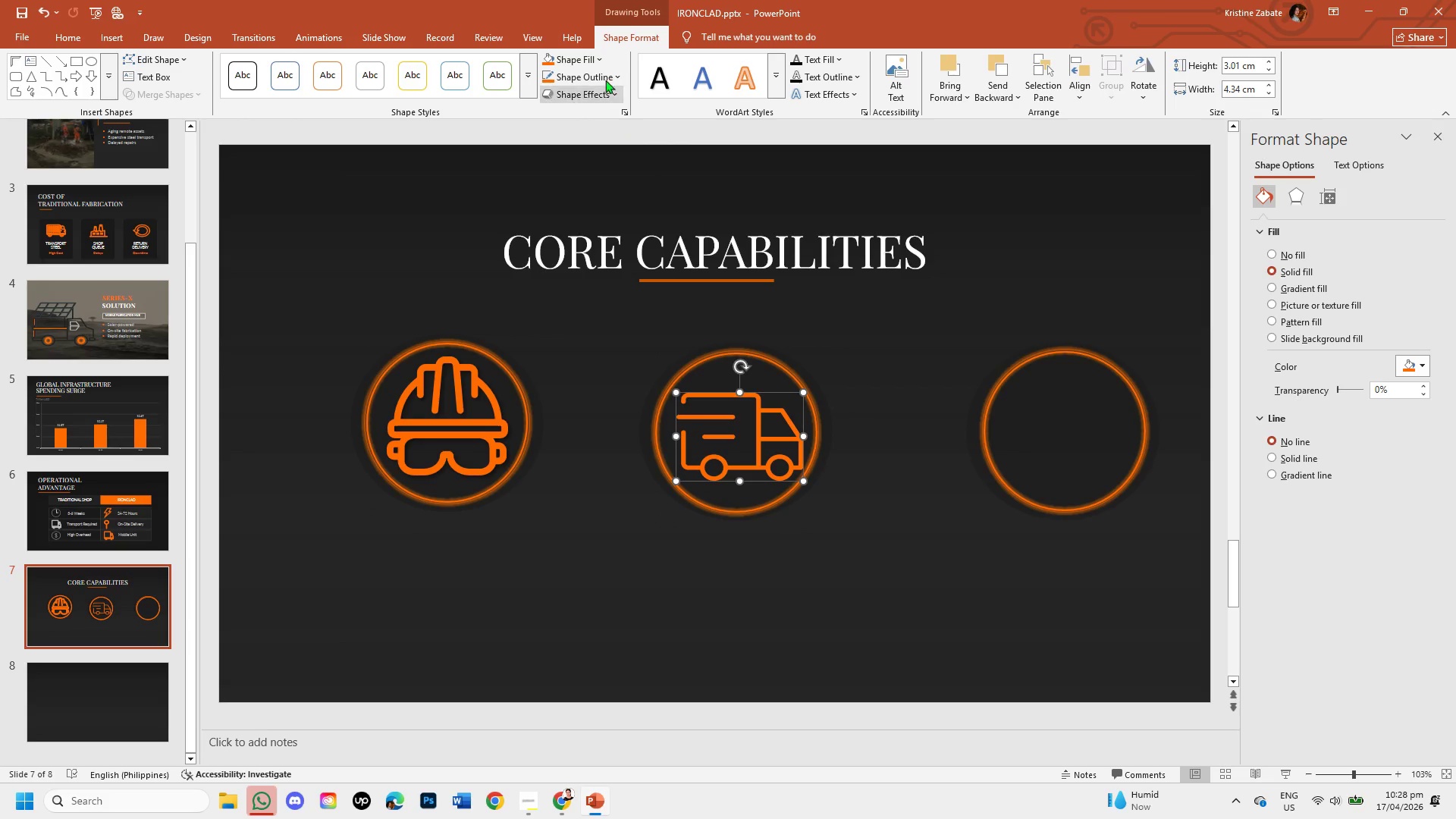 
left_click([594, 82])
 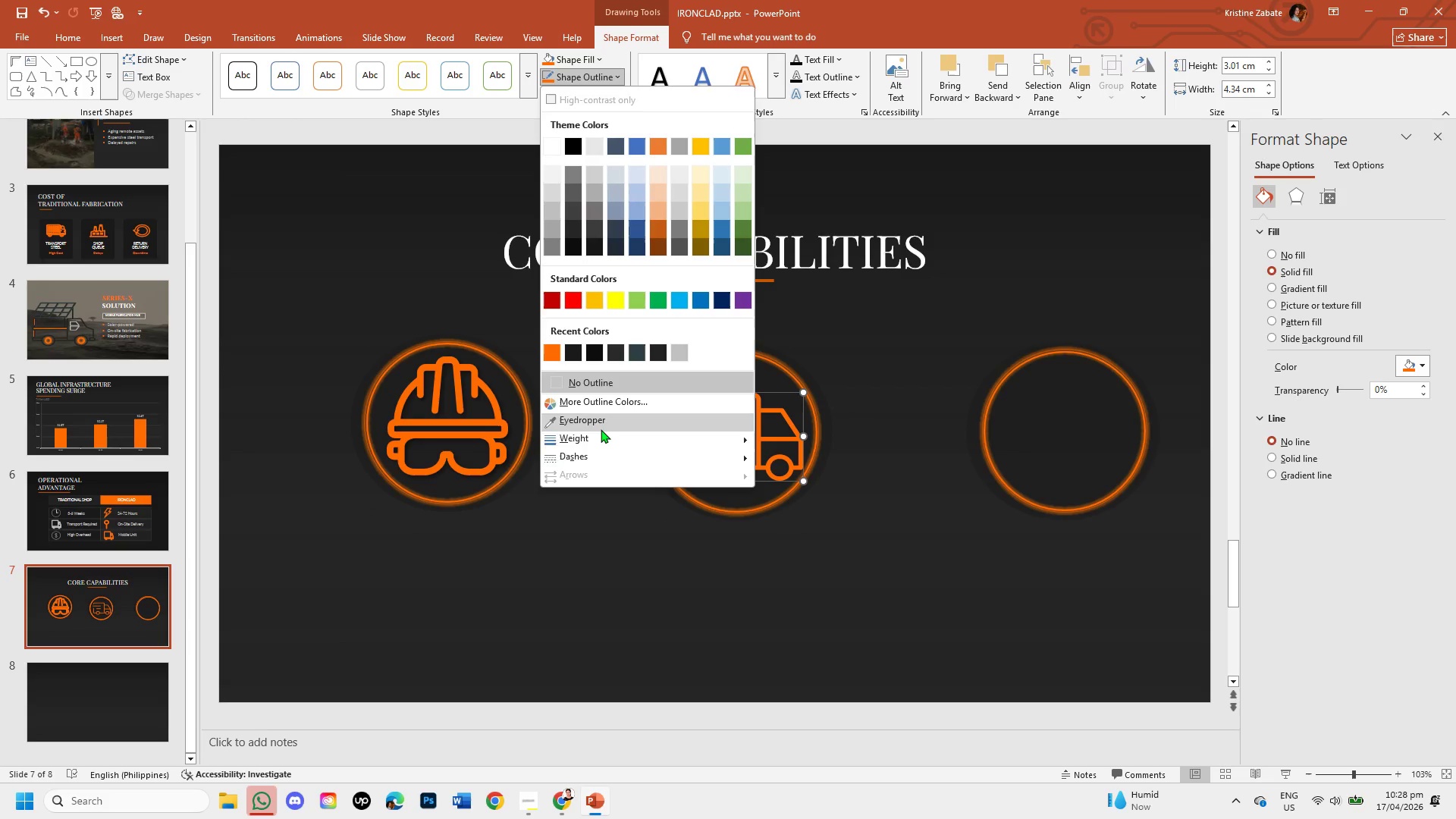 
left_click([601, 436])
 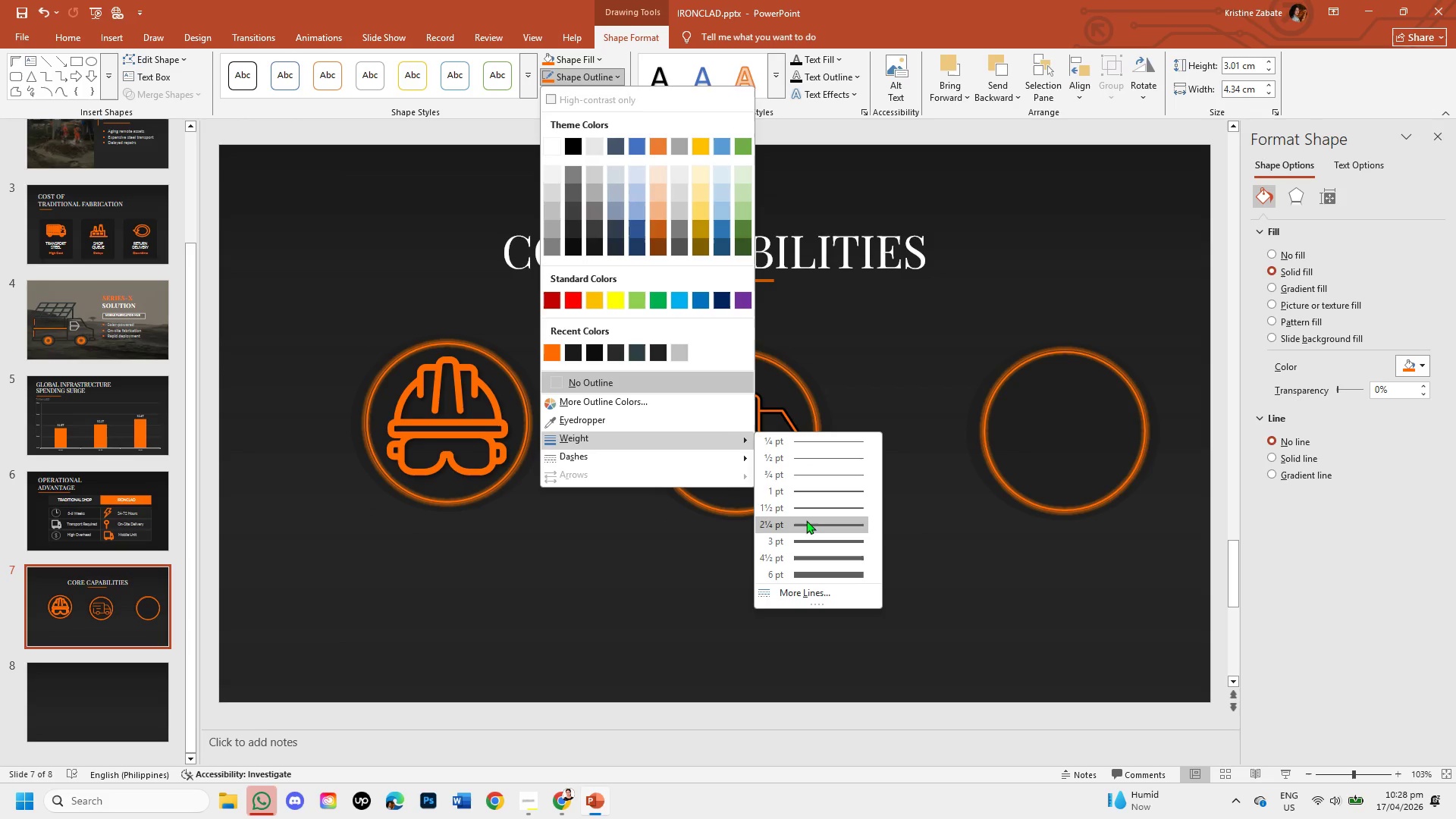 
left_click([806, 520])
 